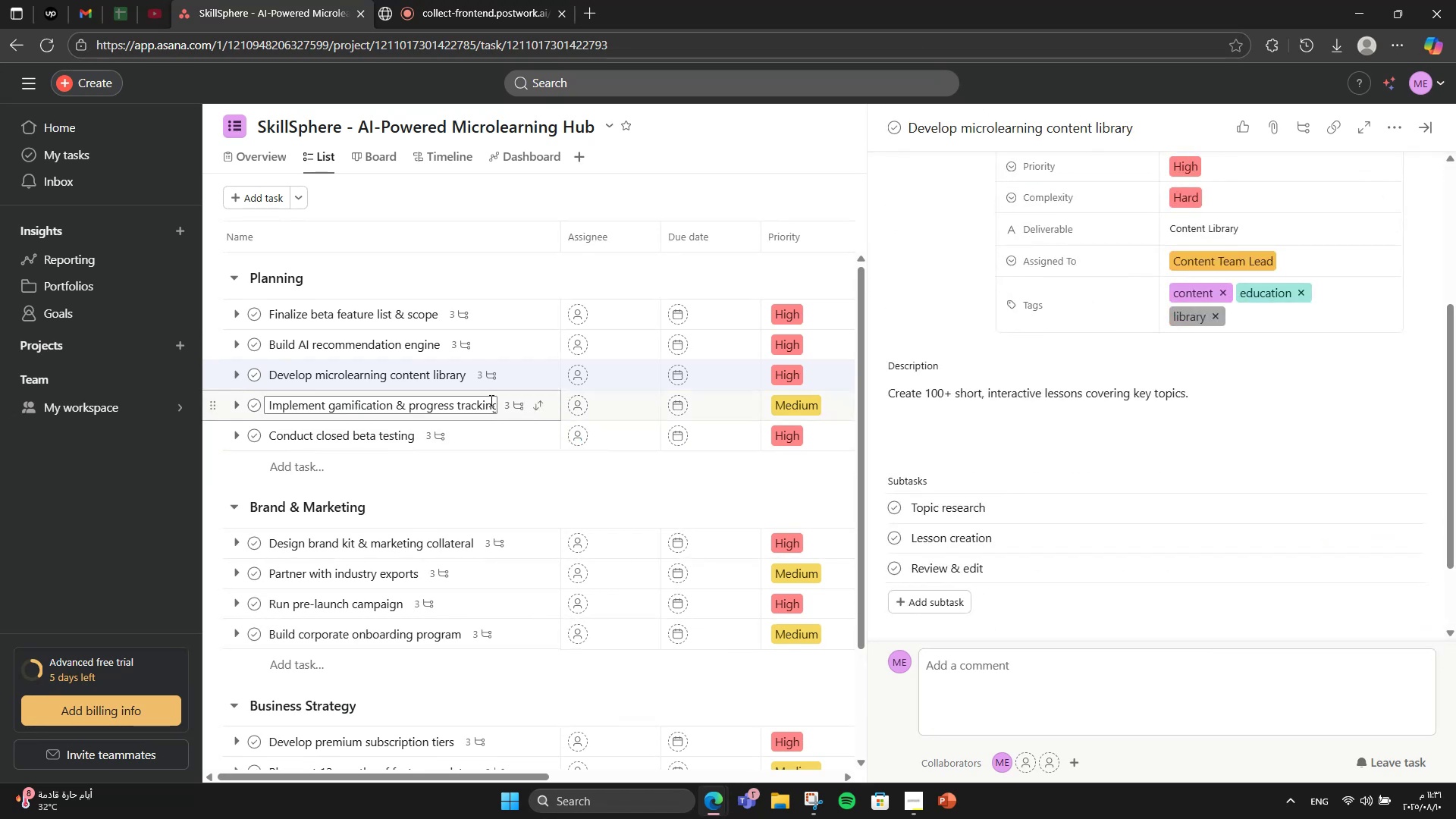 
left_click([501, 411])
 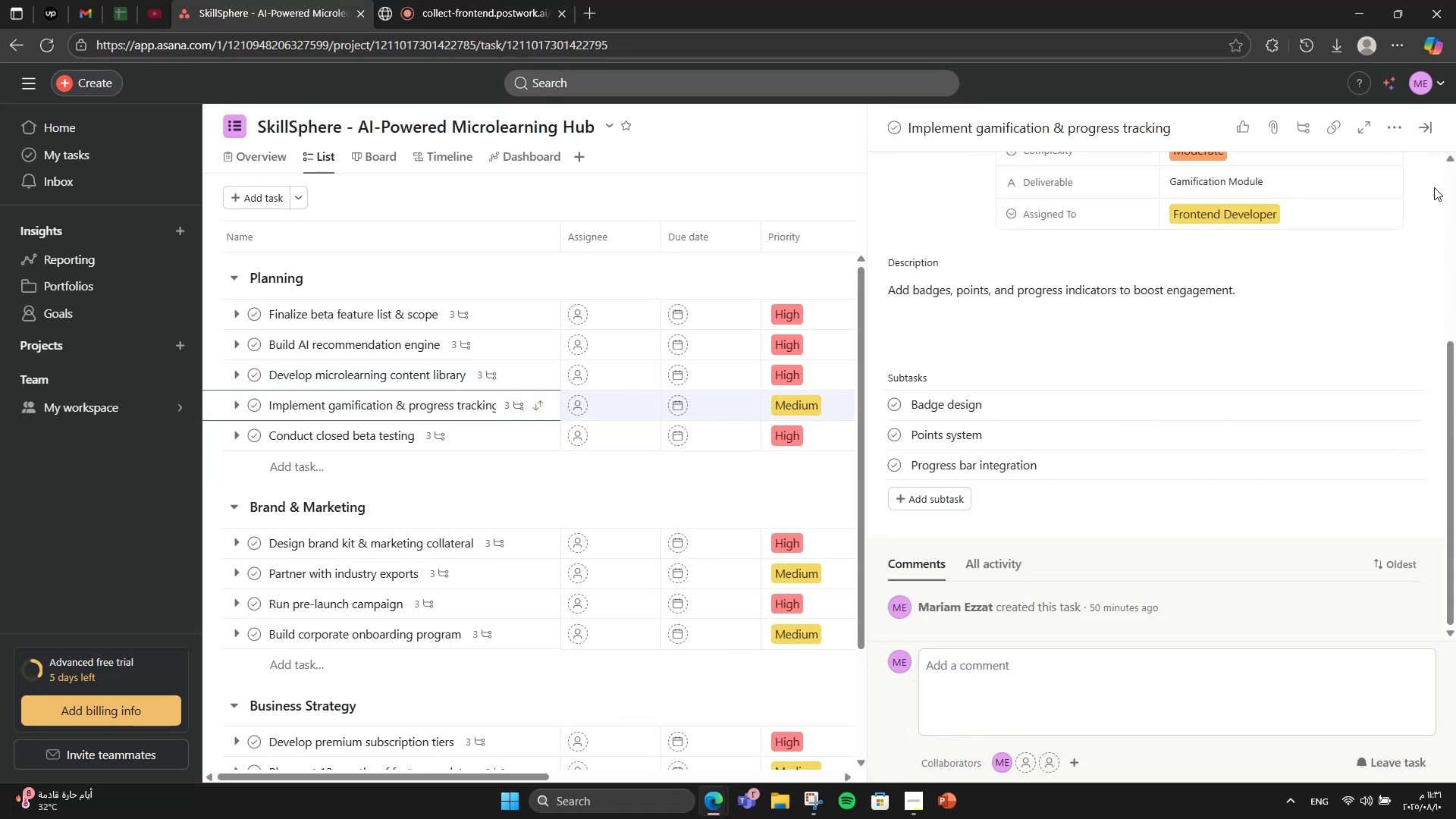 
left_click([1399, 137])
 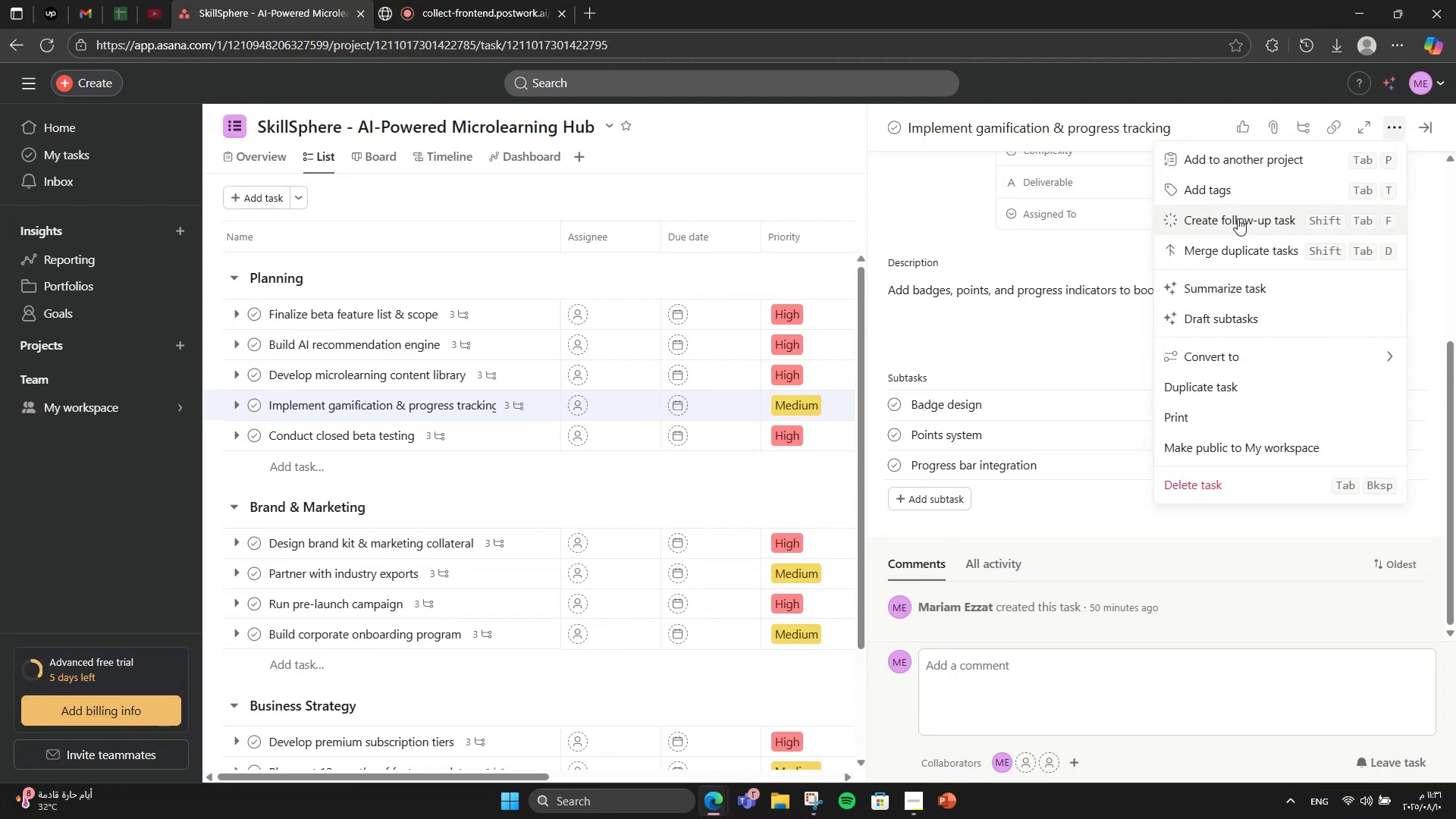 
left_click([1233, 182])
 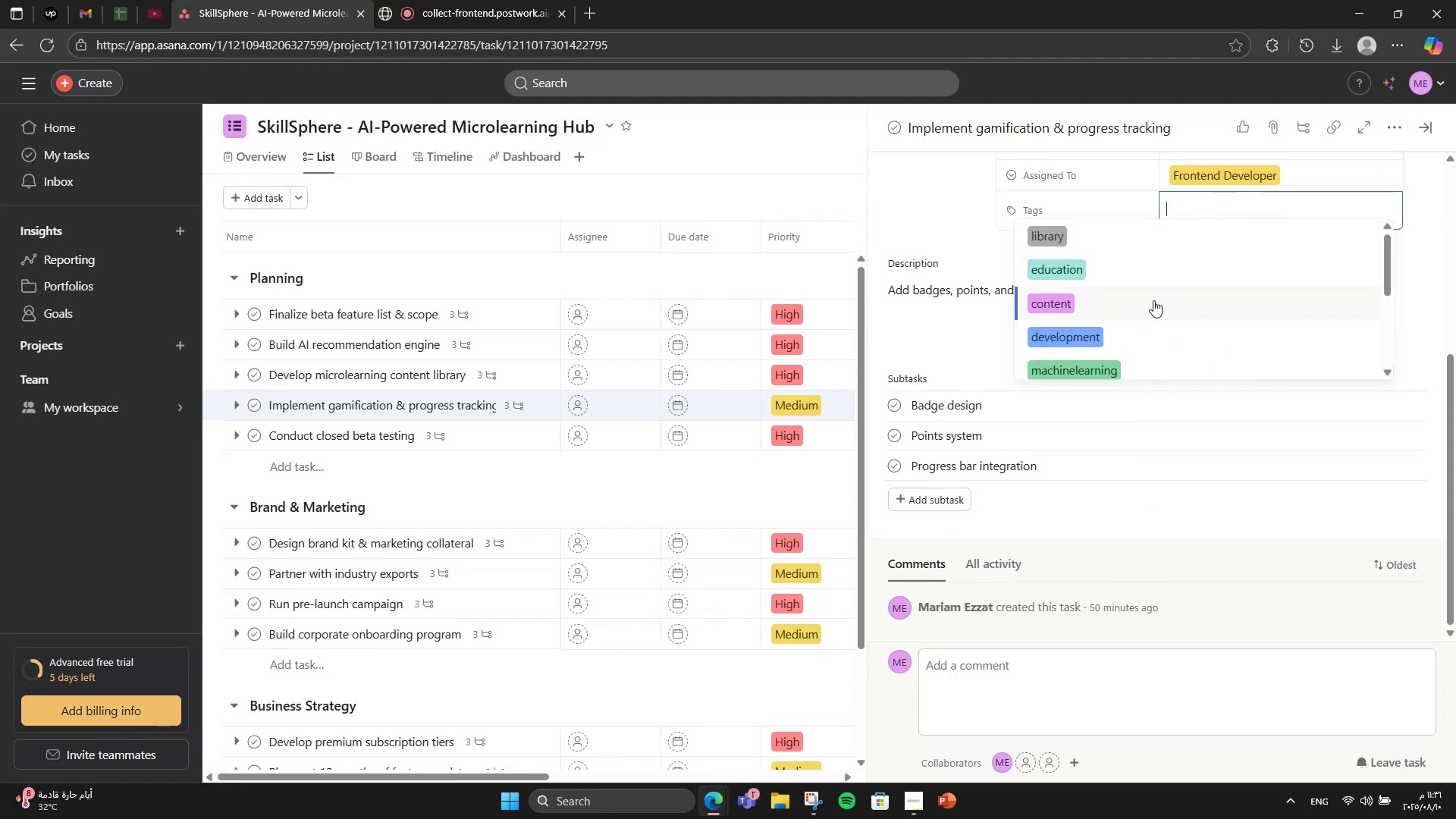 
wait(14.01)
 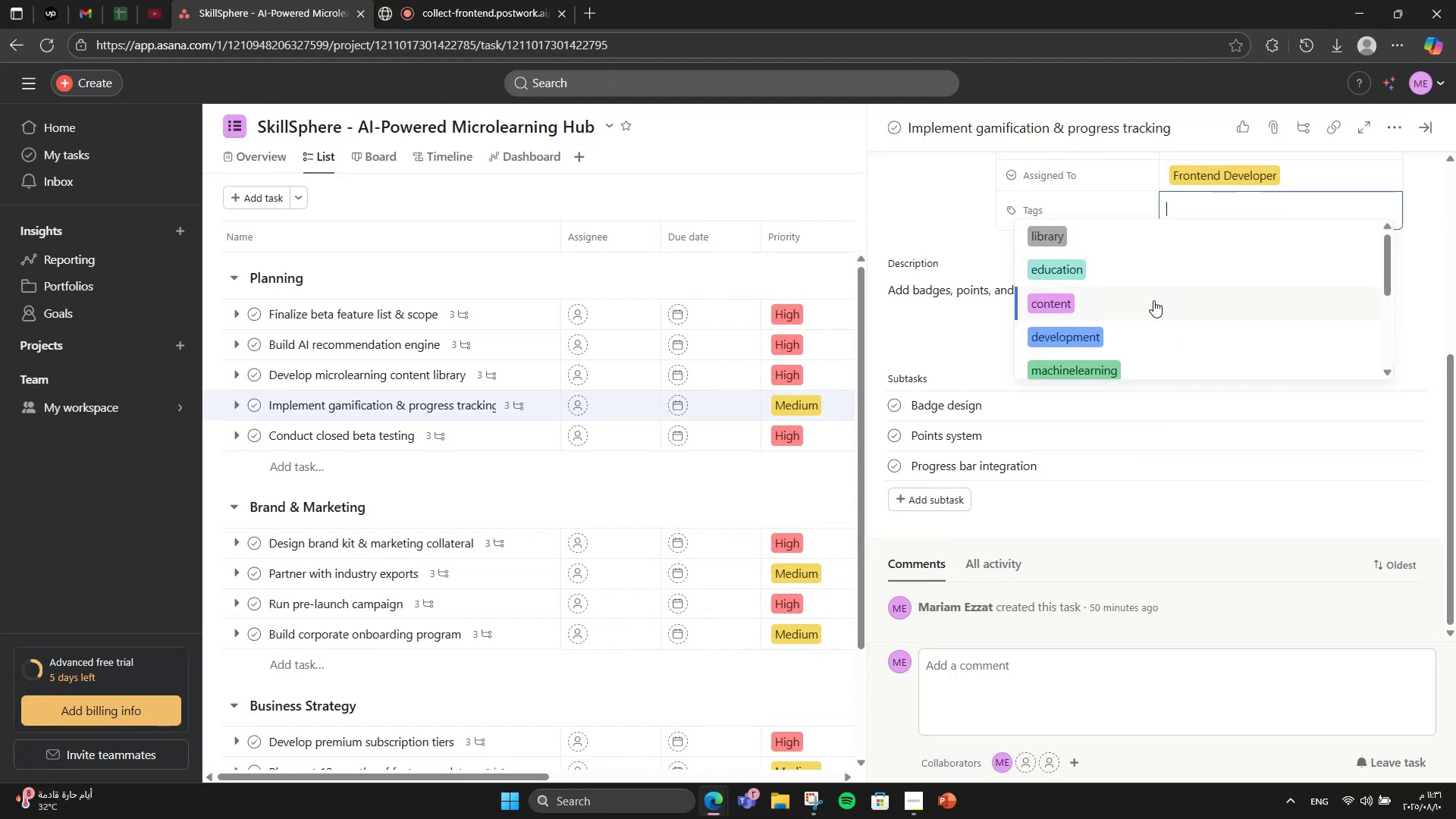 
type(Gamification)
 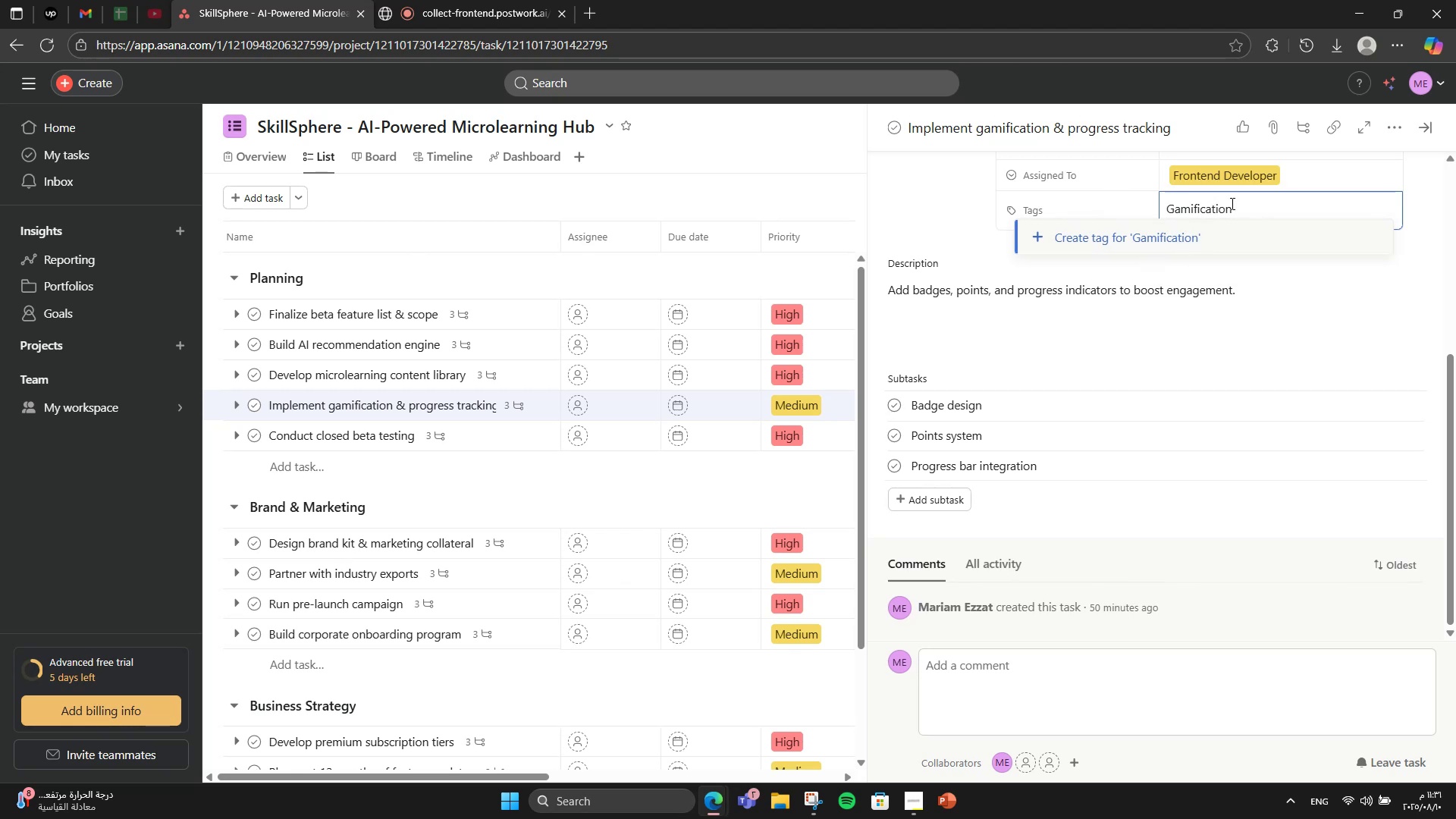 
wait(11.02)
 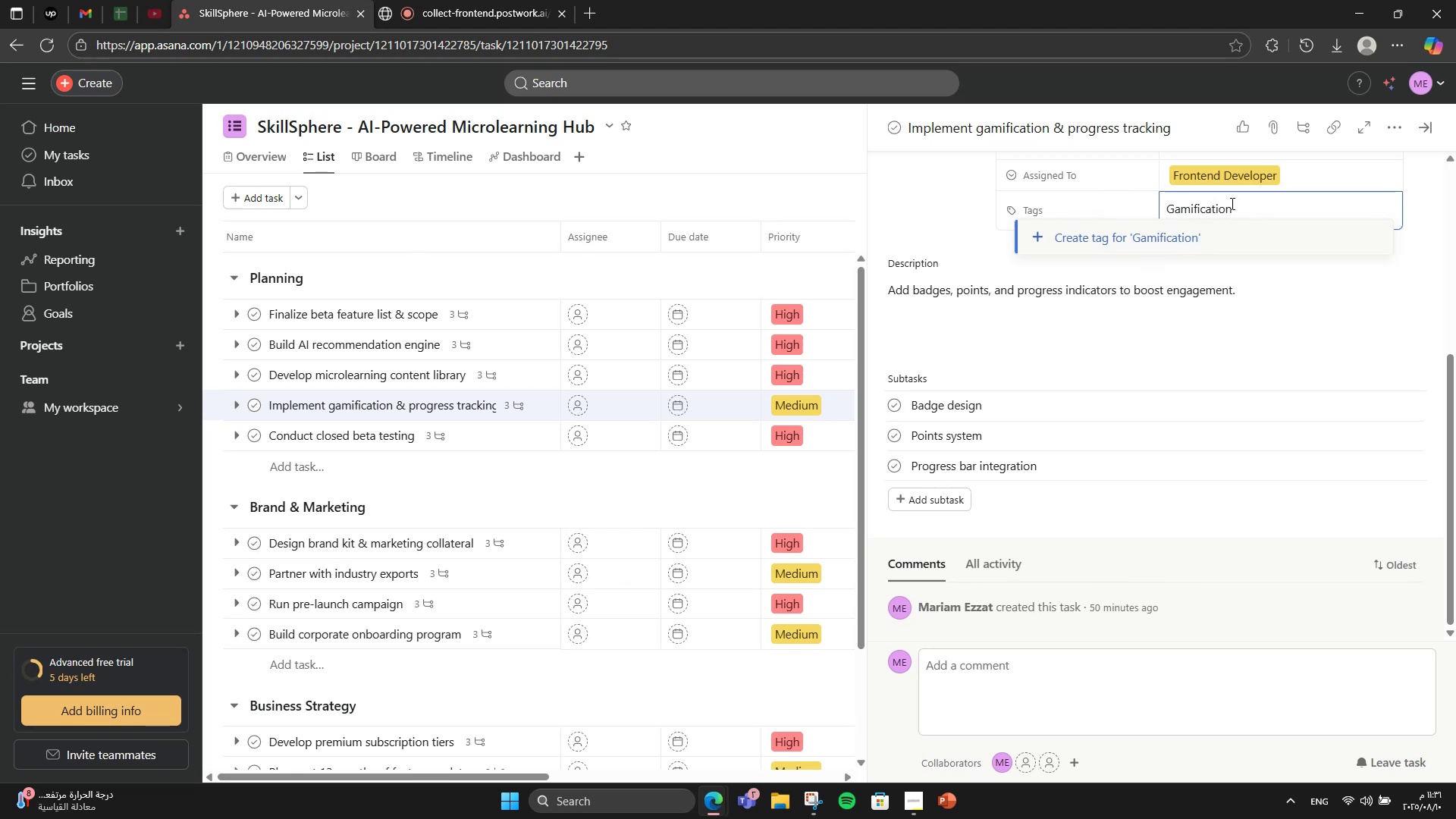 
left_click([1194, 235])
 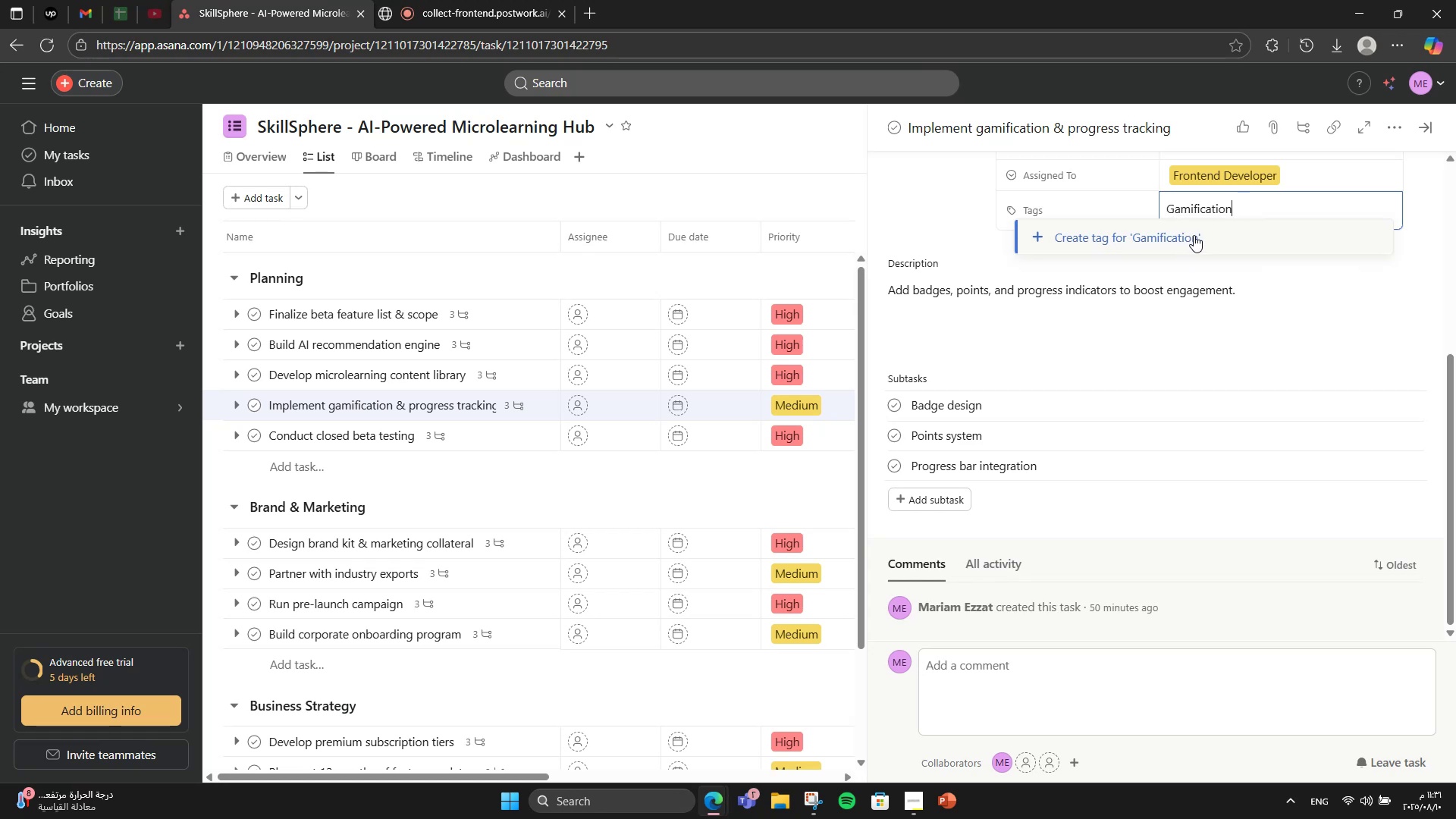 
left_click([1194, 235])
 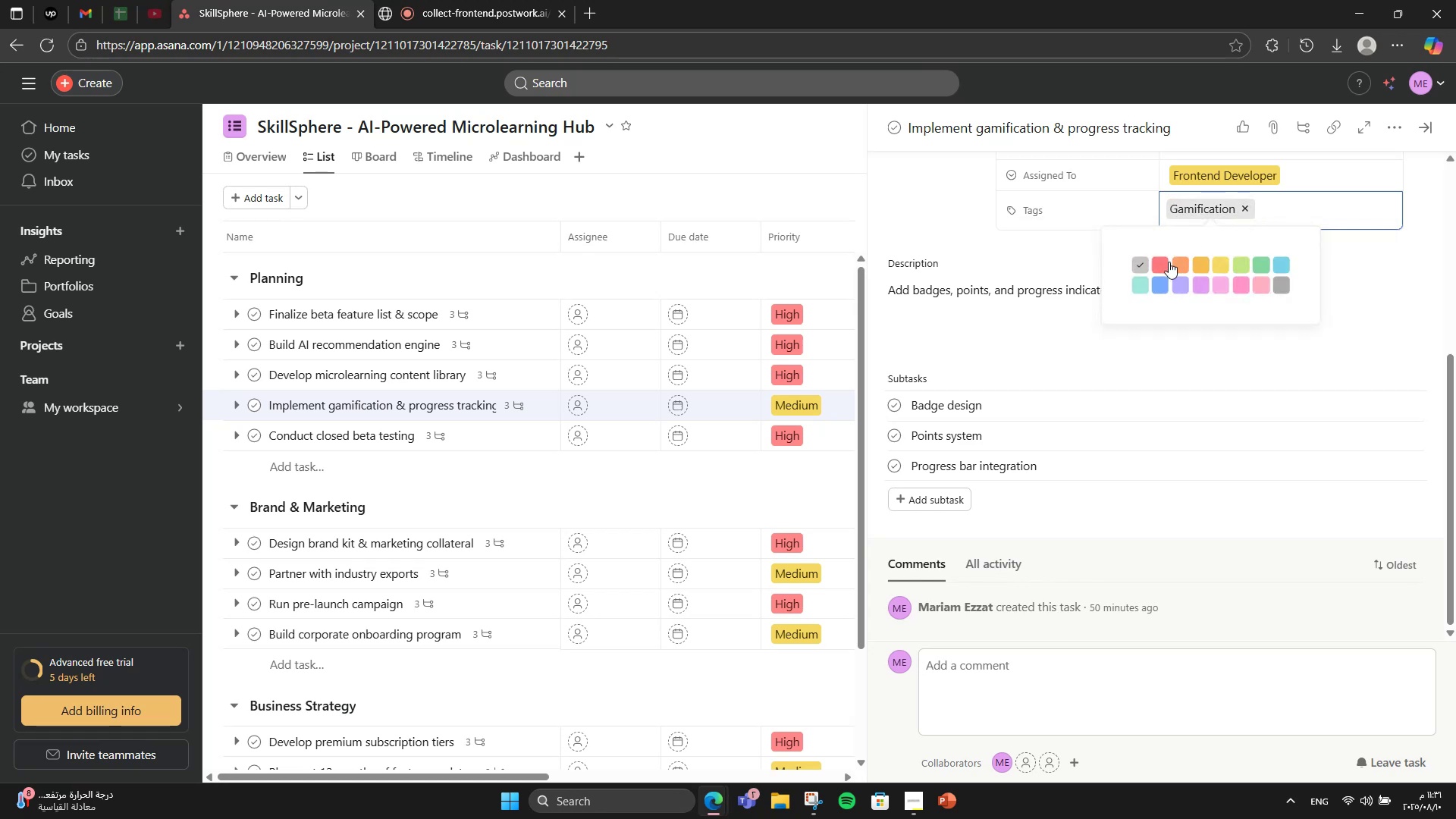 
left_click([1167, 262])
 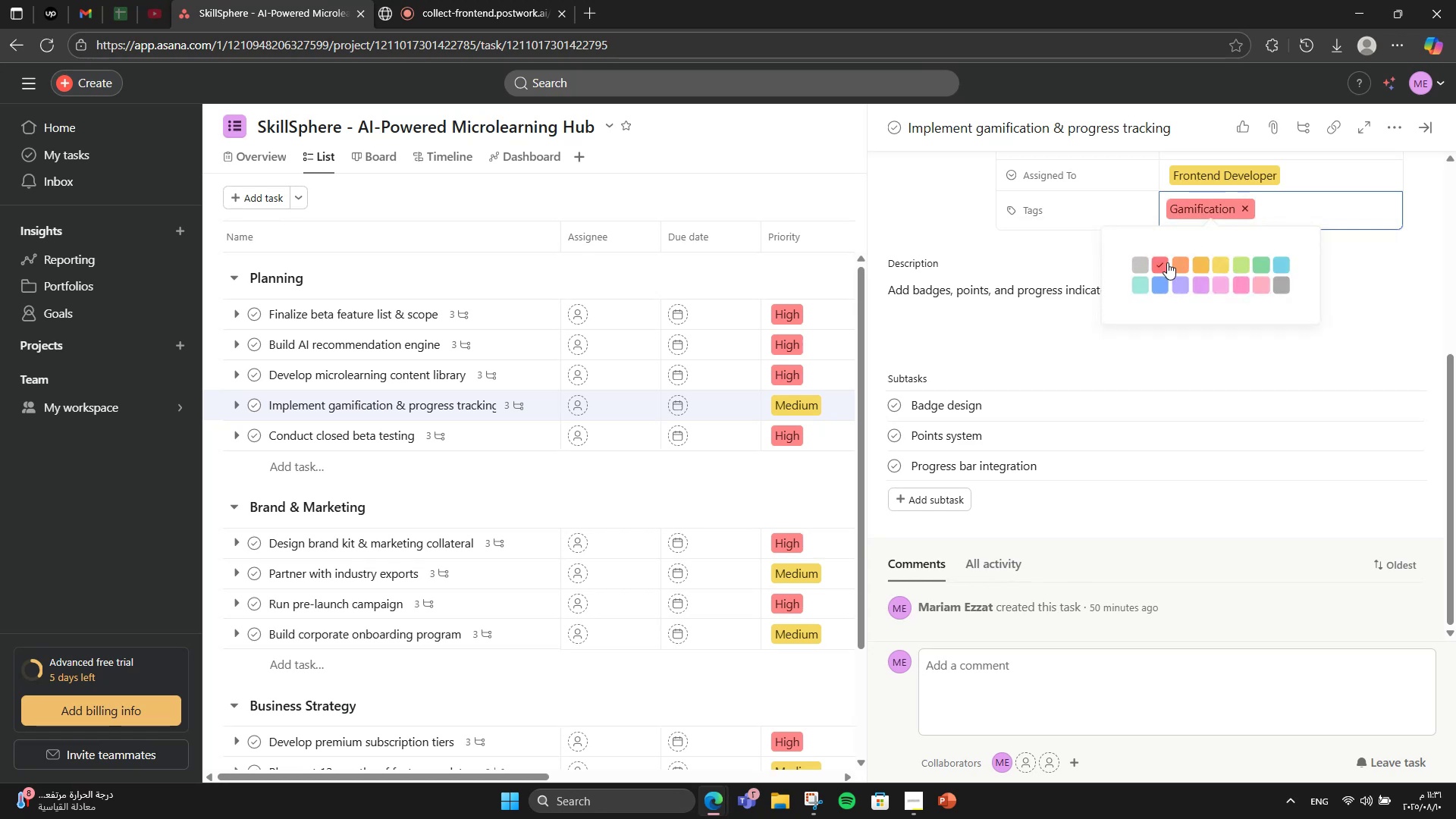 
type(UX)
 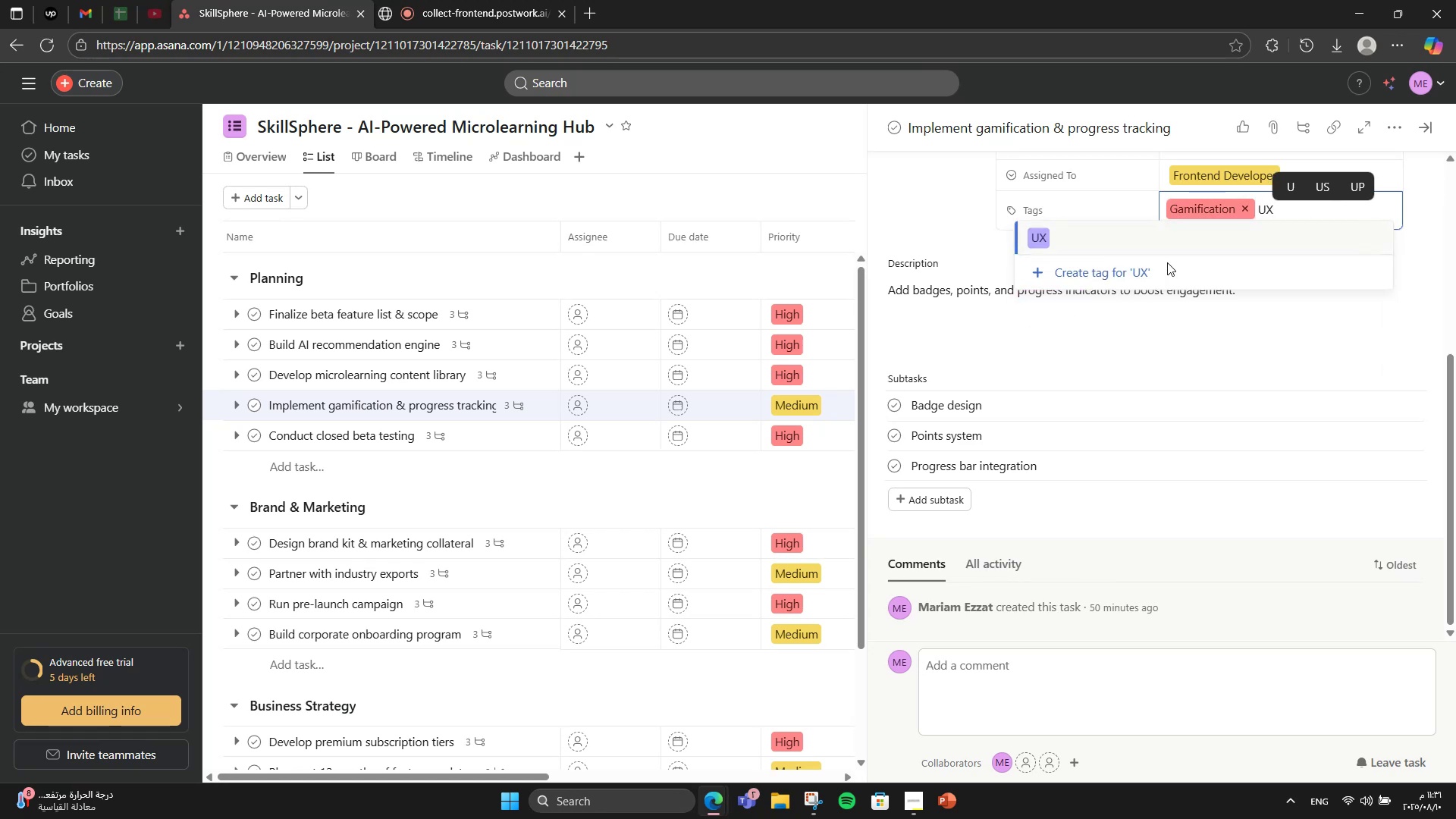 
left_click([1131, 235])
 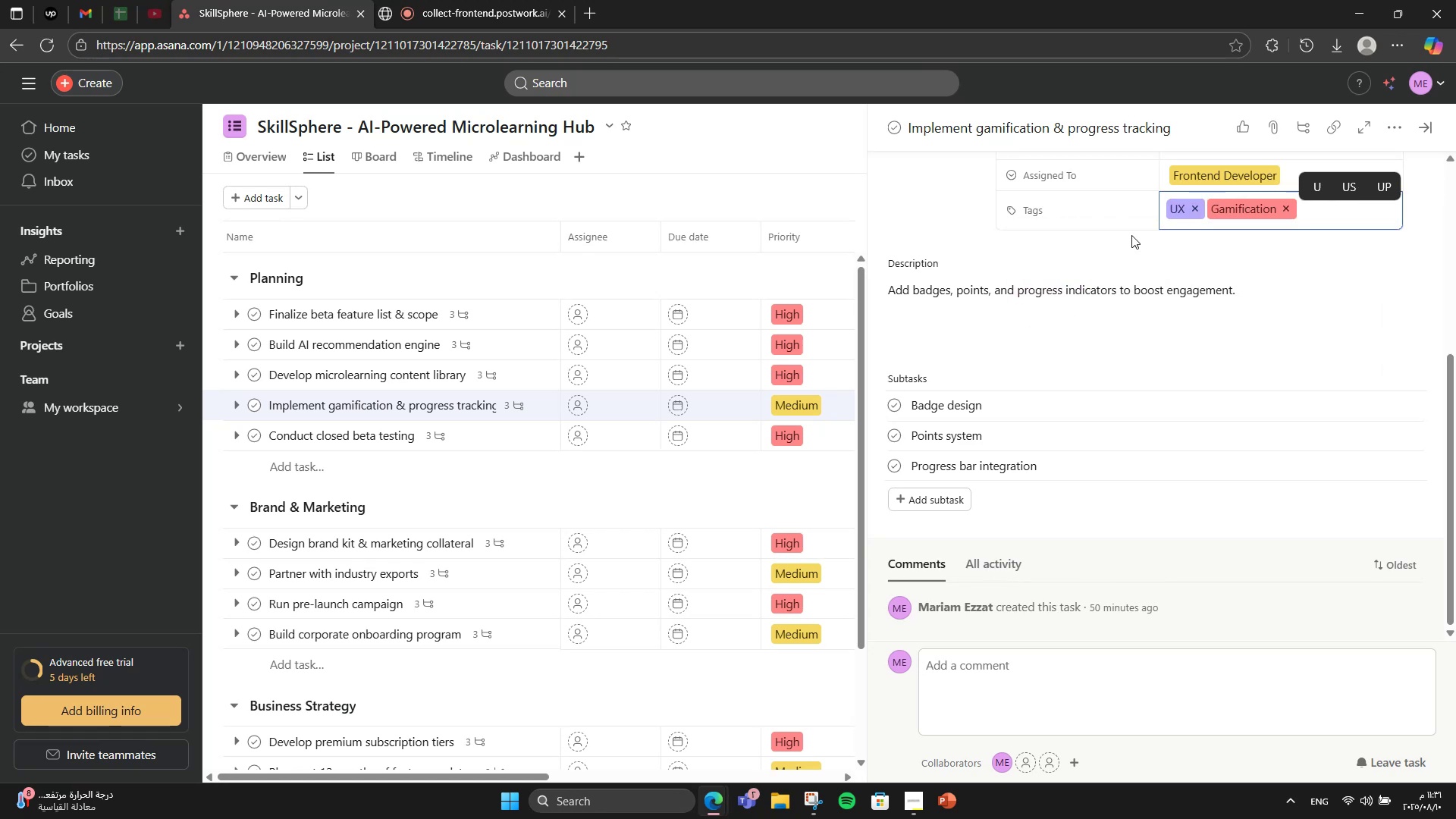 
type(Frontend)
 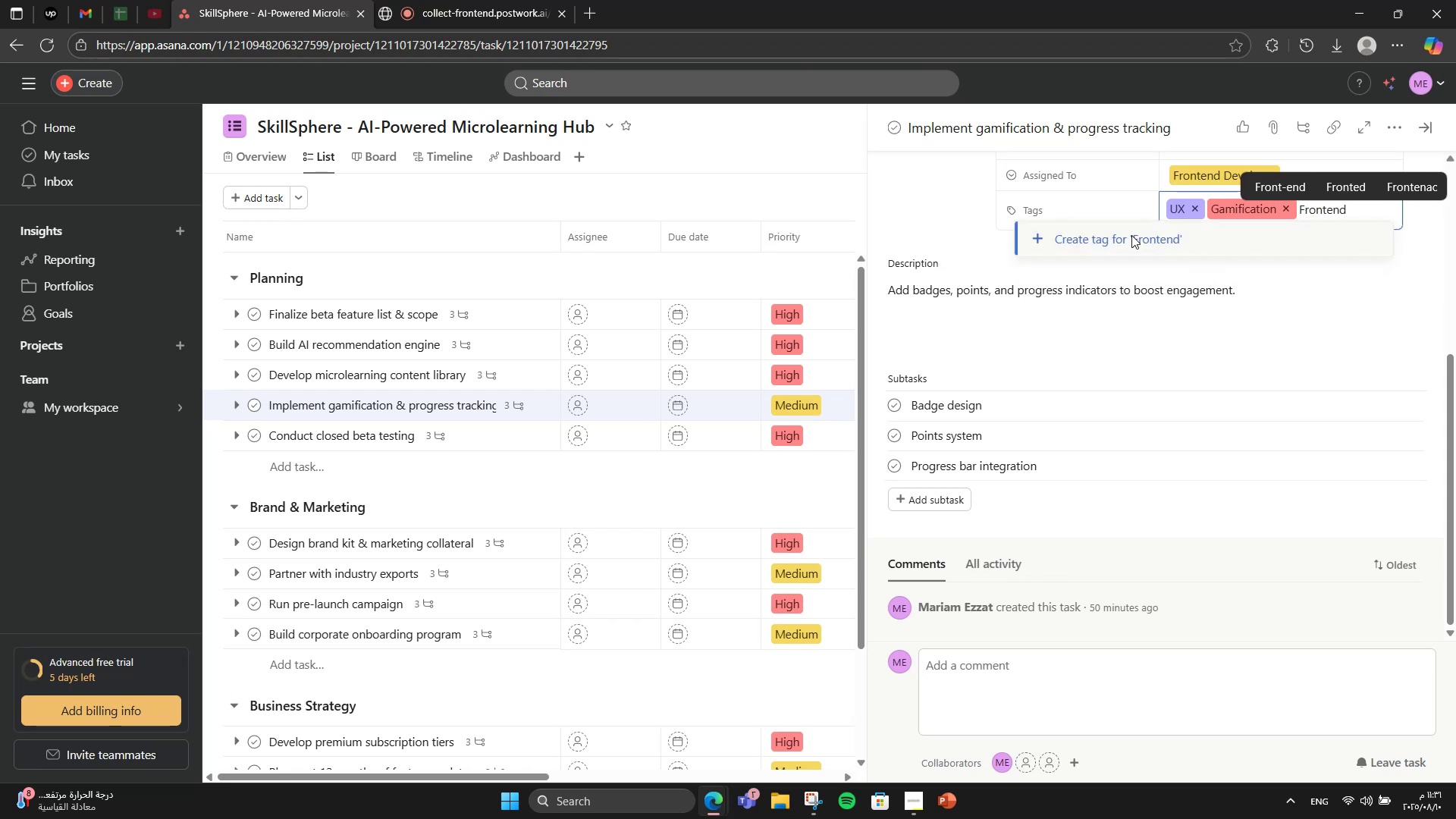 
hold_key(key=ArrowLeft, duration=0.63)
 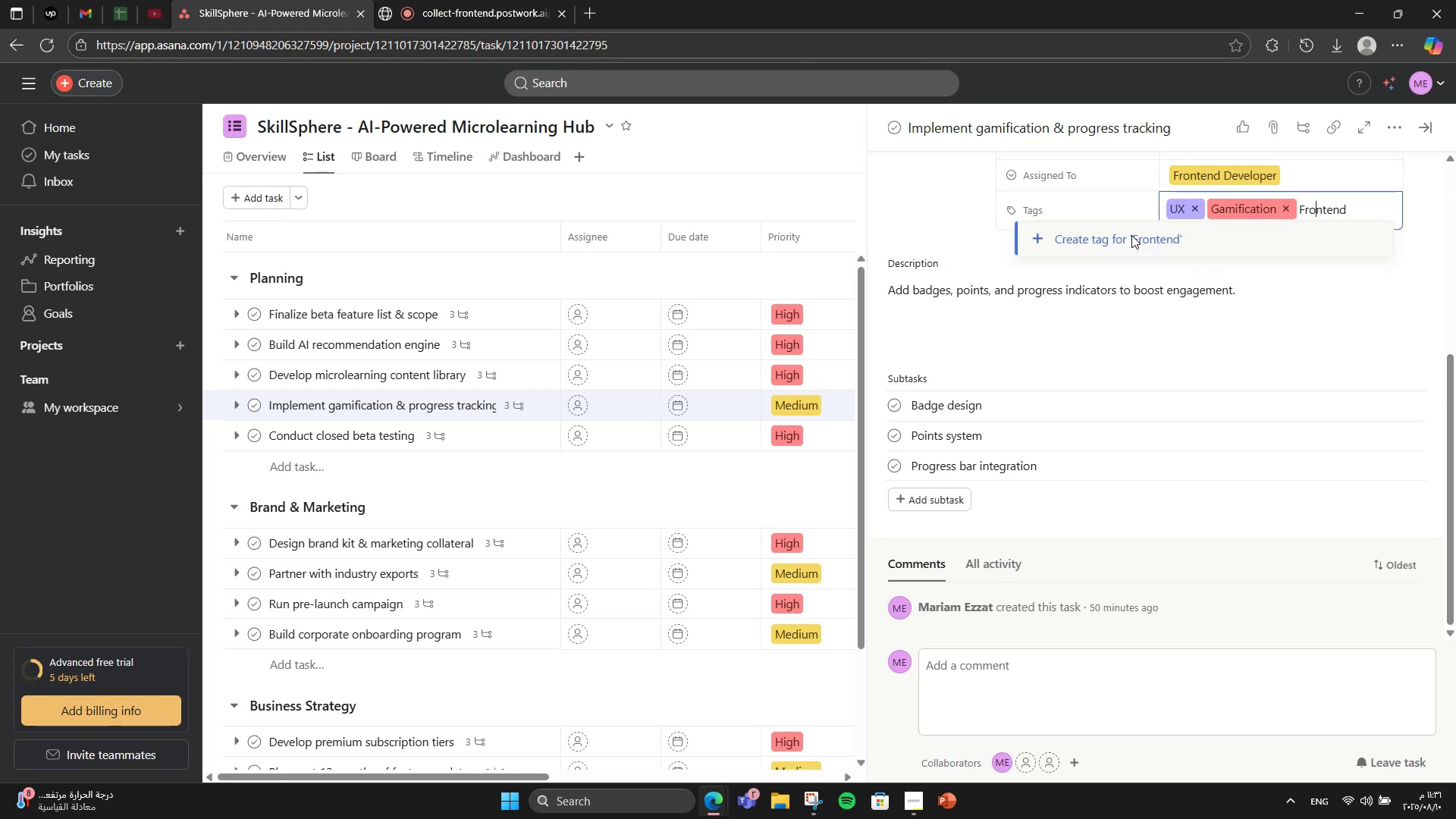 
key(ArrowLeft)
 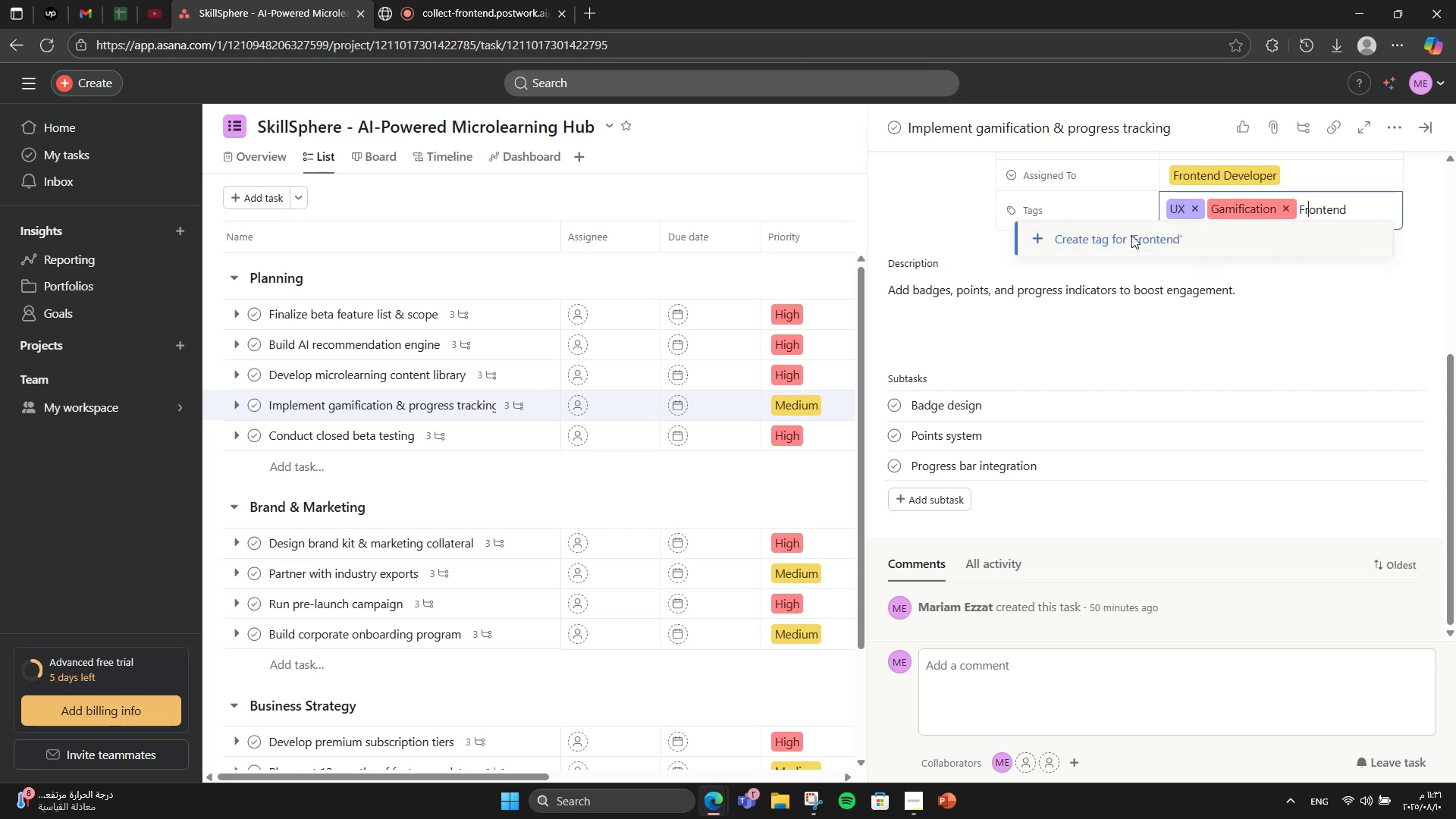 
key(ArrowLeft)
 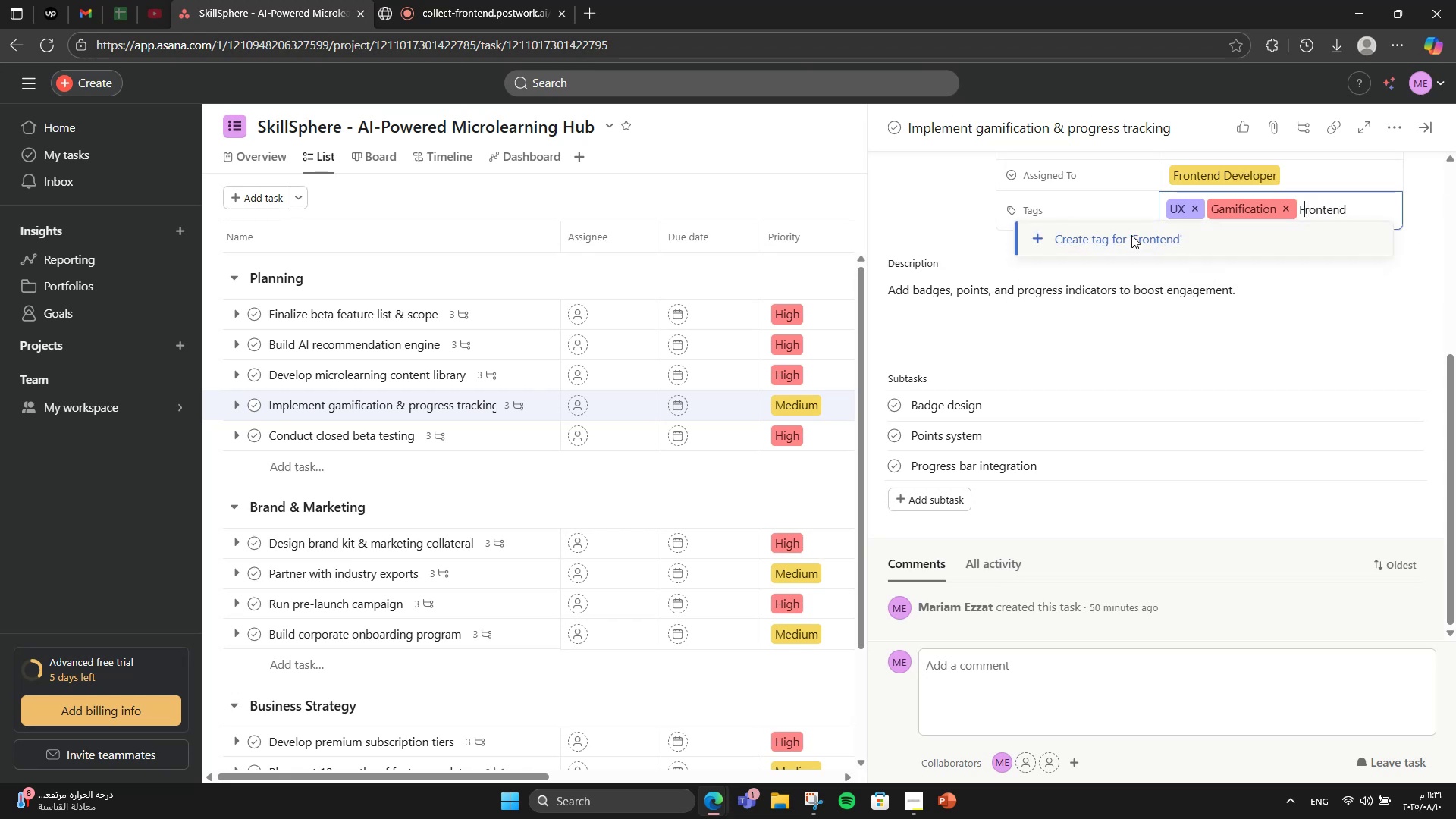 
key(Backspace)
 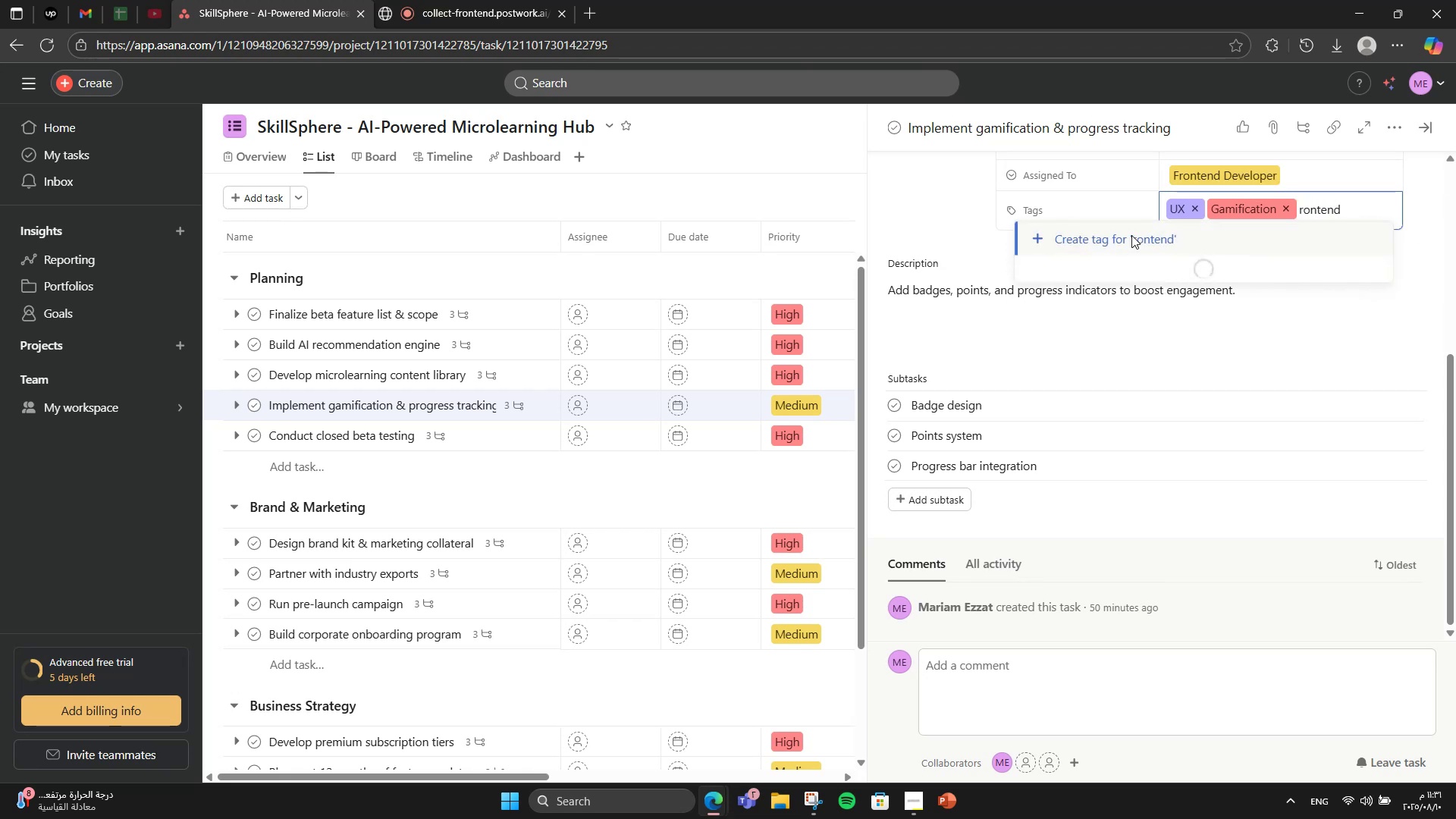 
key(F)
 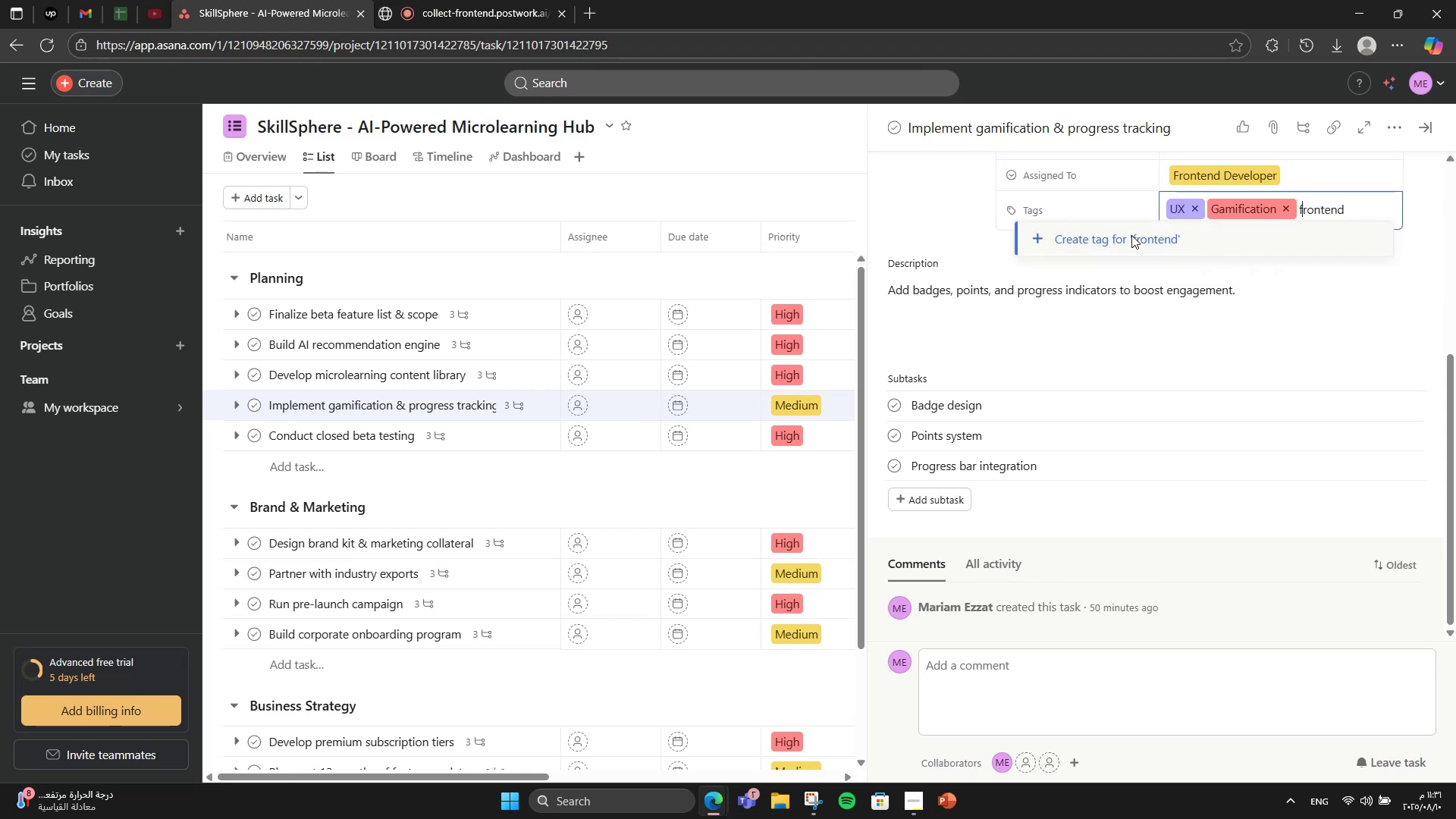 
left_click([1131, 237])
 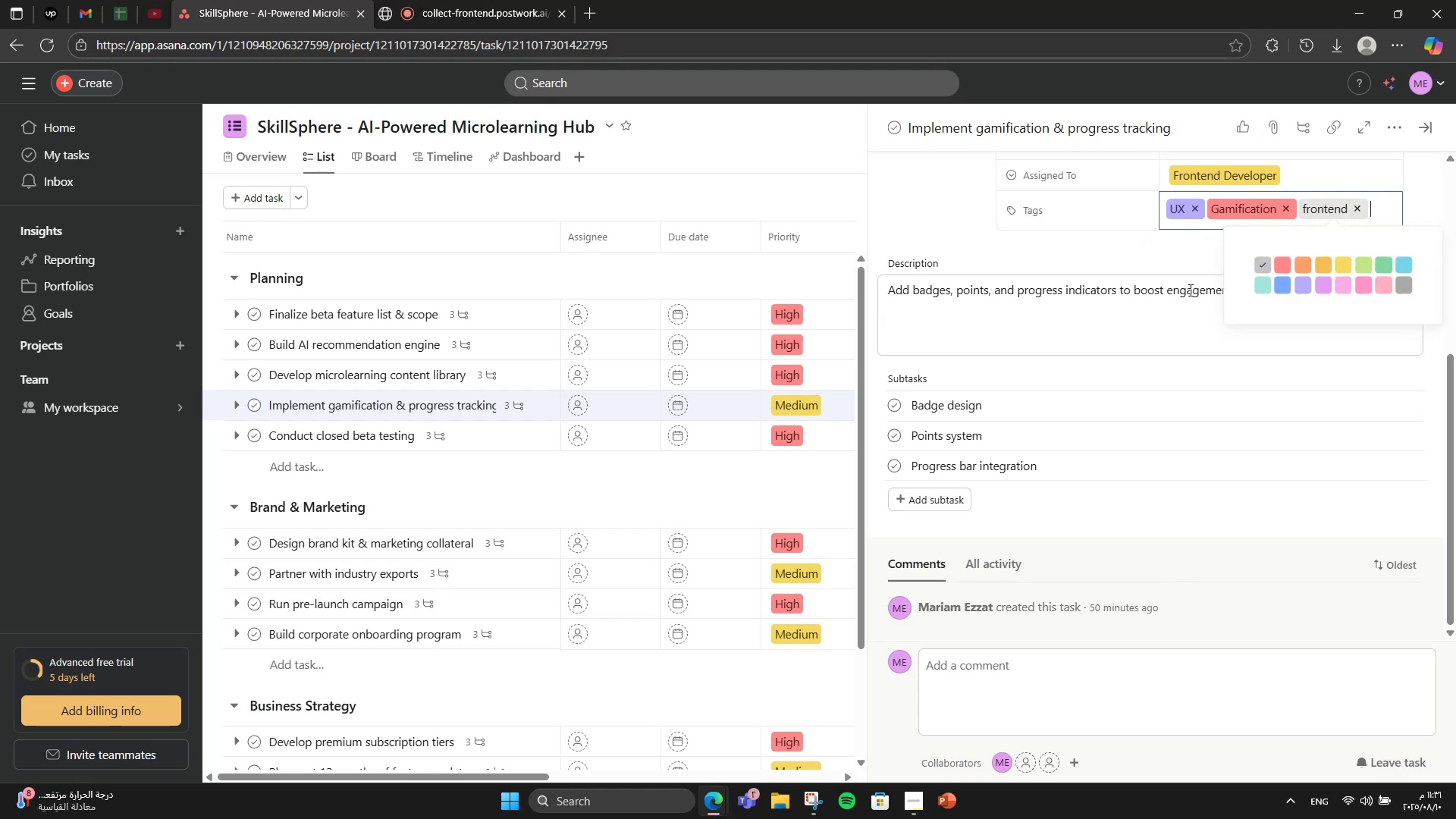 
left_click([1293, 285])
 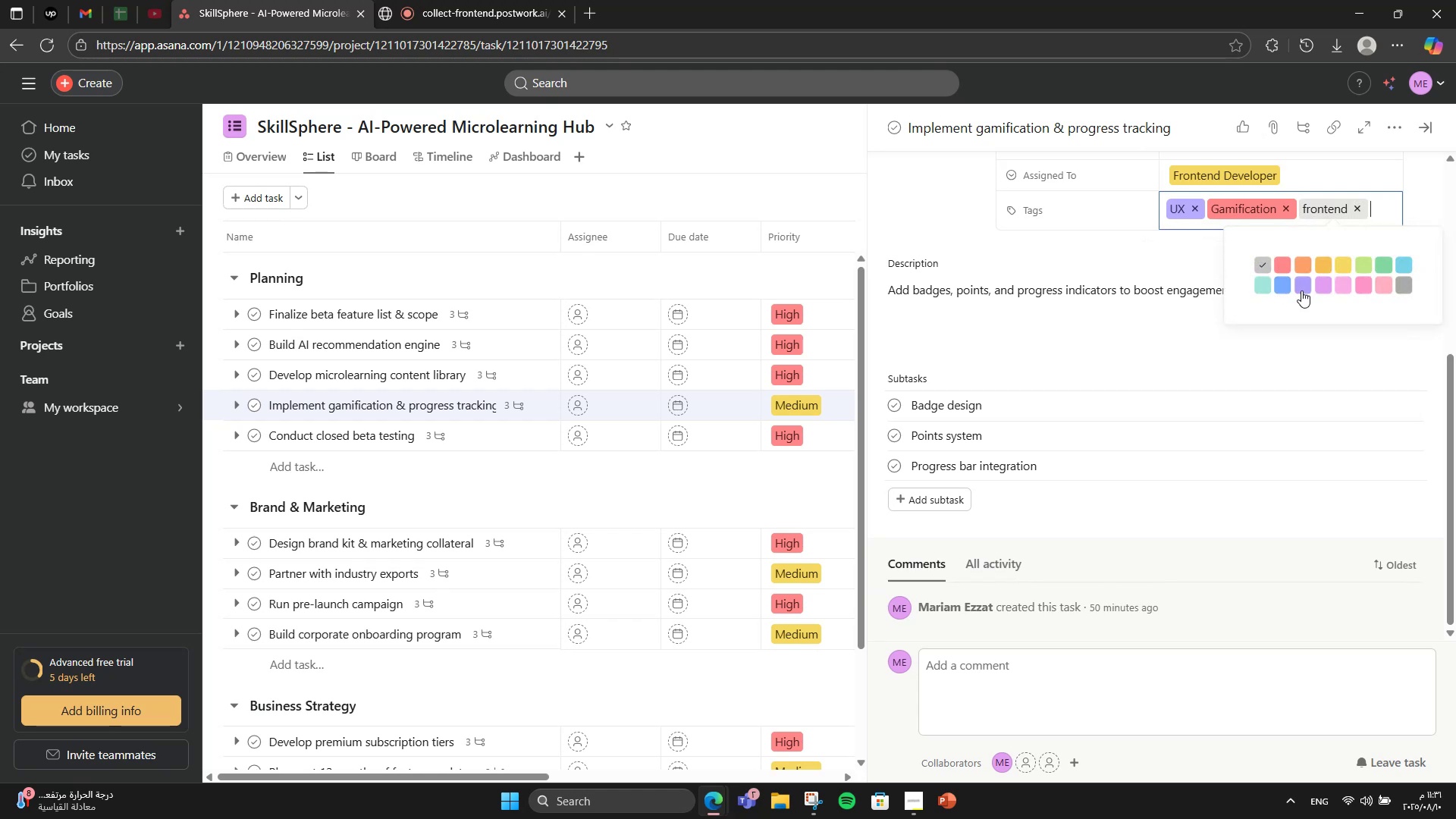 
left_click([1282, 290])
 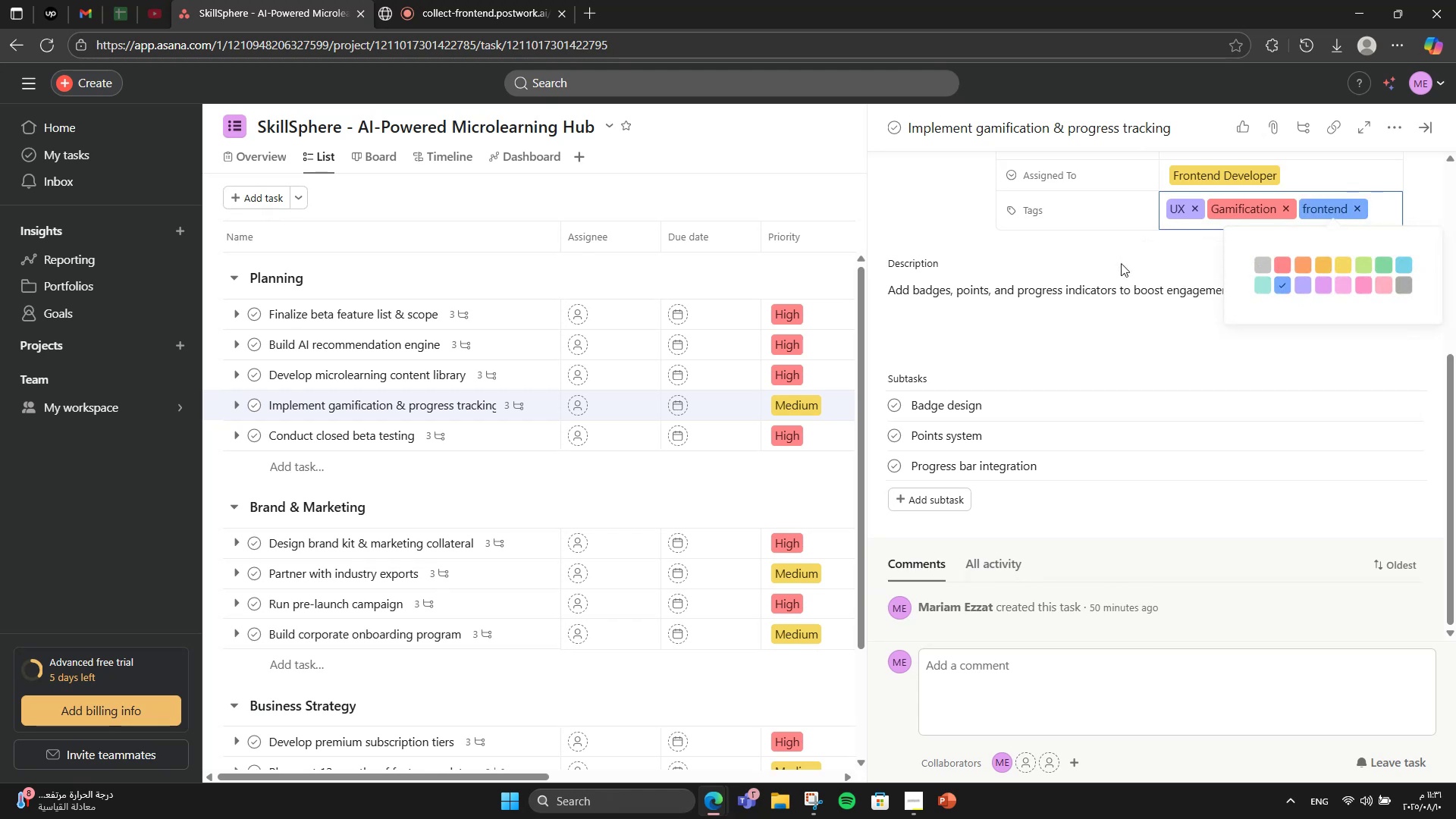 
left_click([1121, 263])
 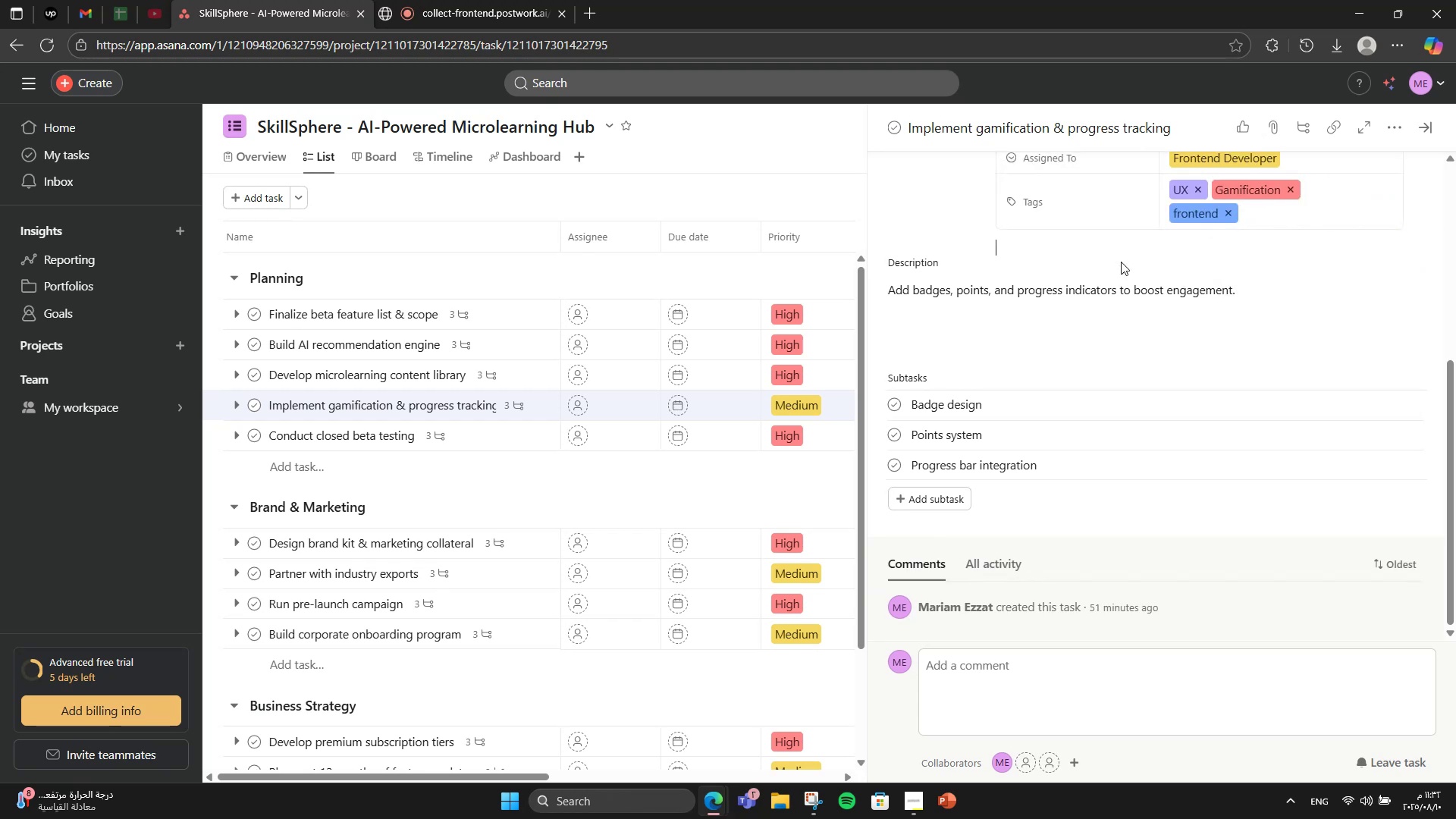 
scroll: coordinate [1111, 275], scroll_direction: up, amount: 1.0
 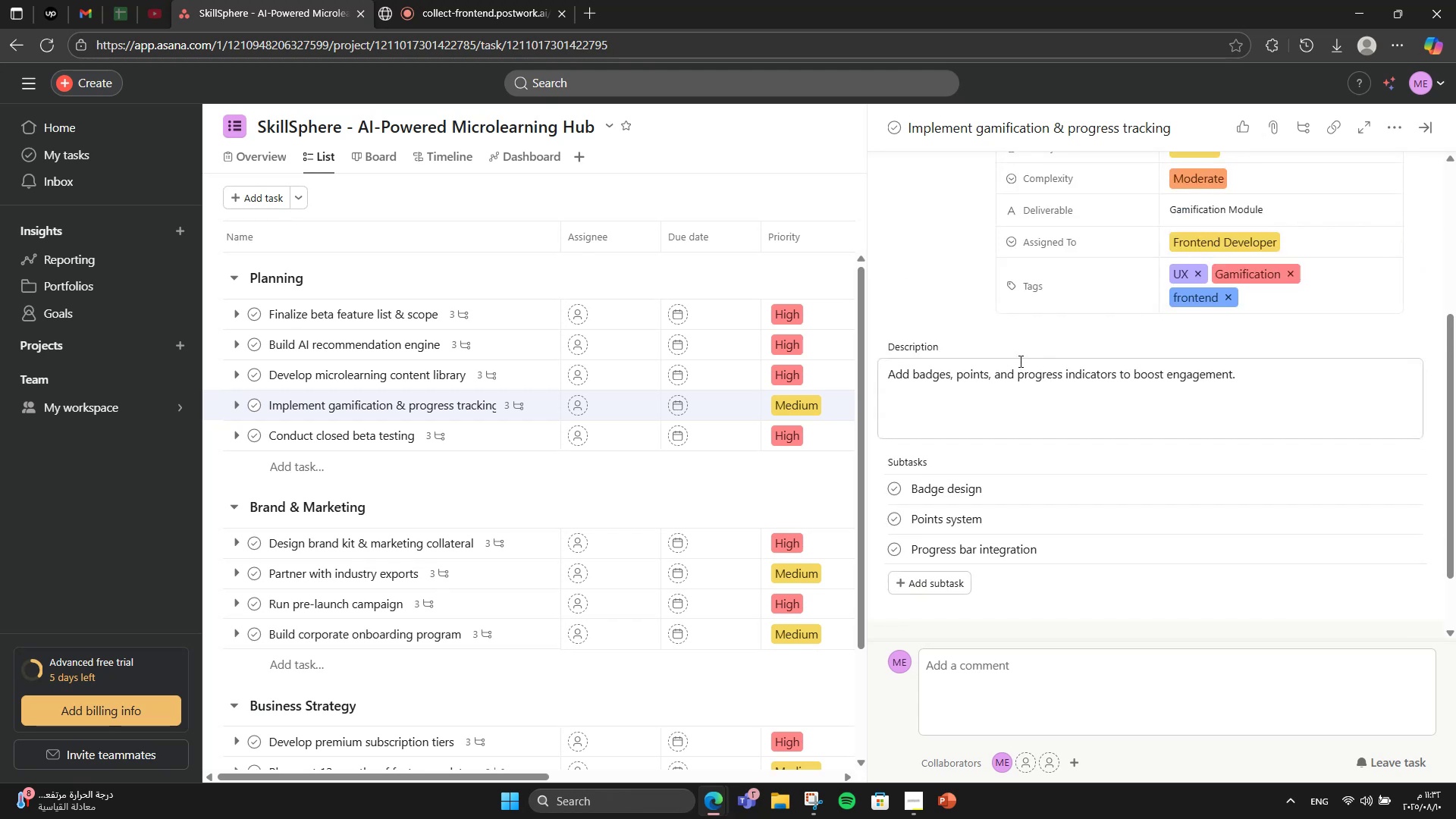 
scroll: coordinate [1019, 362], scroll_direction: down, amount: 1.0
 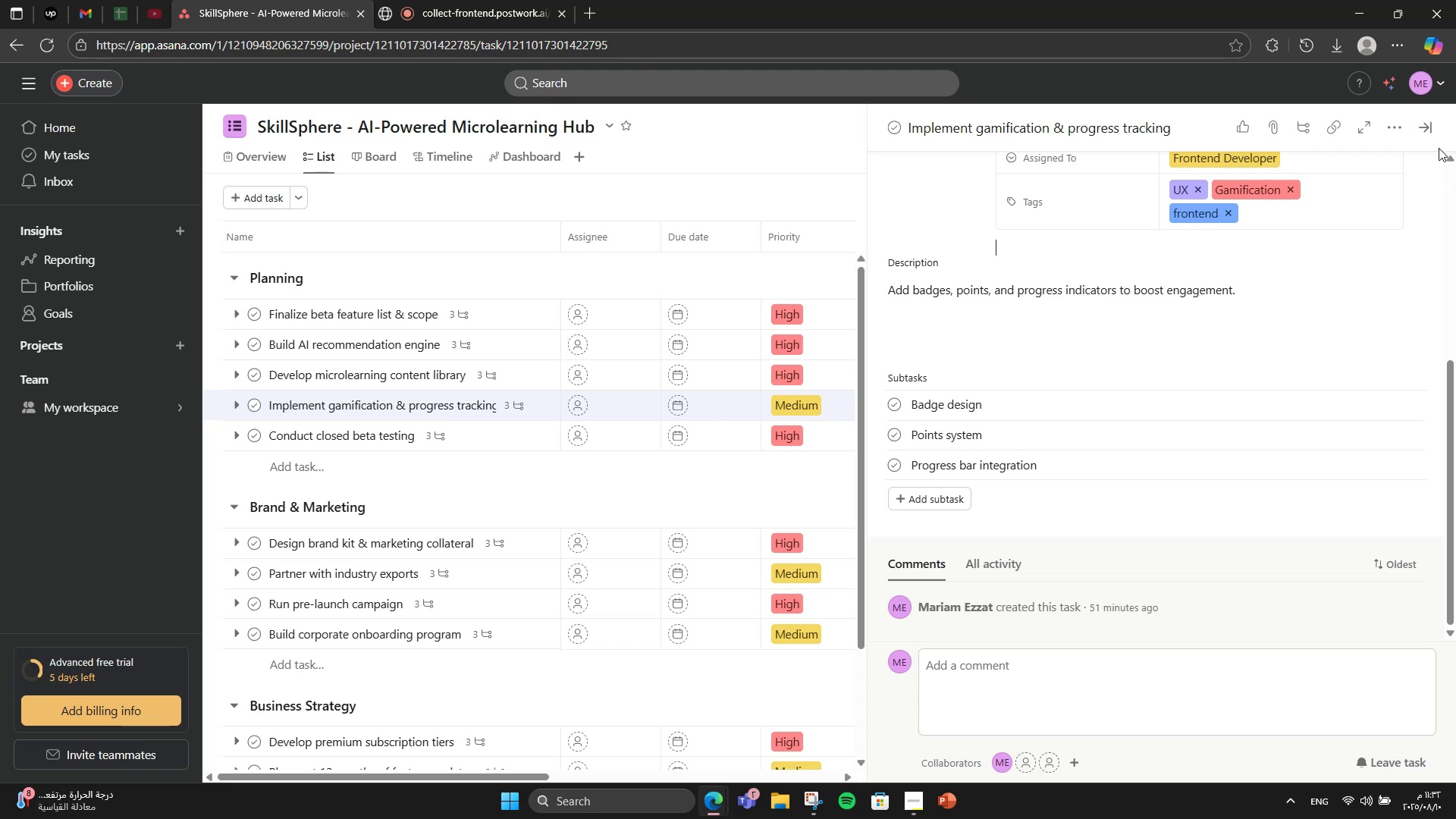 
left_click([1428, 132])
 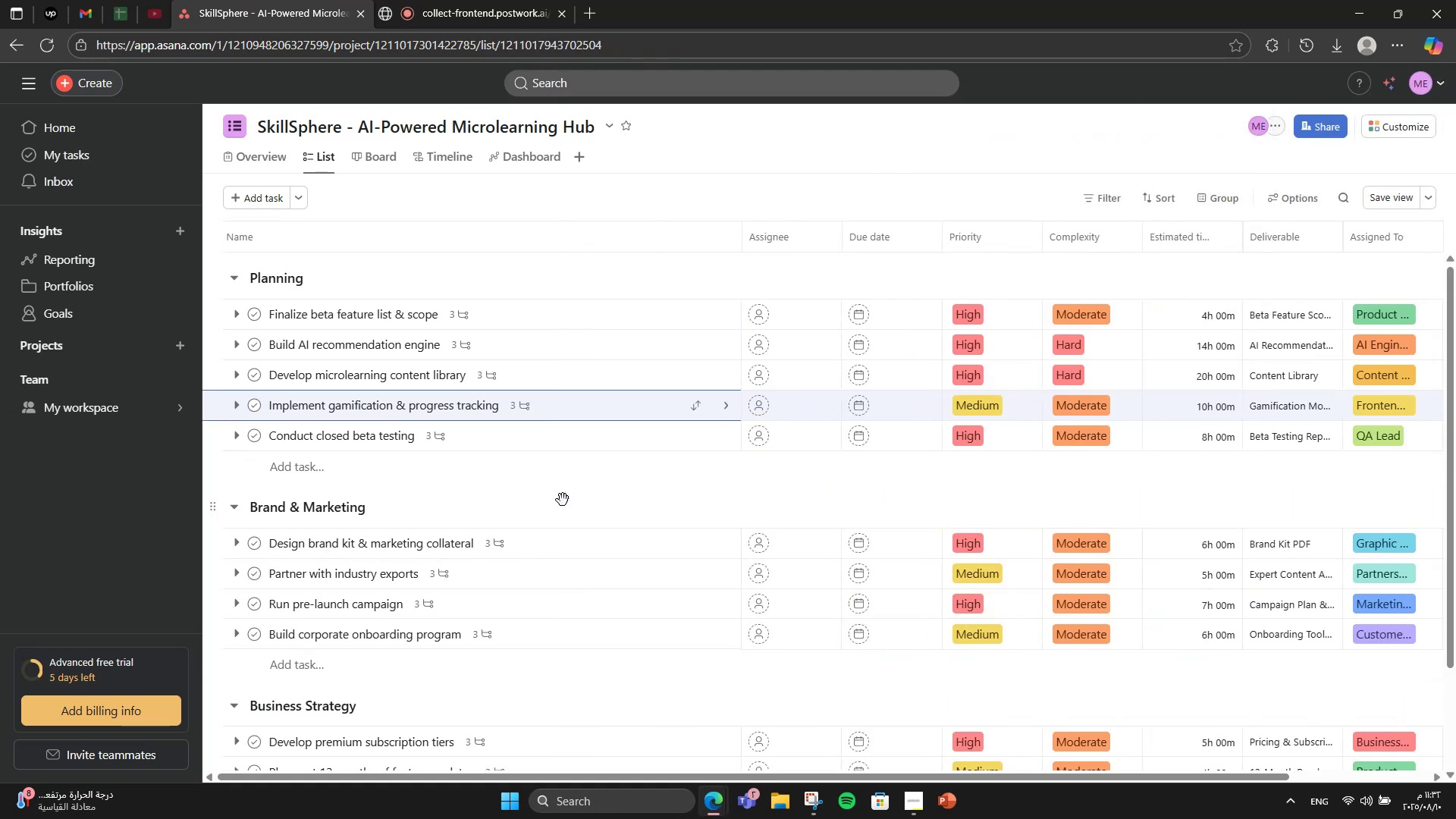 
left_click([551, 446])
 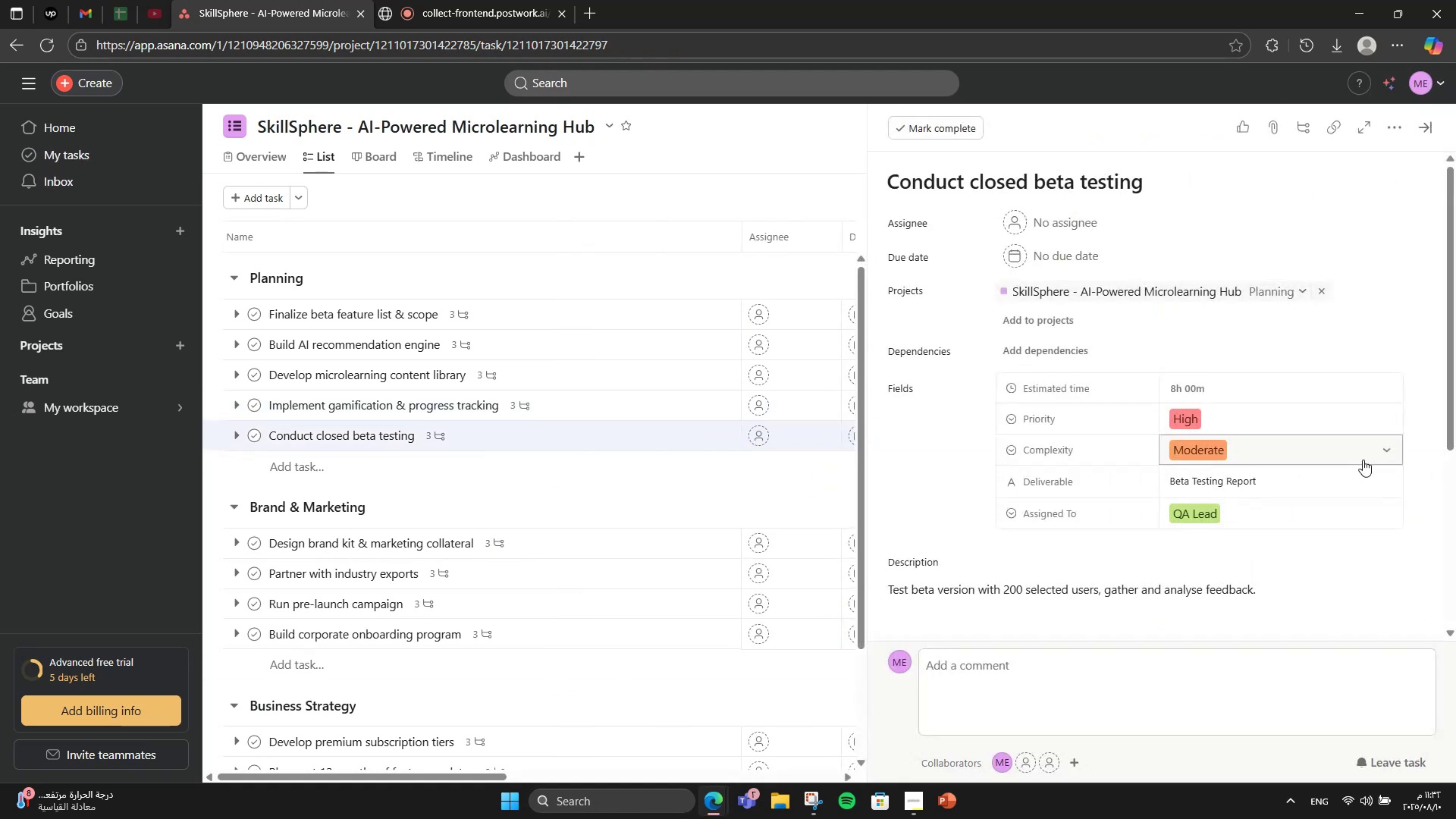 
scroll: coordinate [1262, 465], scroll_direction: down, amount: 3.0
 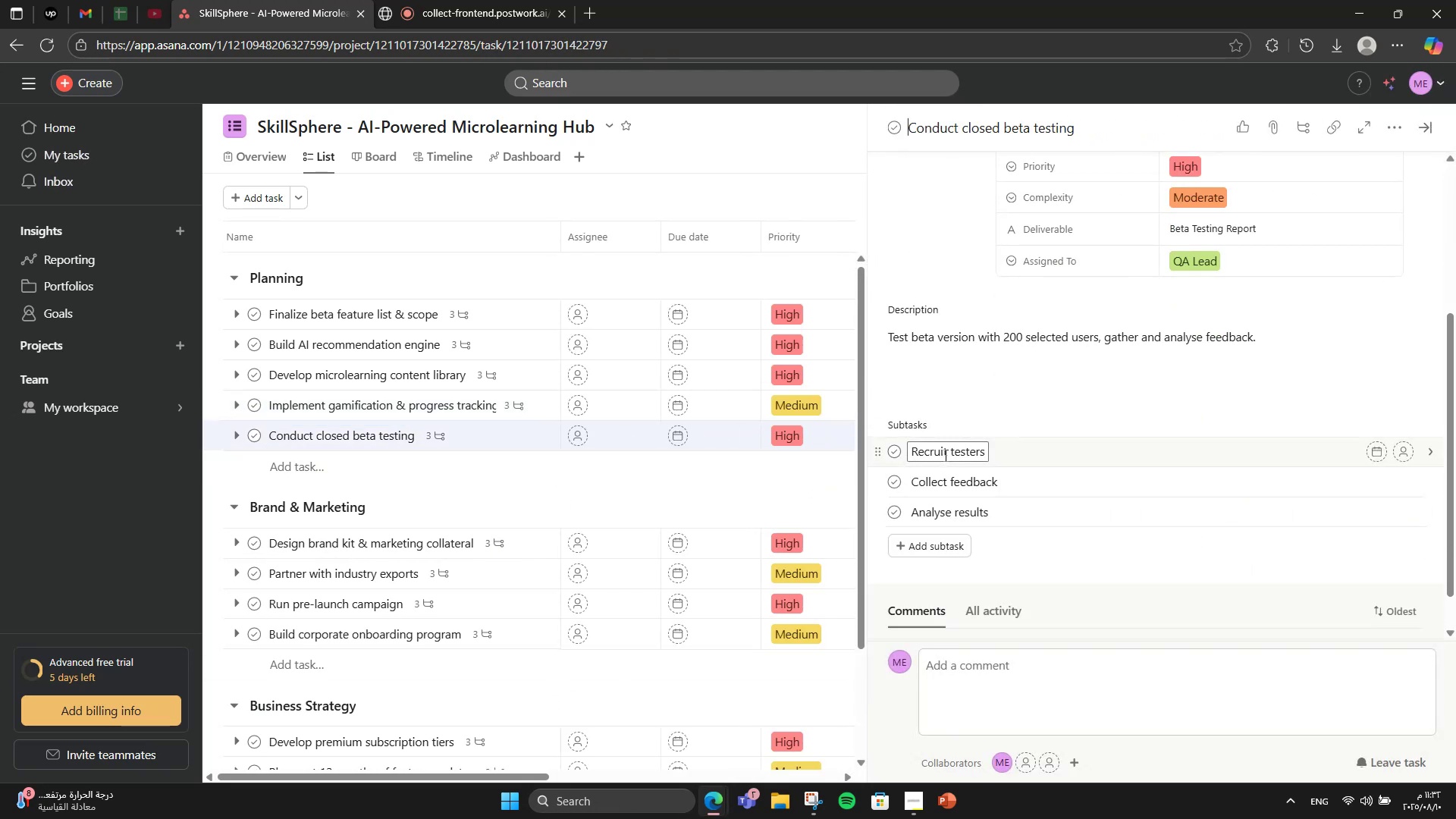 
scroll: coordinate [944, 455], scroll_direction: up, amount: 2.0
 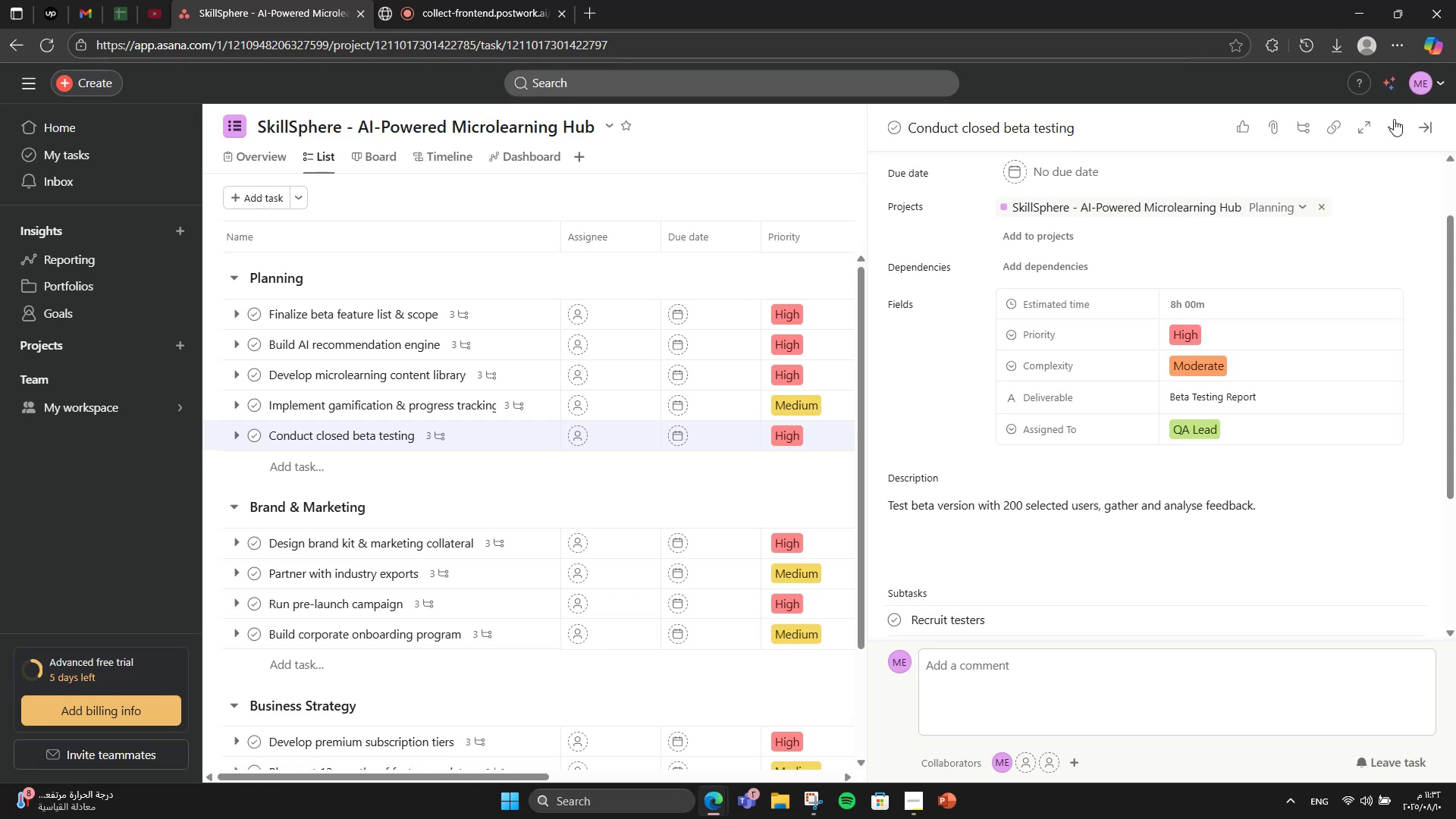 
wait(5.64)
 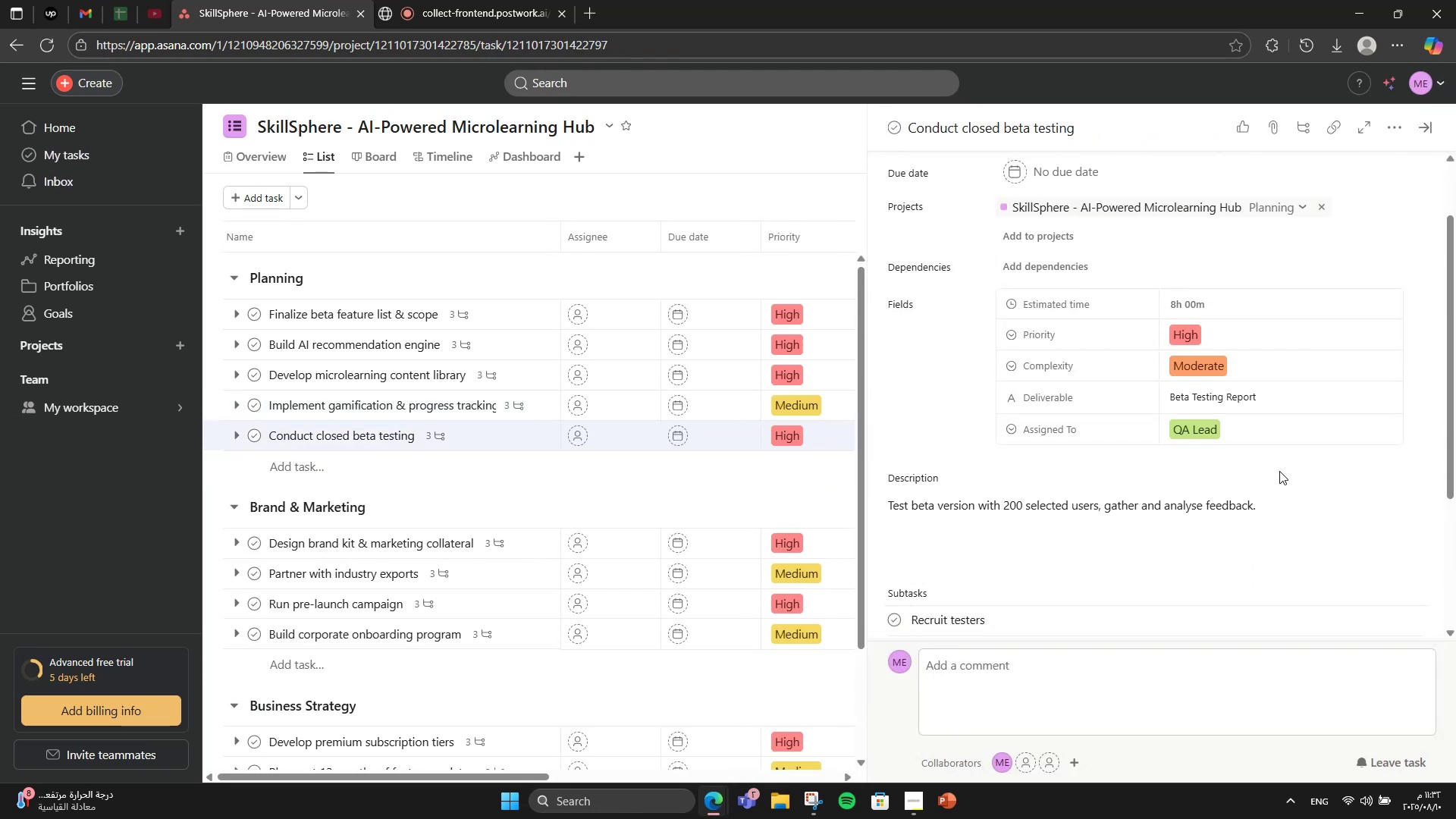 
double_click([1387, 129])
 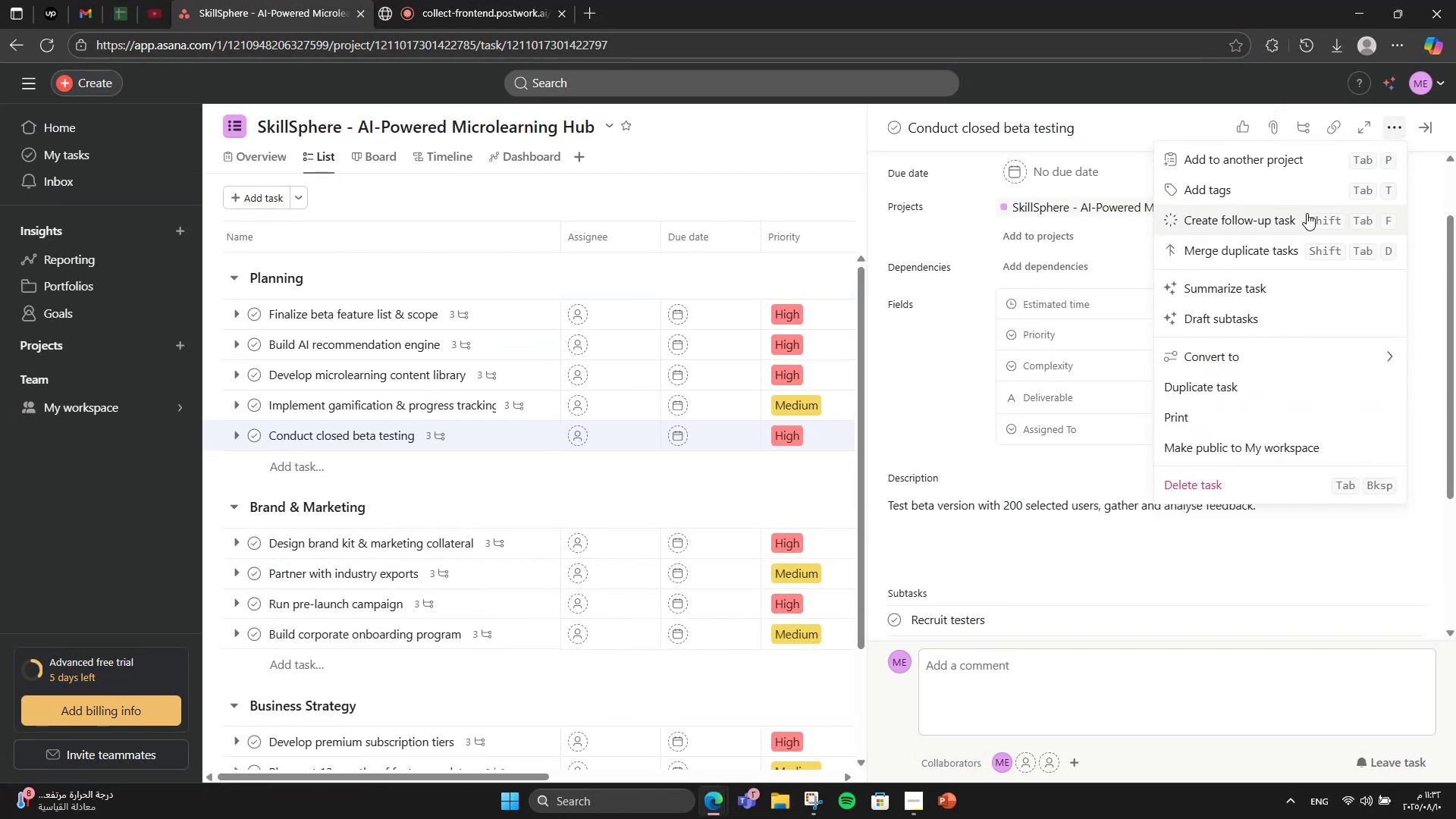 
left_click([1280, 199])
 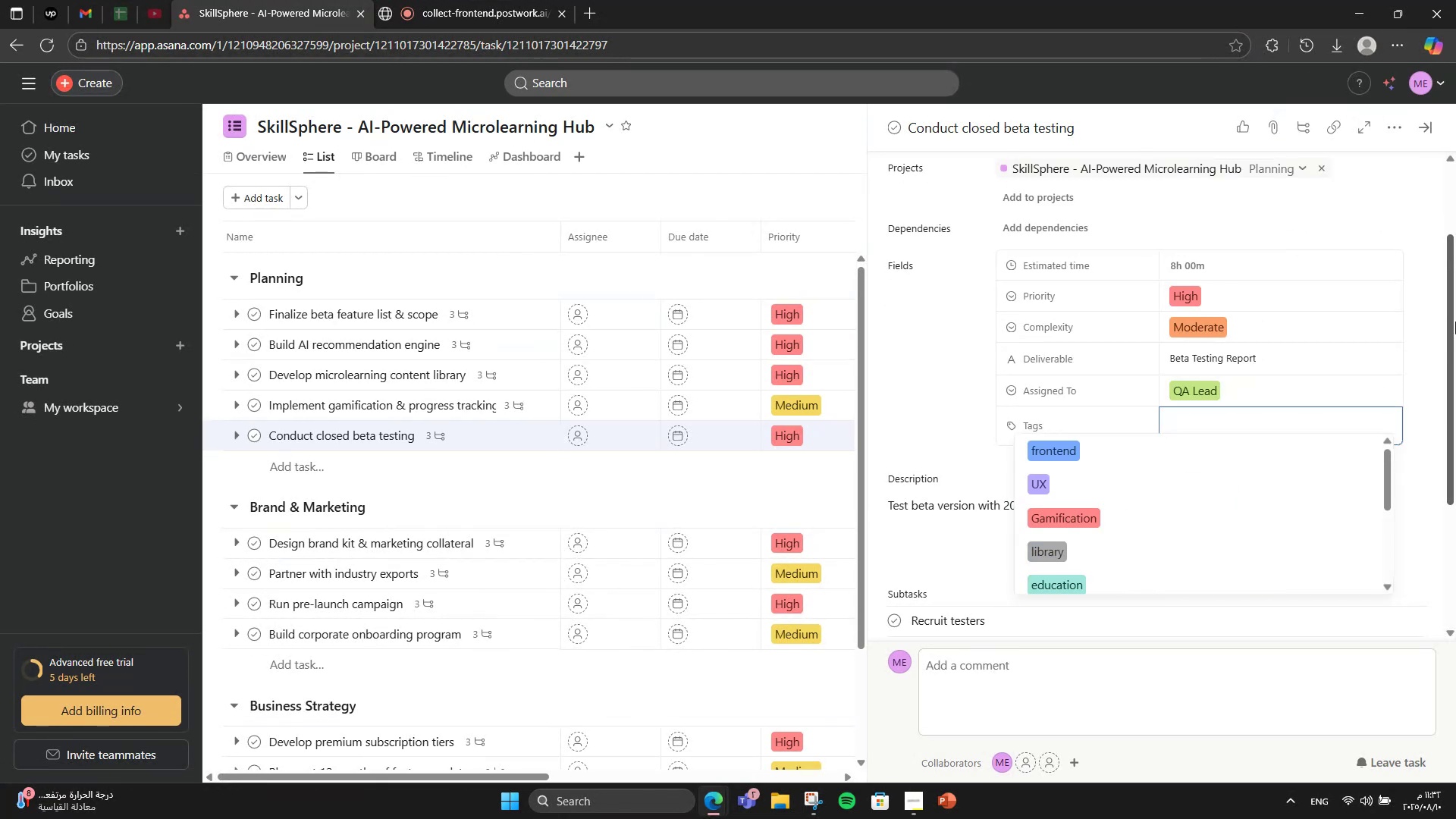 
wait(6.73)
 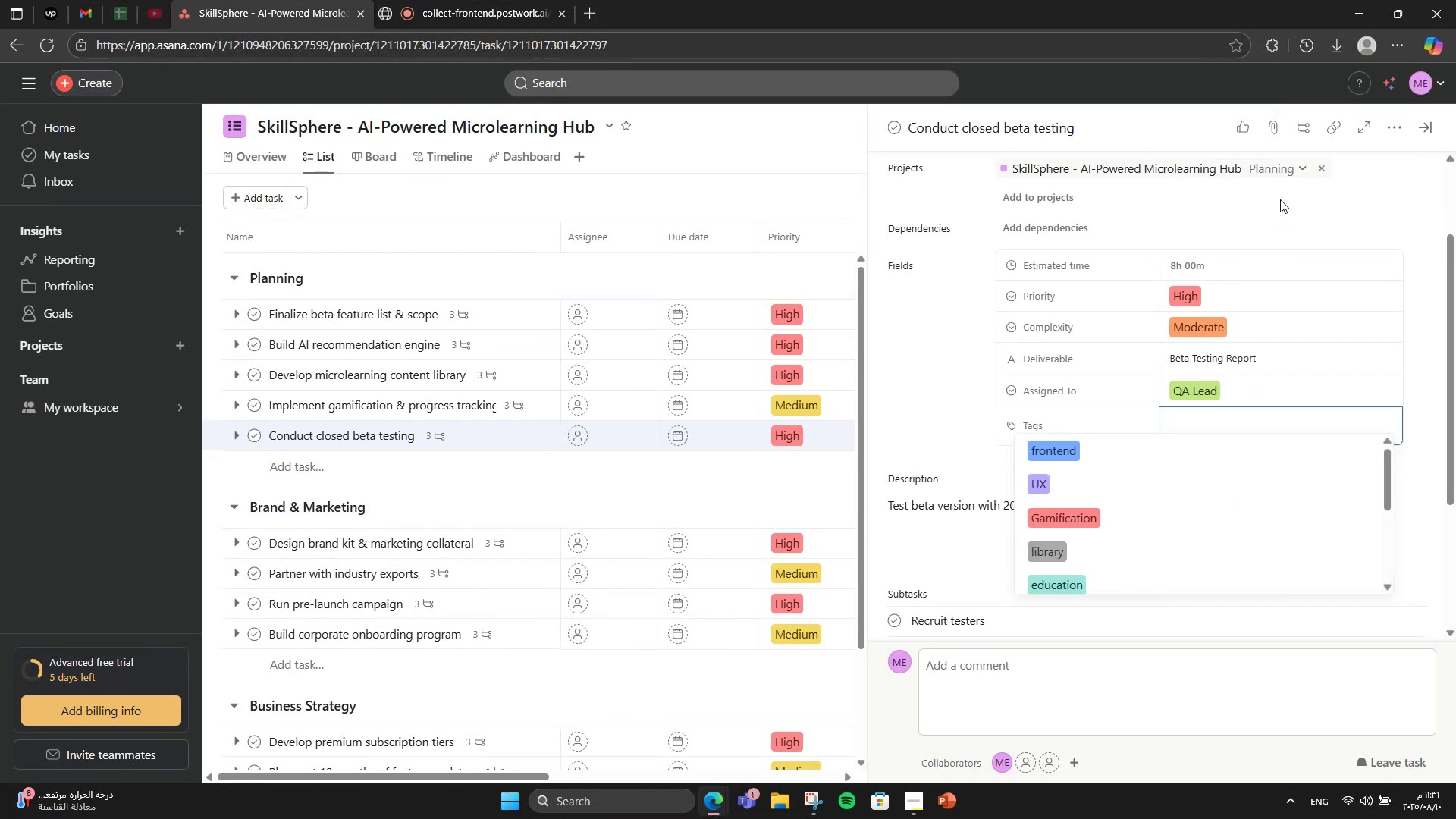 
type(testin)
 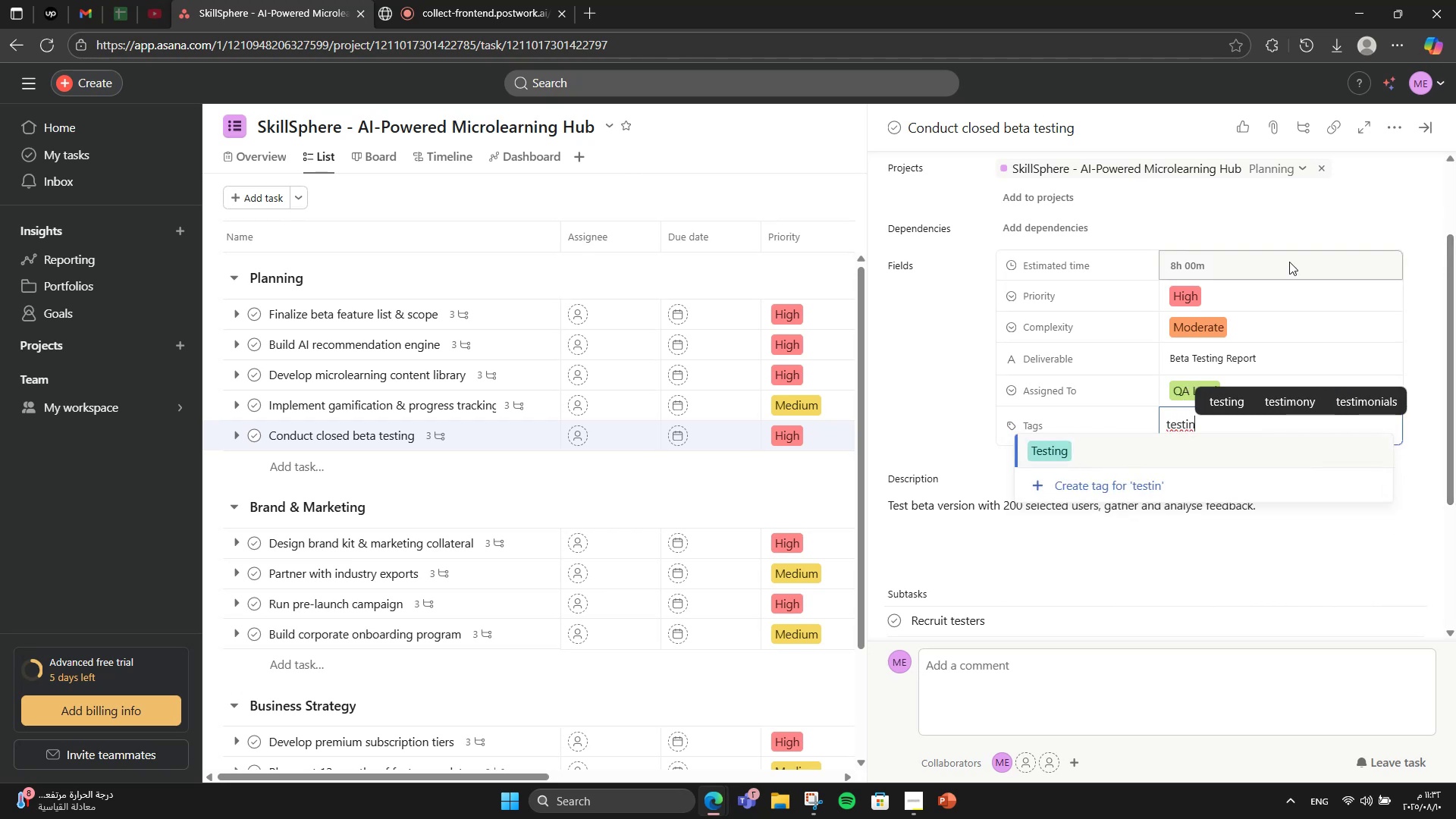 
left_click([1200, 444])
 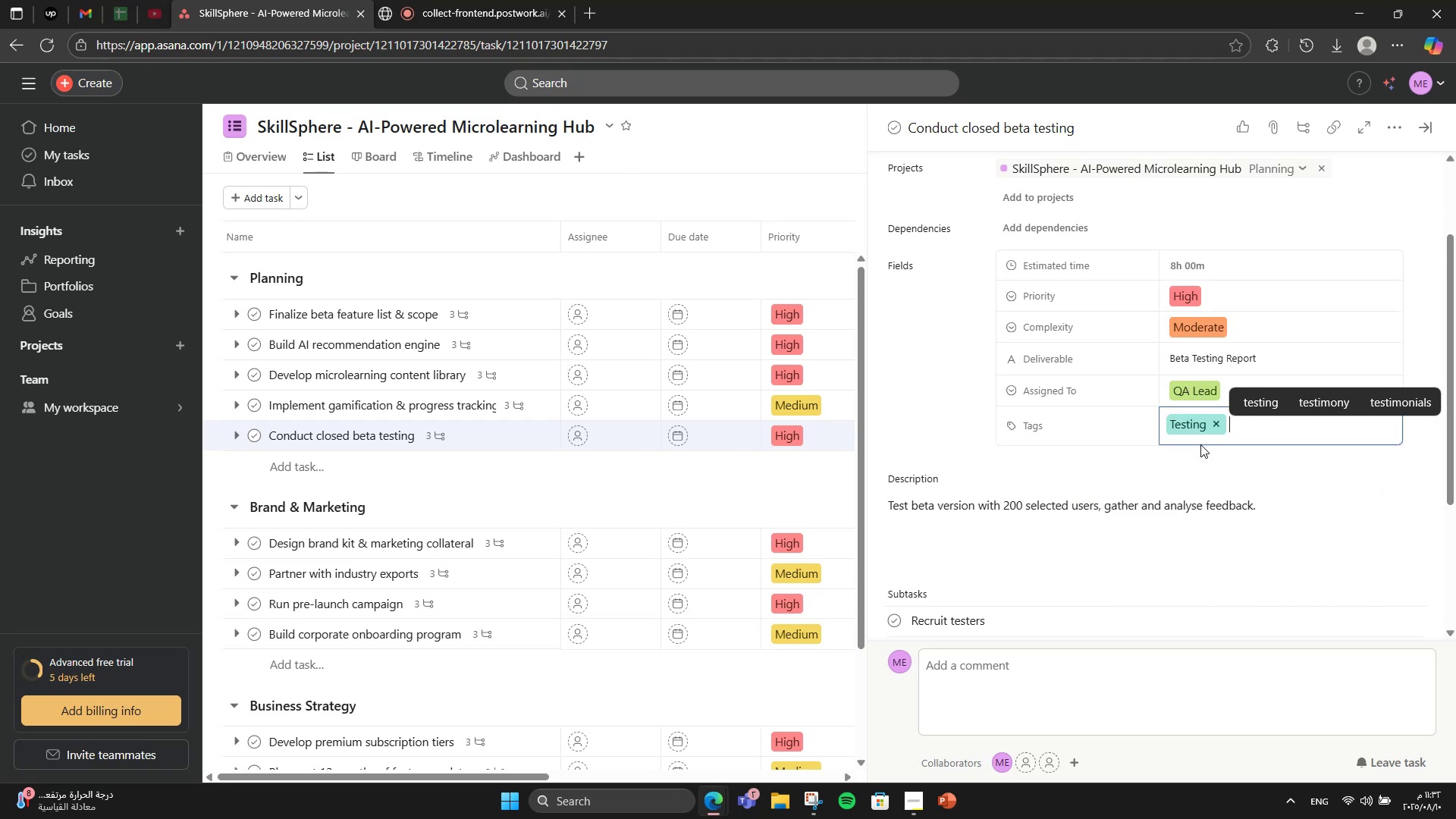 
type(qa)
 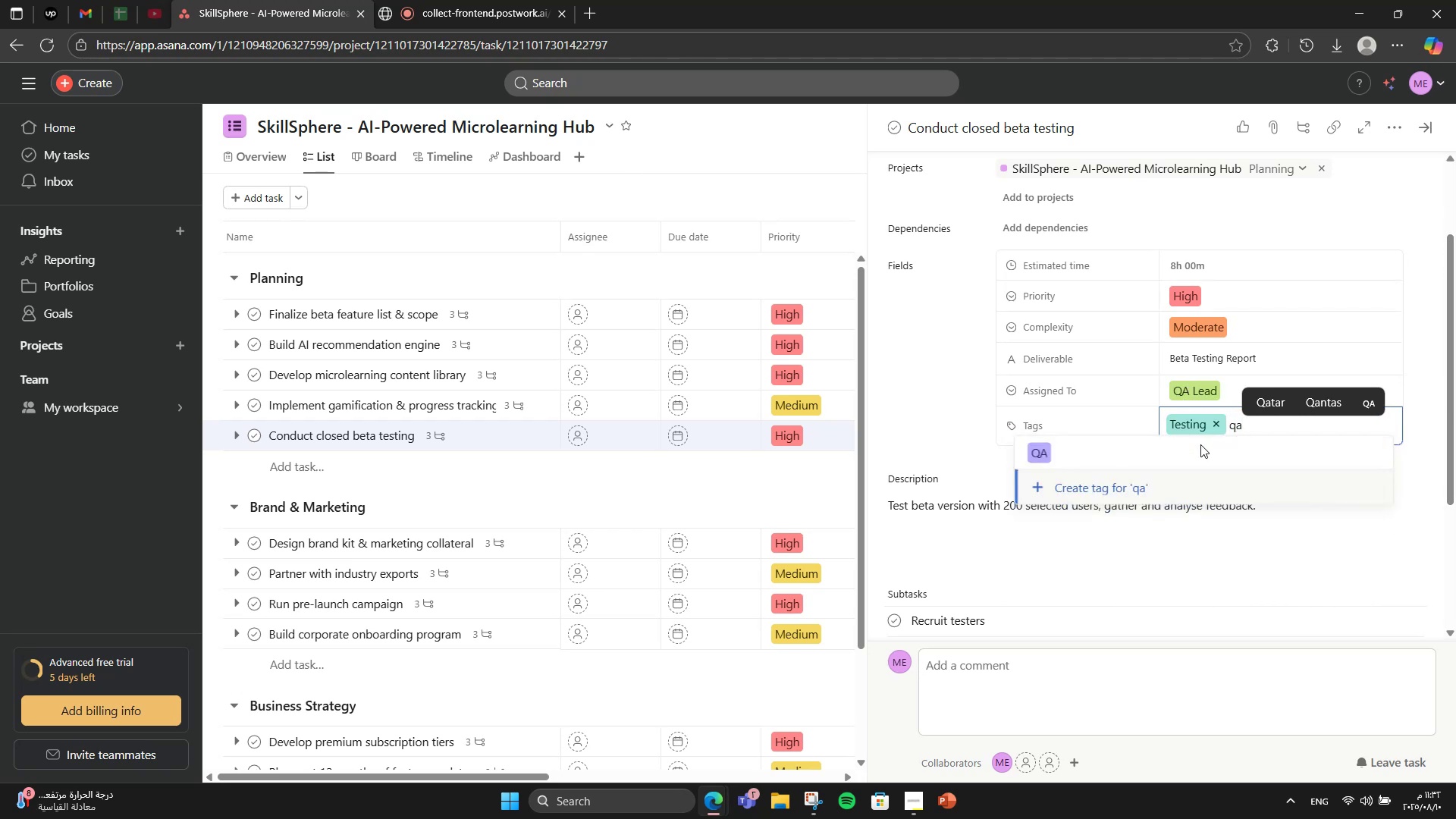 
left_click([1200, 444])
 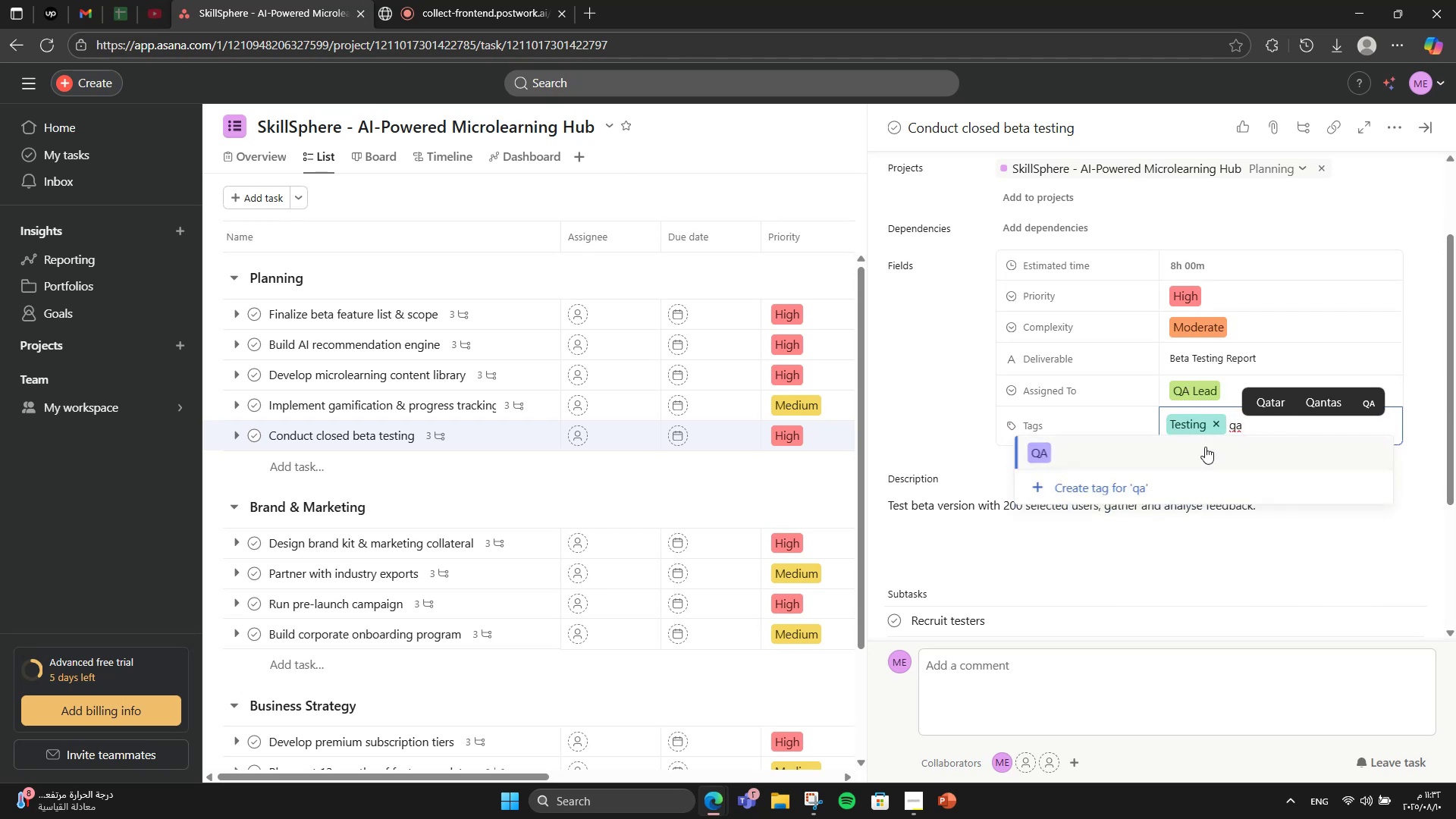 
left_click([1216, 450])
 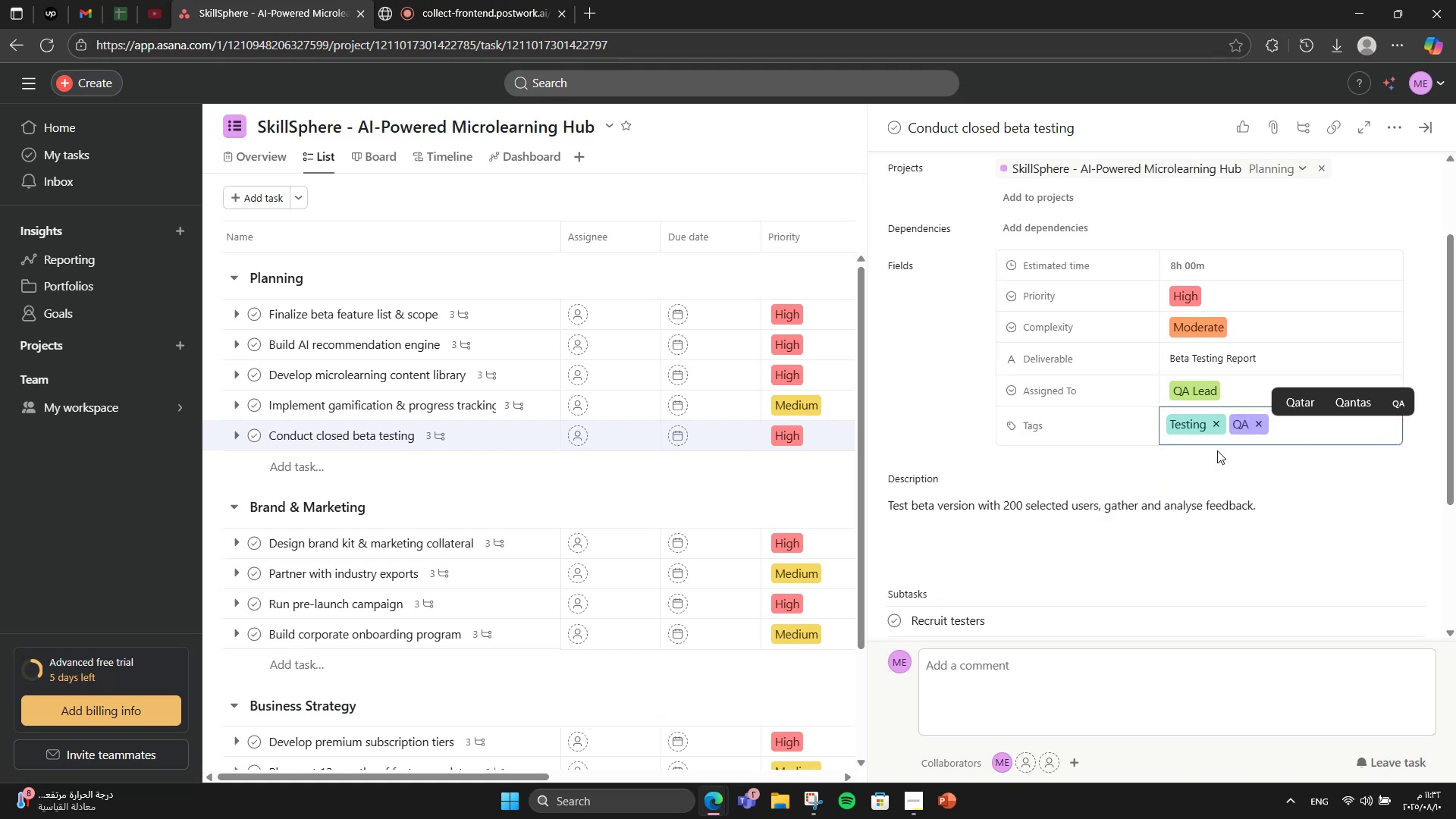 
type(beta)
 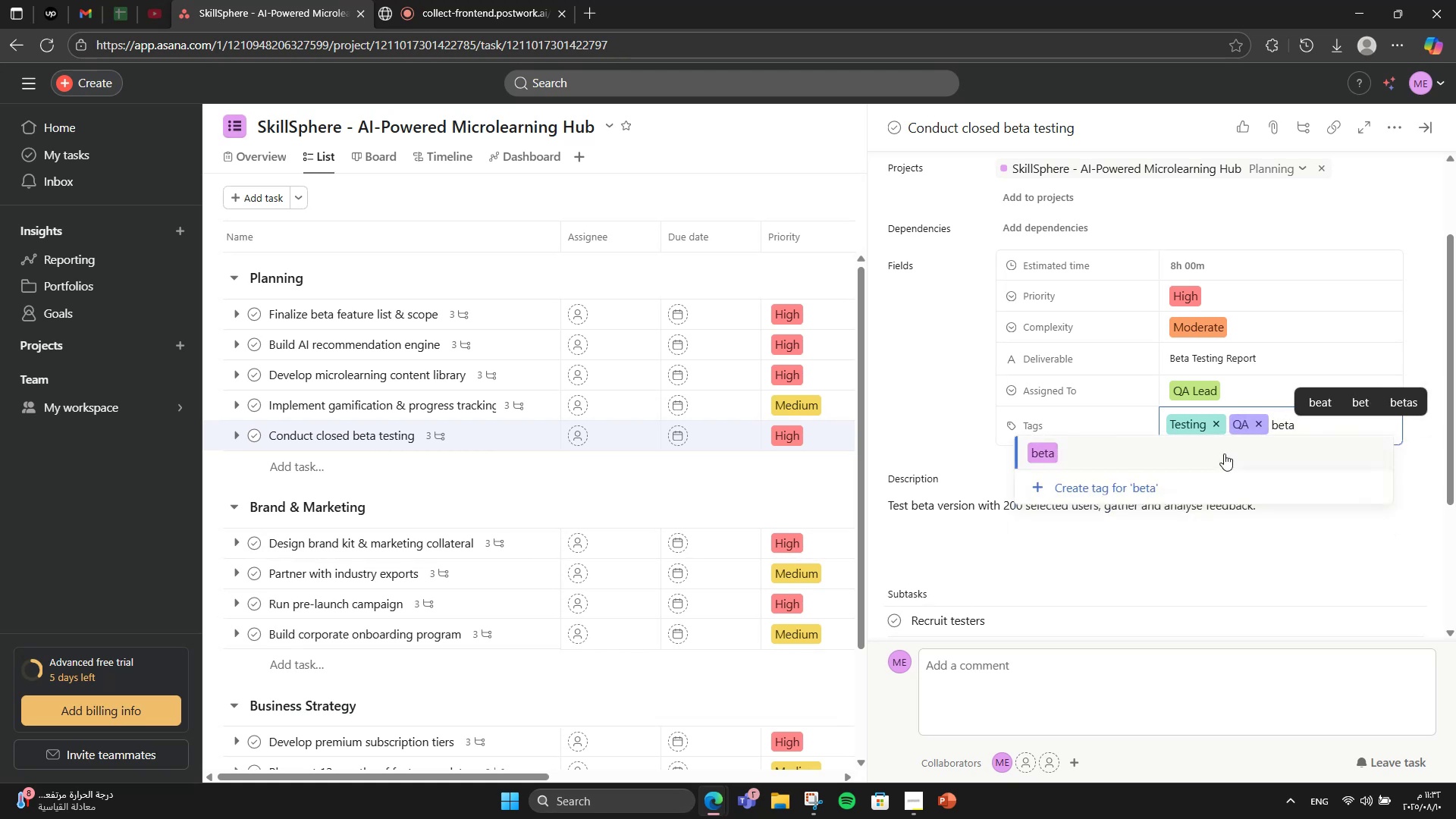 
left_click([1224, 454])
 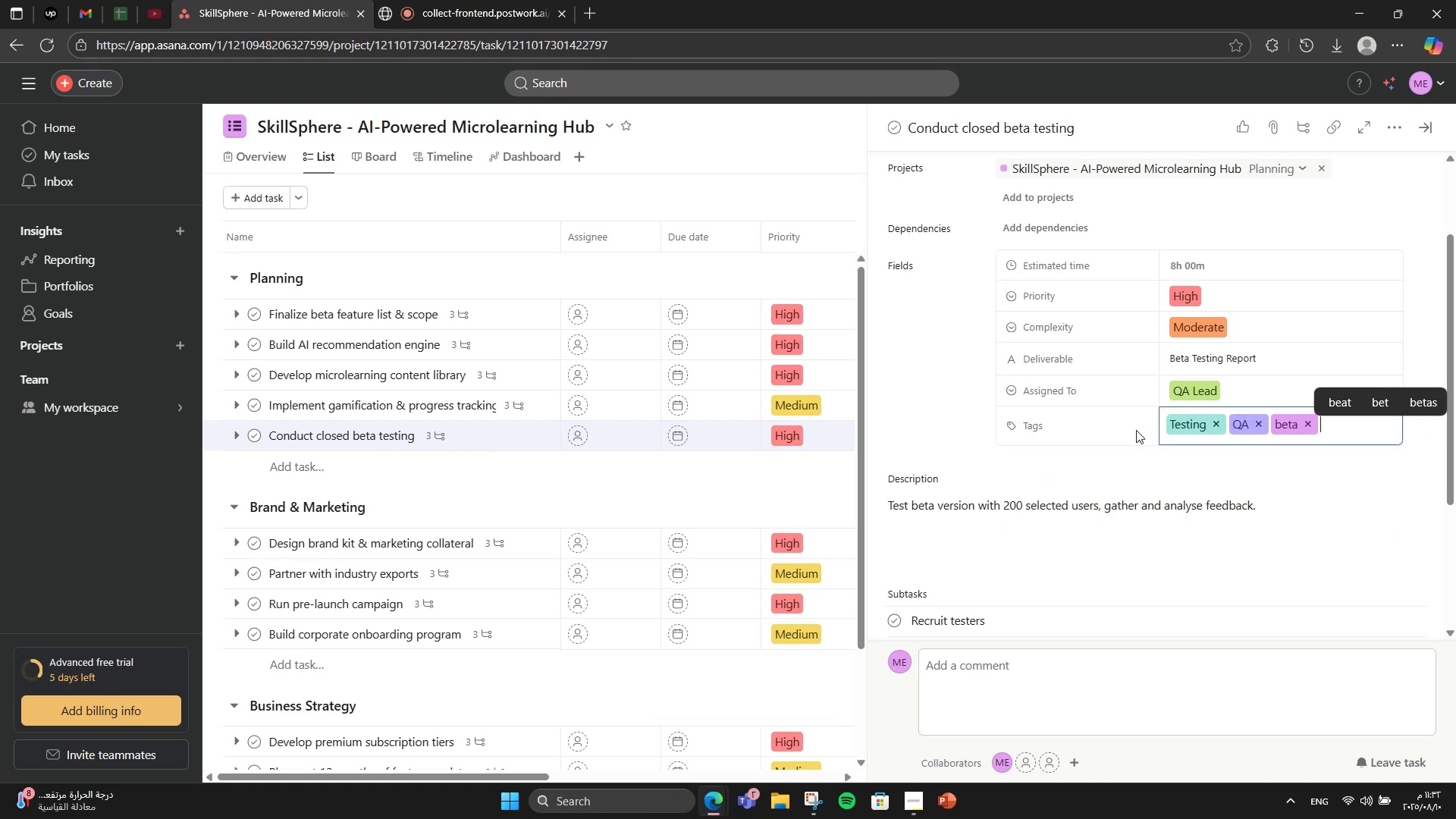 
left_click([1063, 440])
 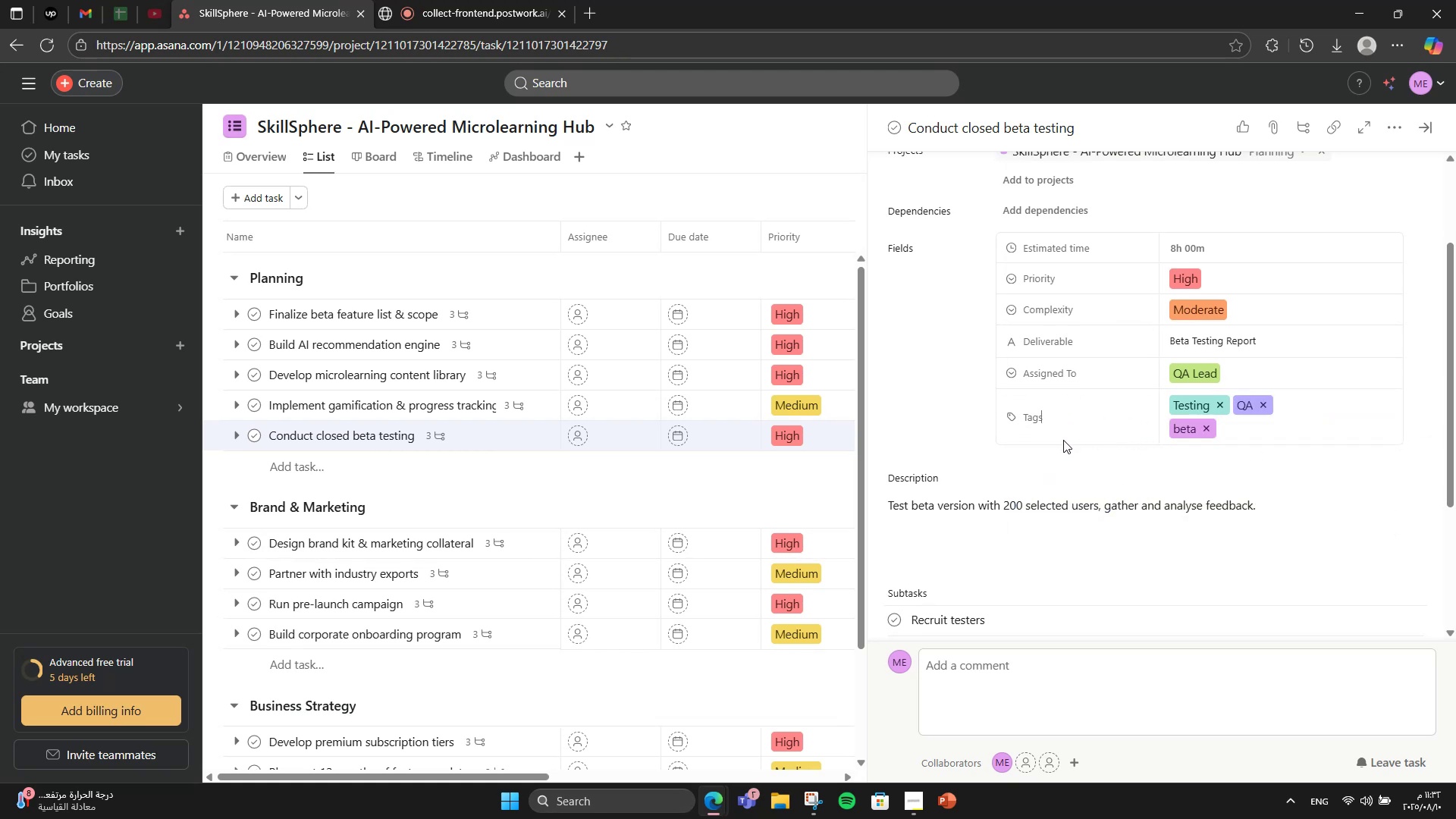 
mouse_move([1417, 153])
 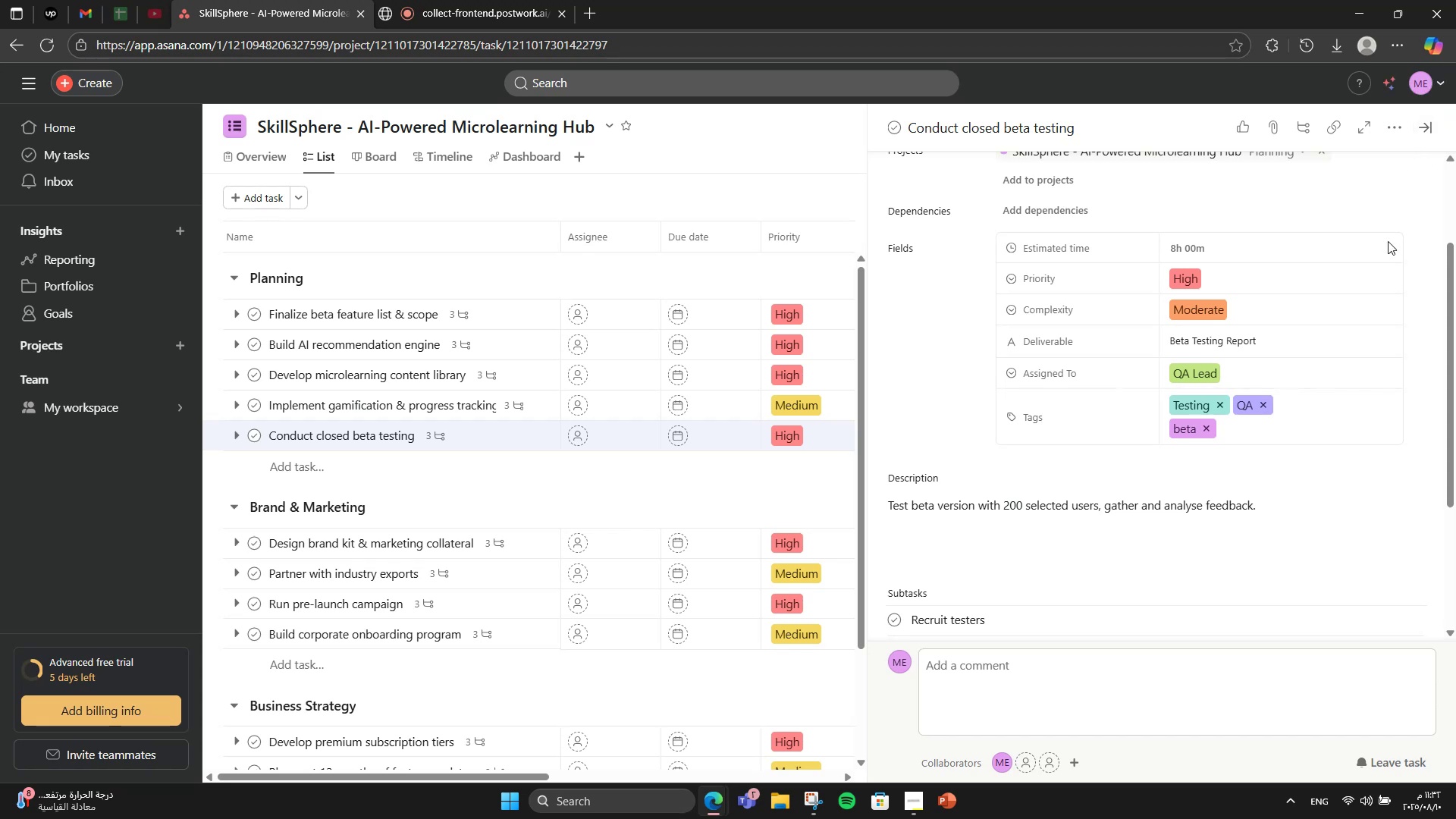 
scroll: coordinate [1346, 377], scroll_direction: down, amount: 4.0
 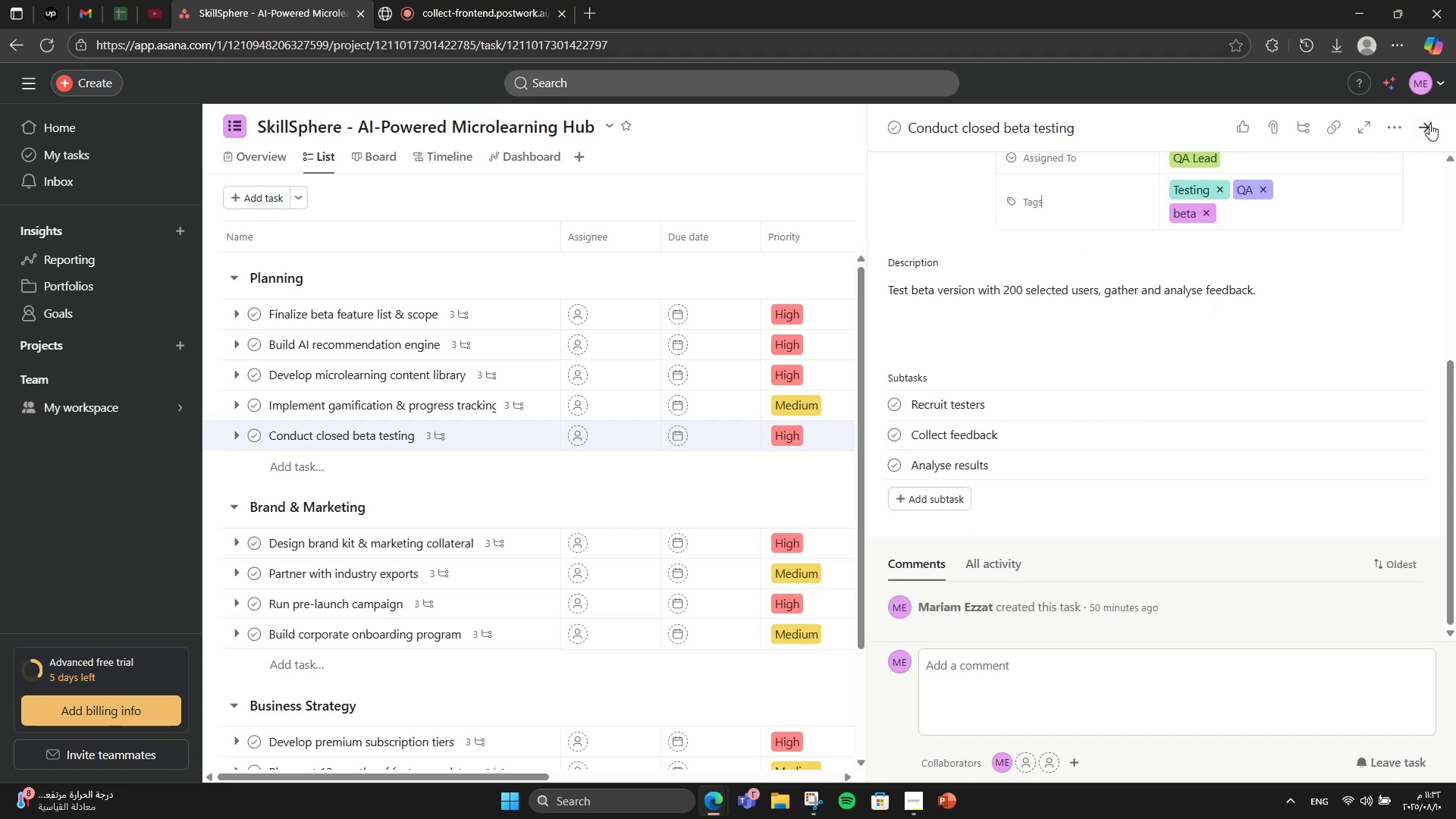 
left_click([1429, 124])
 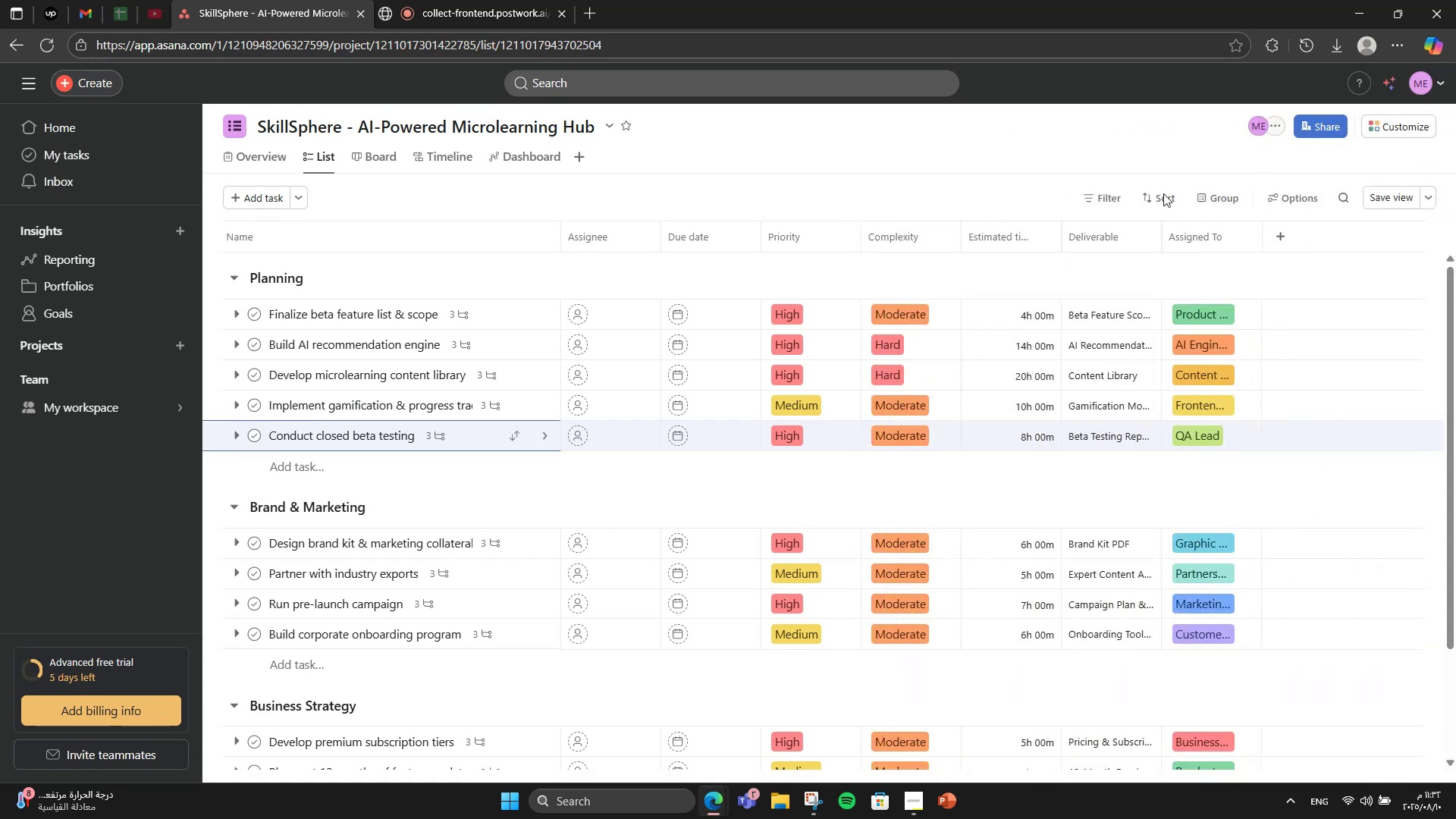 
scroll: coordinate [1018, 275], scroll_direction: down, amount: 3.0
 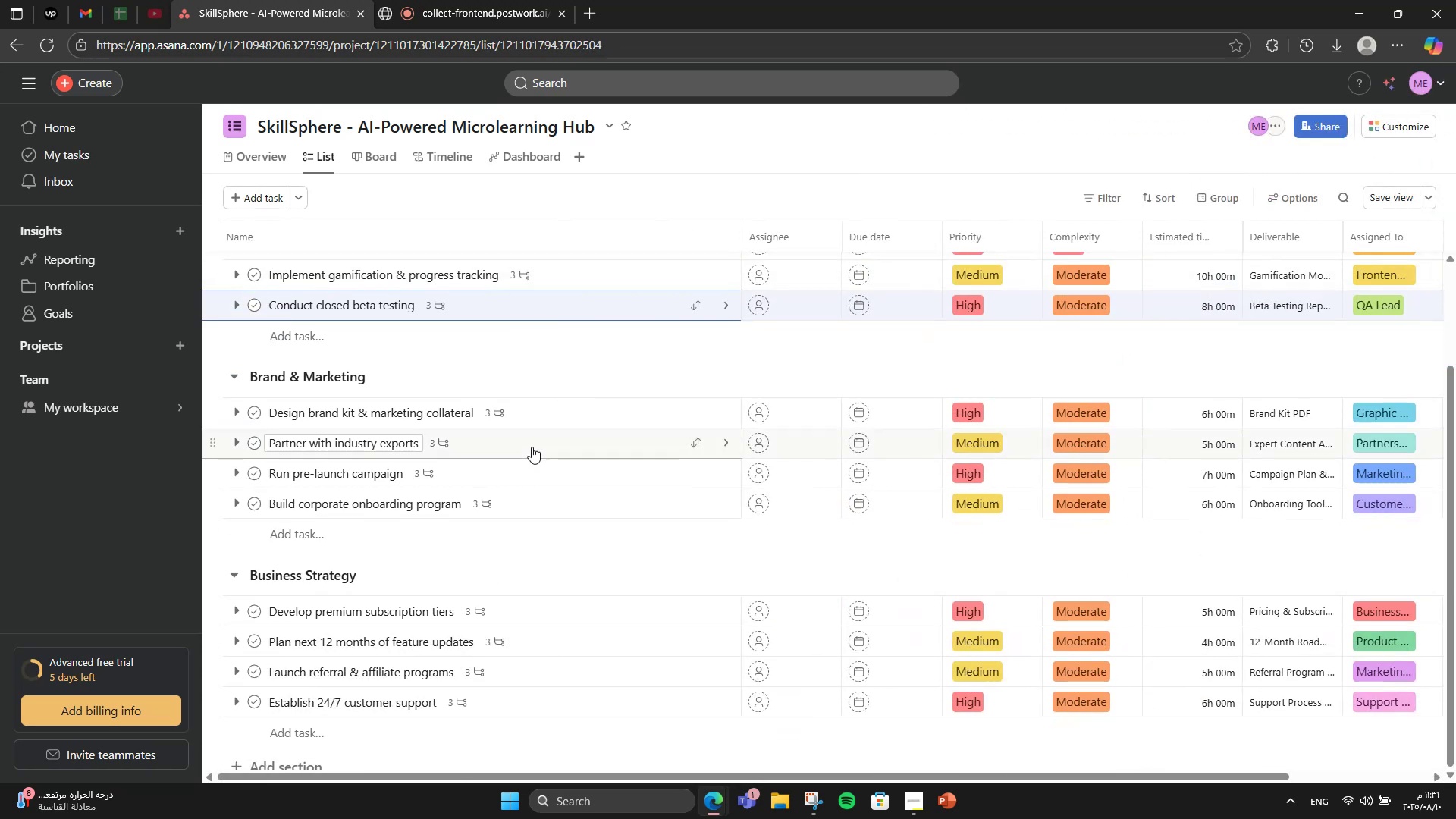 
left_click([567, 402])
 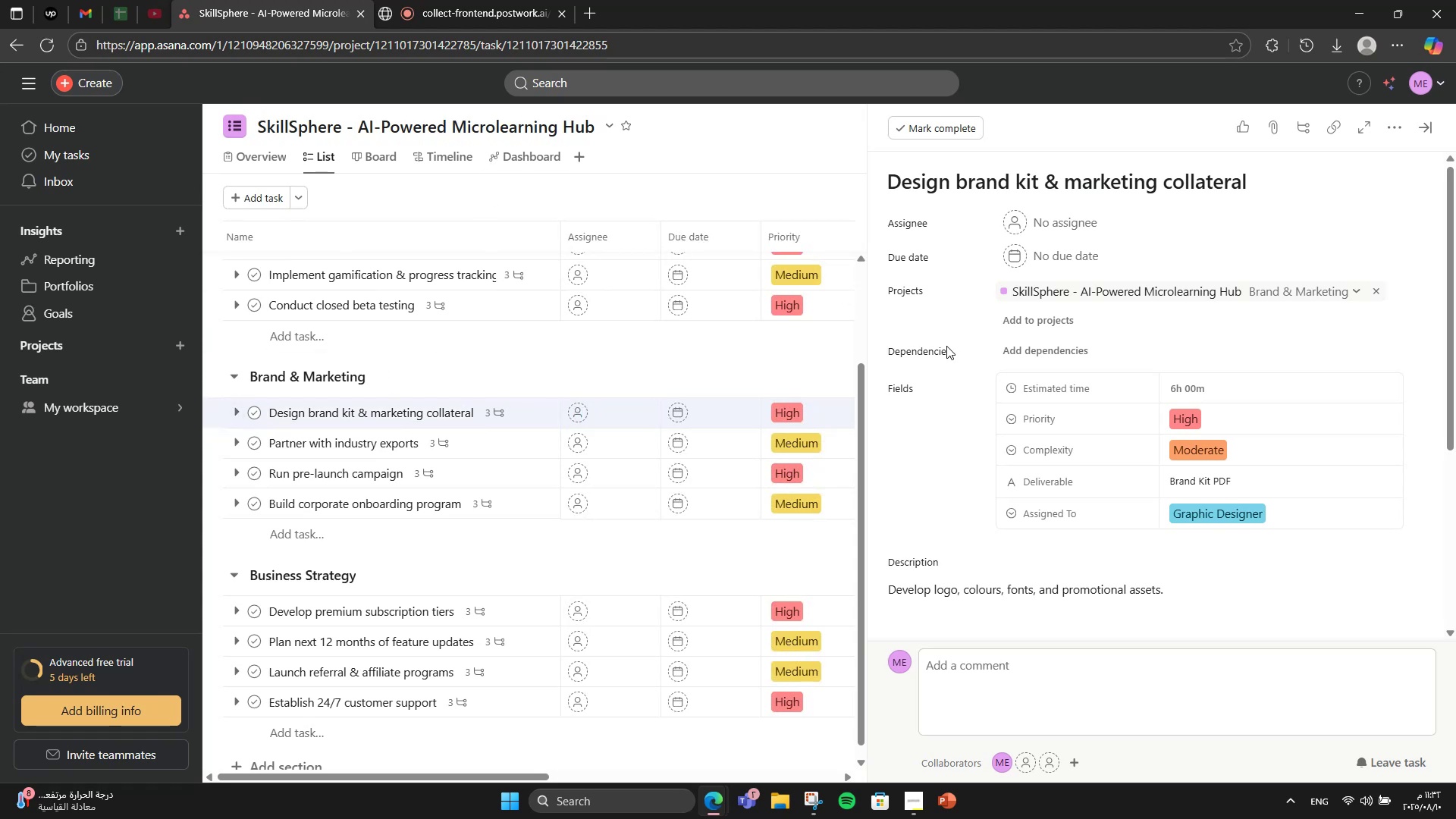 
wait(15.53)
 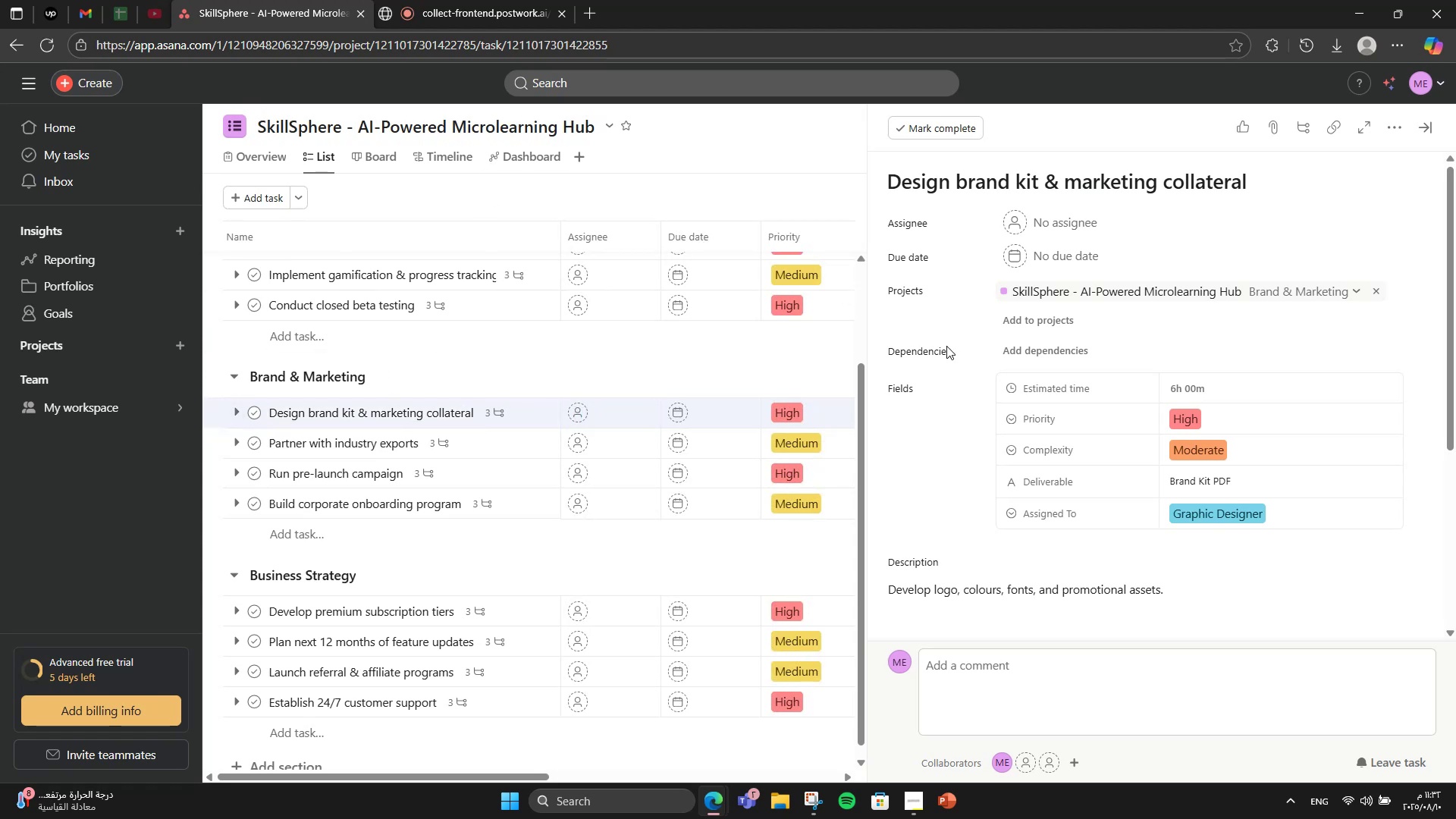 
left_click([1247, 177])
 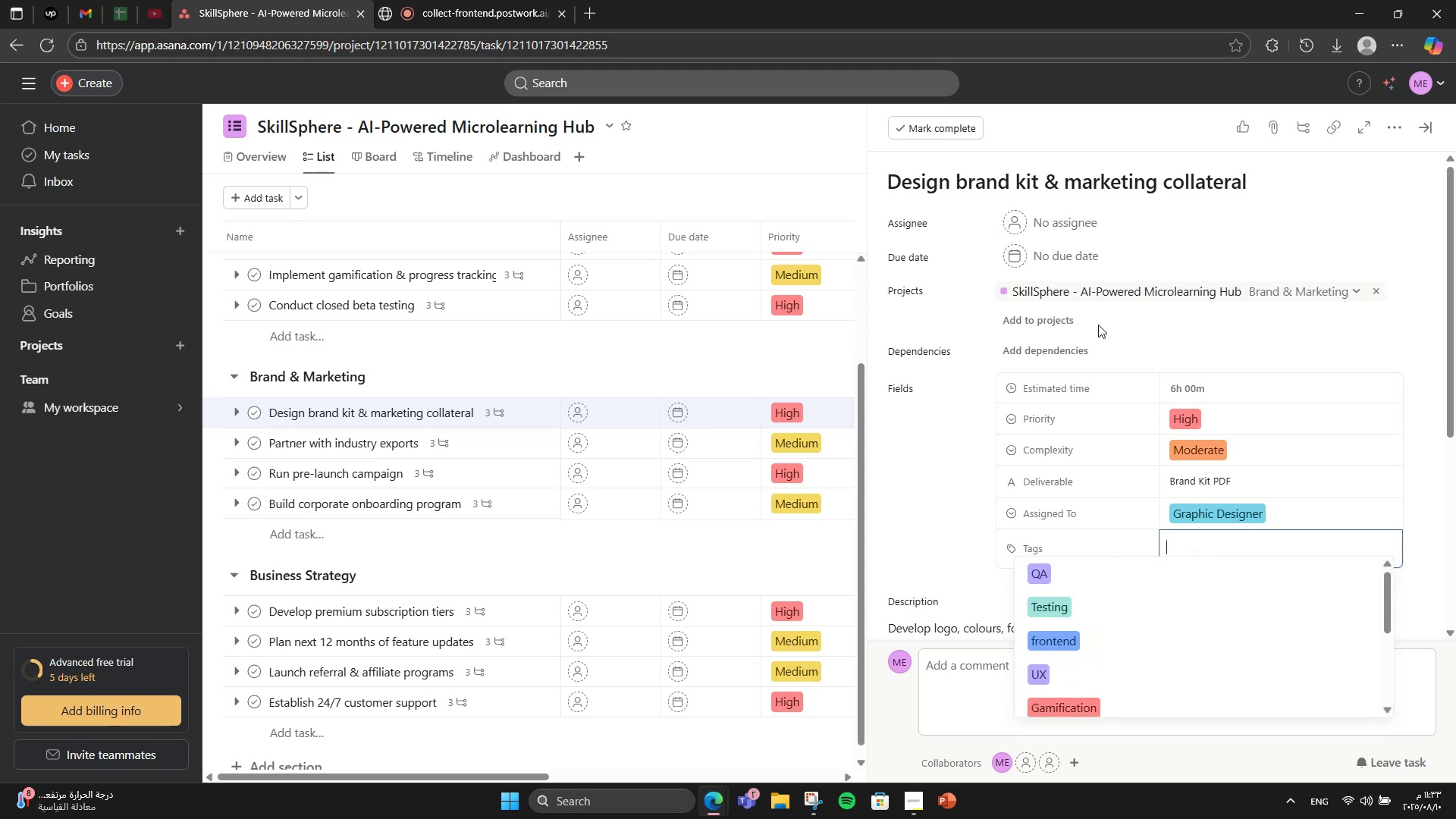 
wait(5.9)
 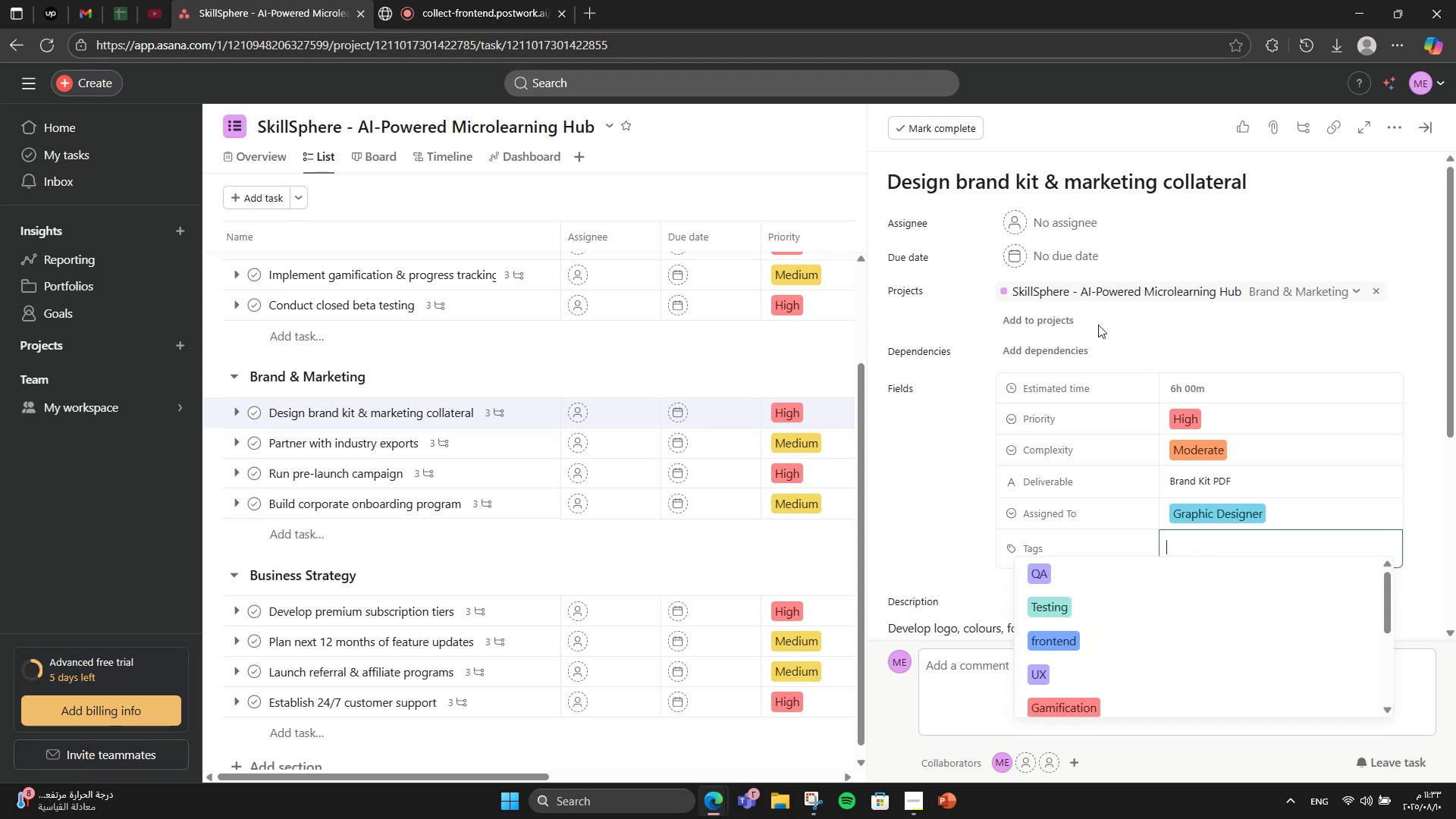 
scroll: coordinate [1126, 493], scroll_direction: down, amount: 2.0
 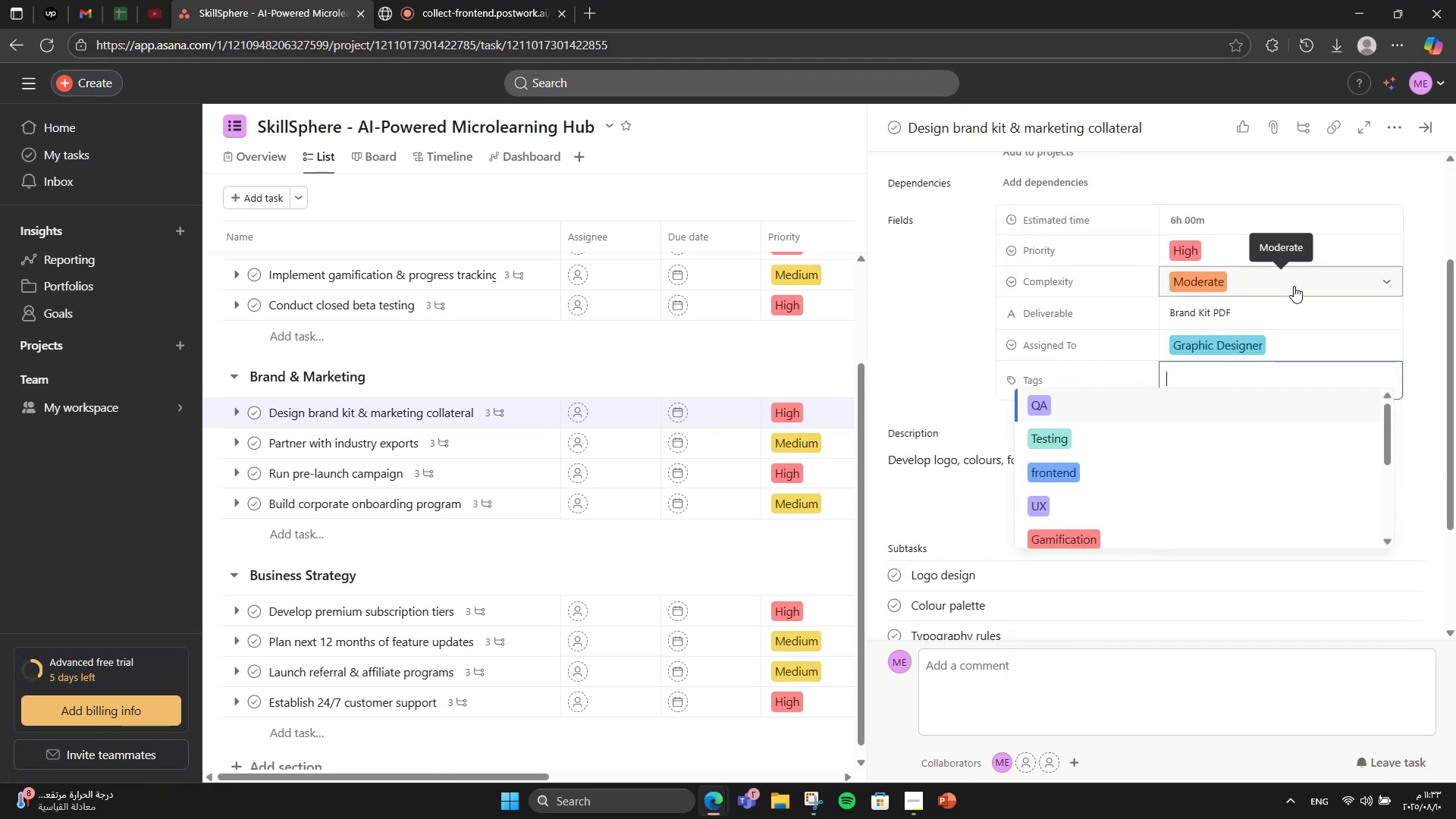 
type(brandin)
 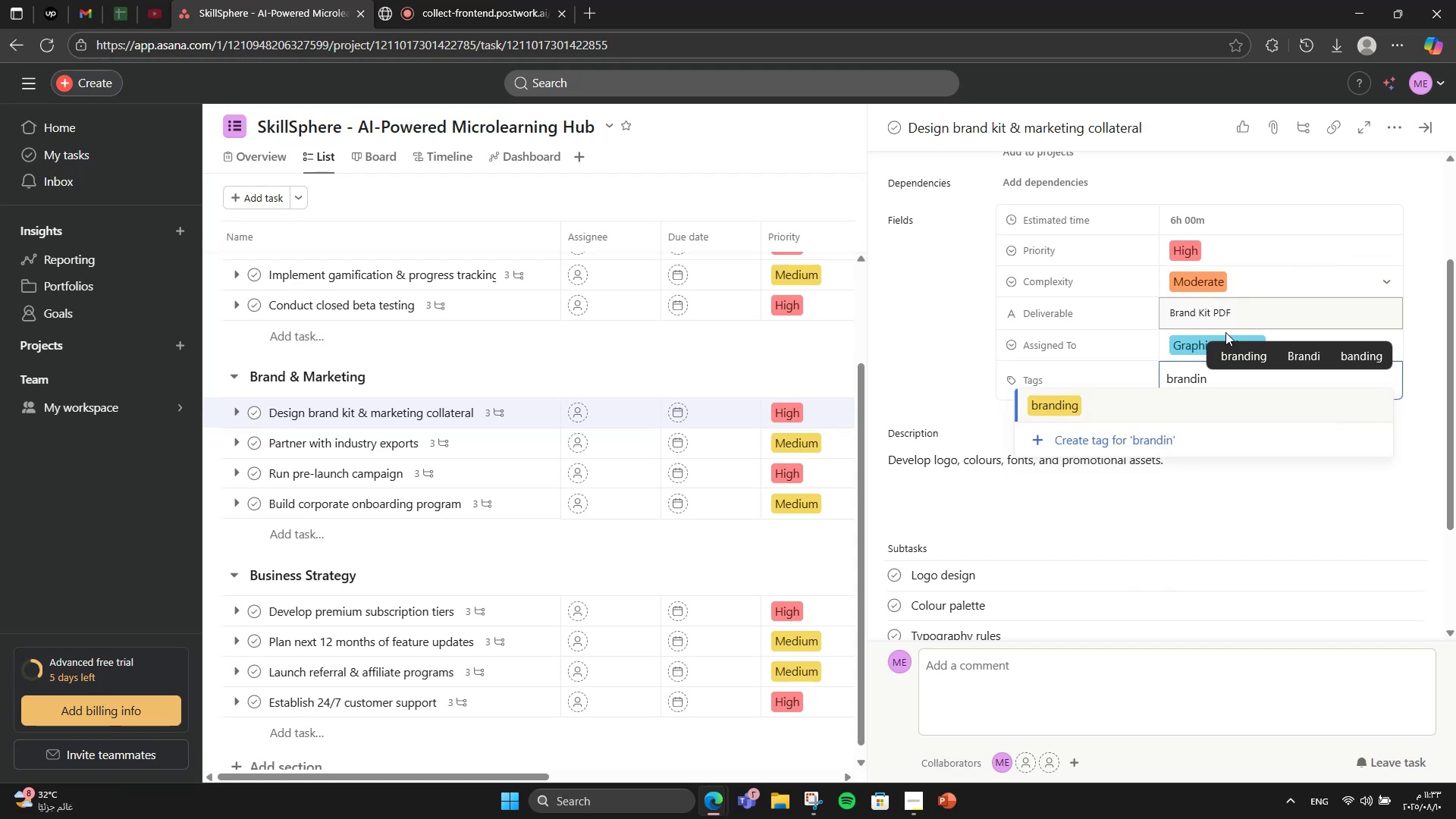 
left_click([1142, 400])
 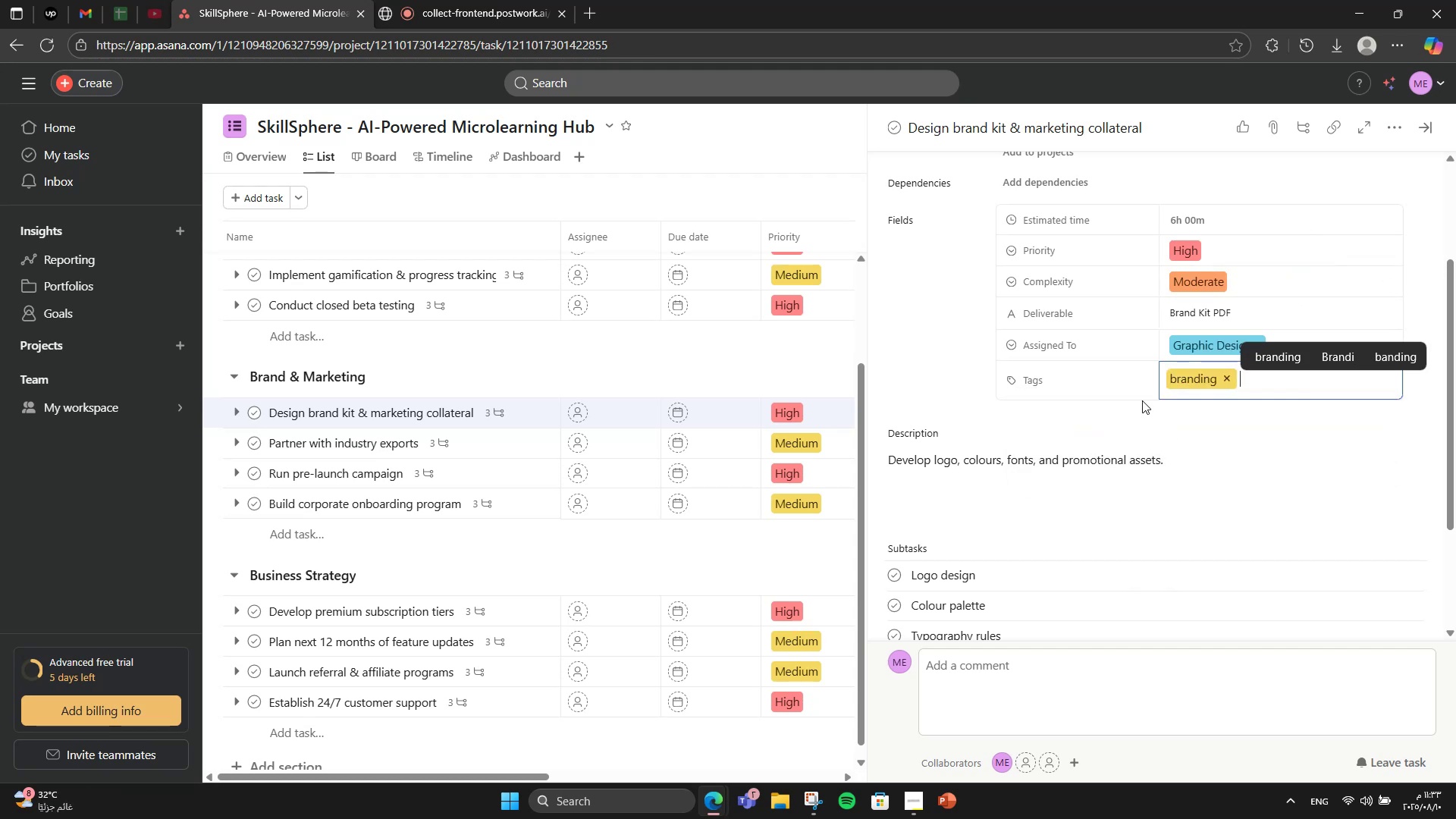 
type(marketin)
 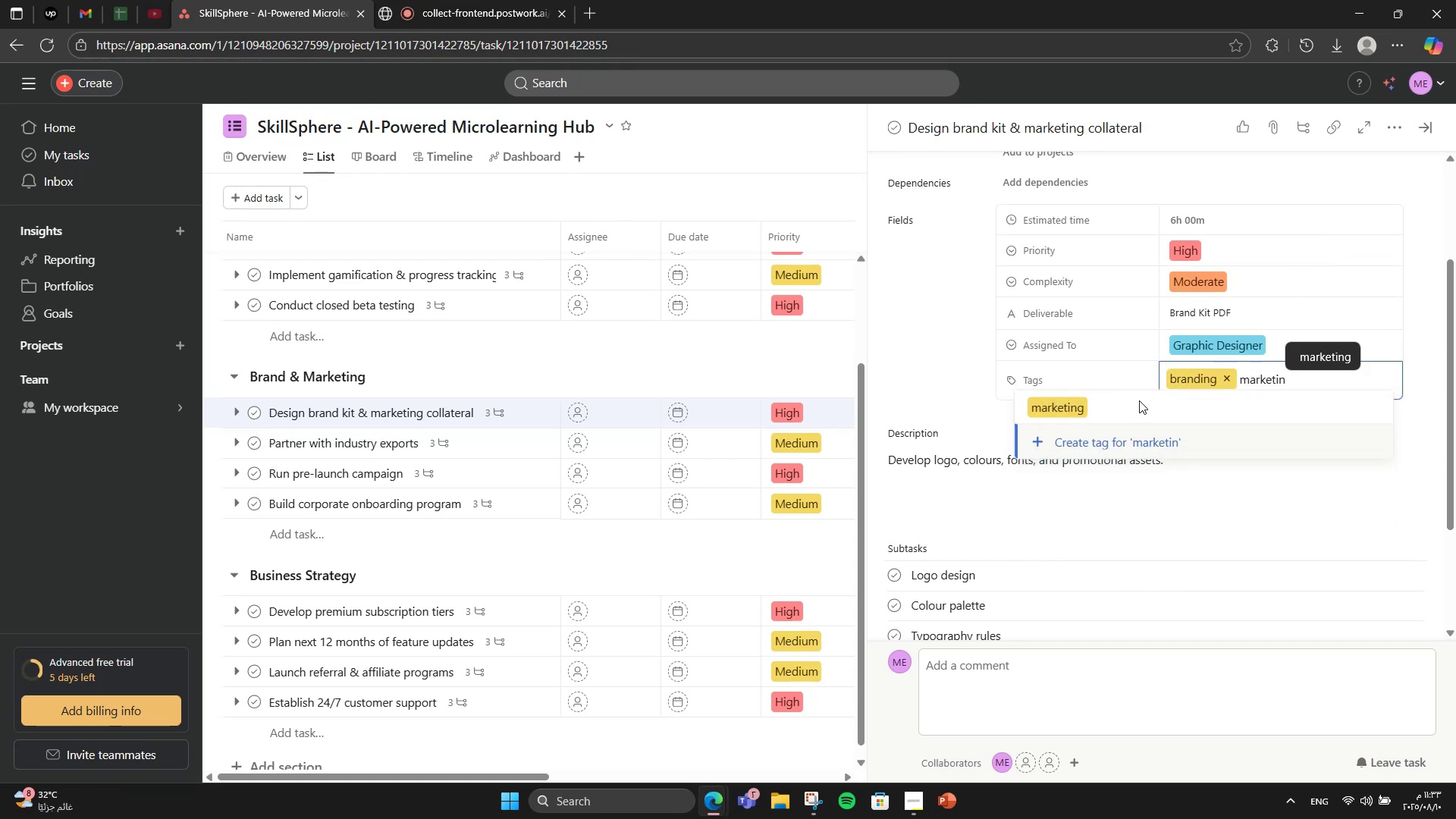 
left_click([1131, 404])
 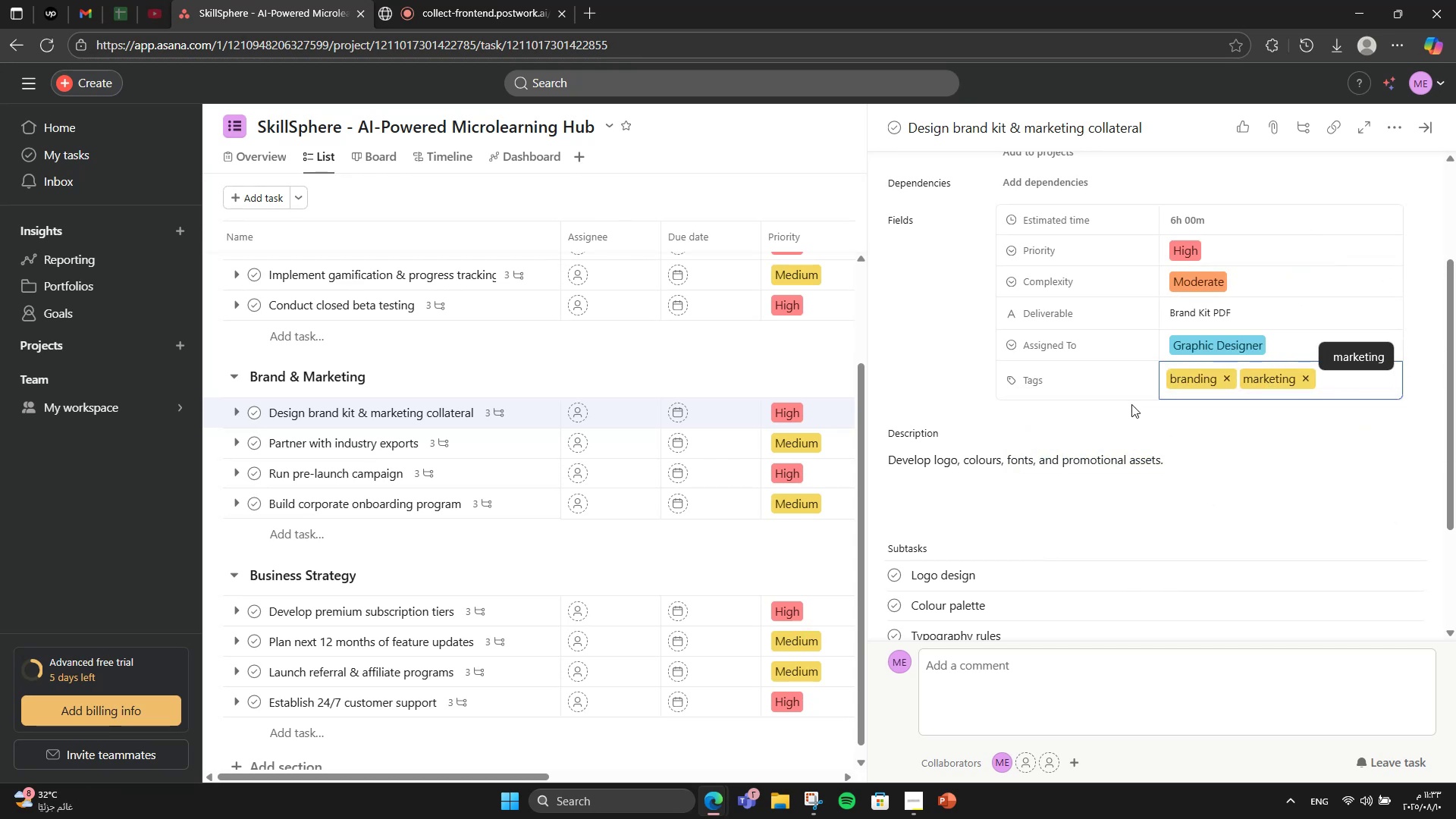 
type(desig)
 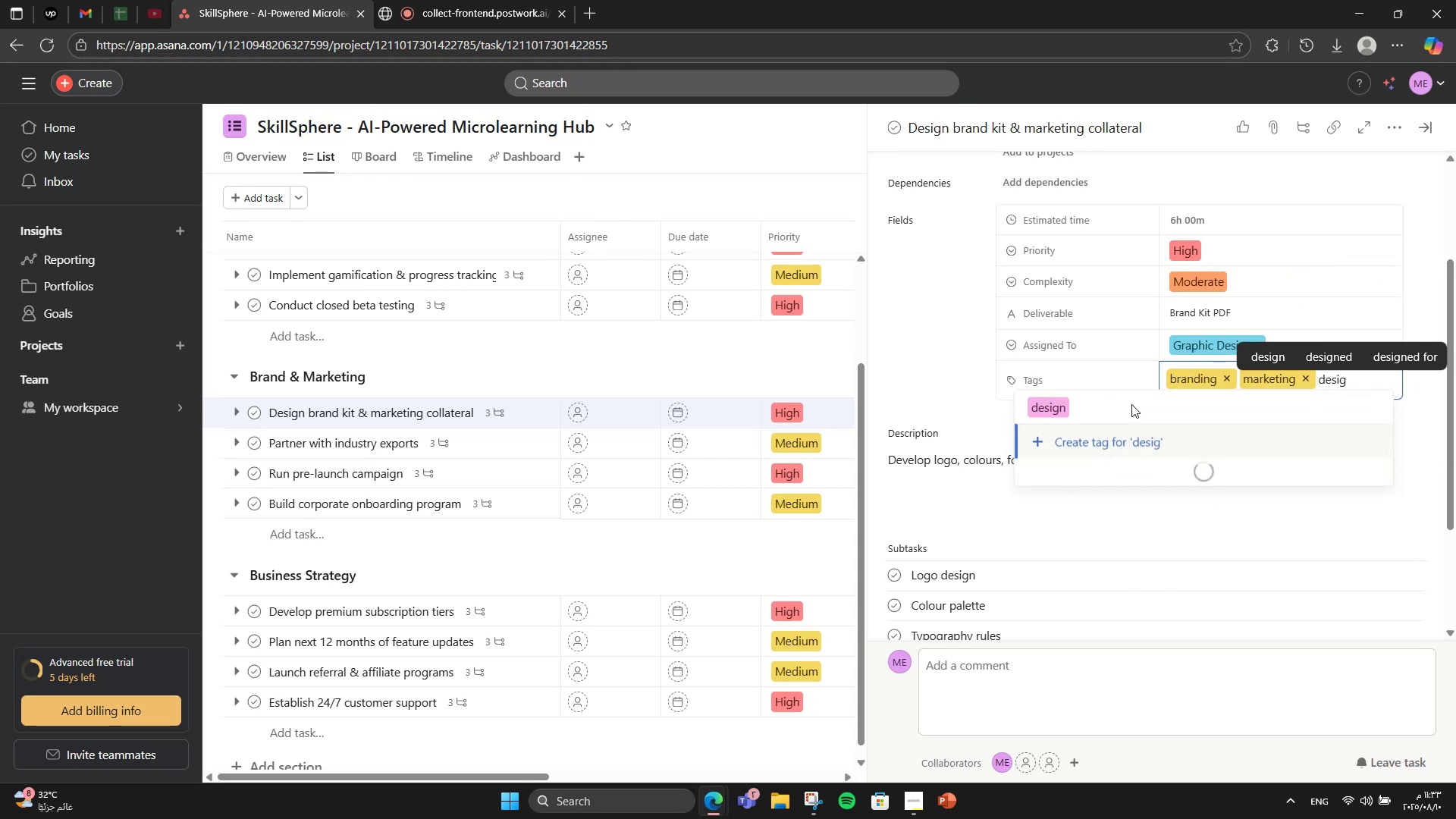 
left_click([1131, 404])
 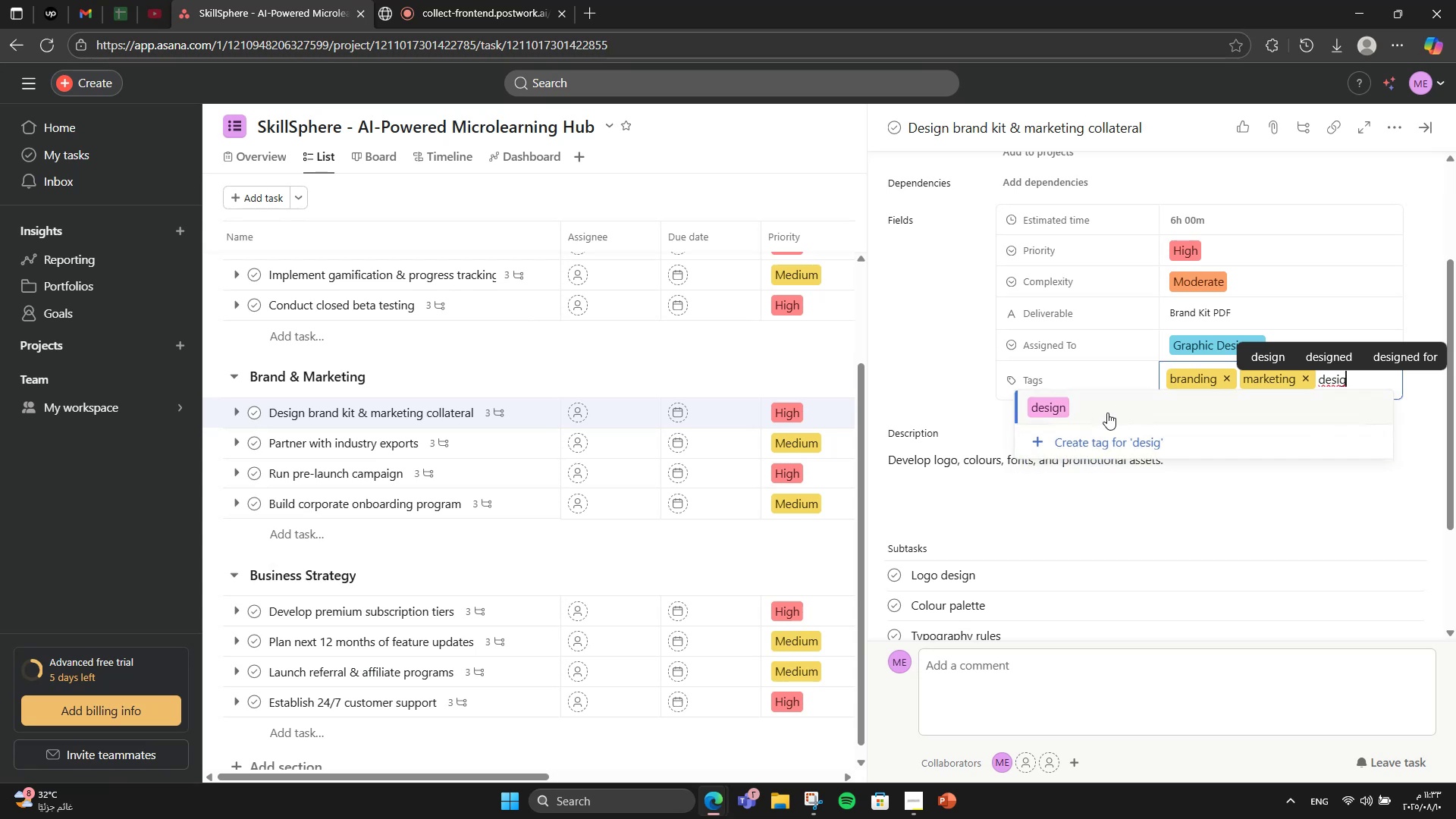 
left_click([1073, 425])
 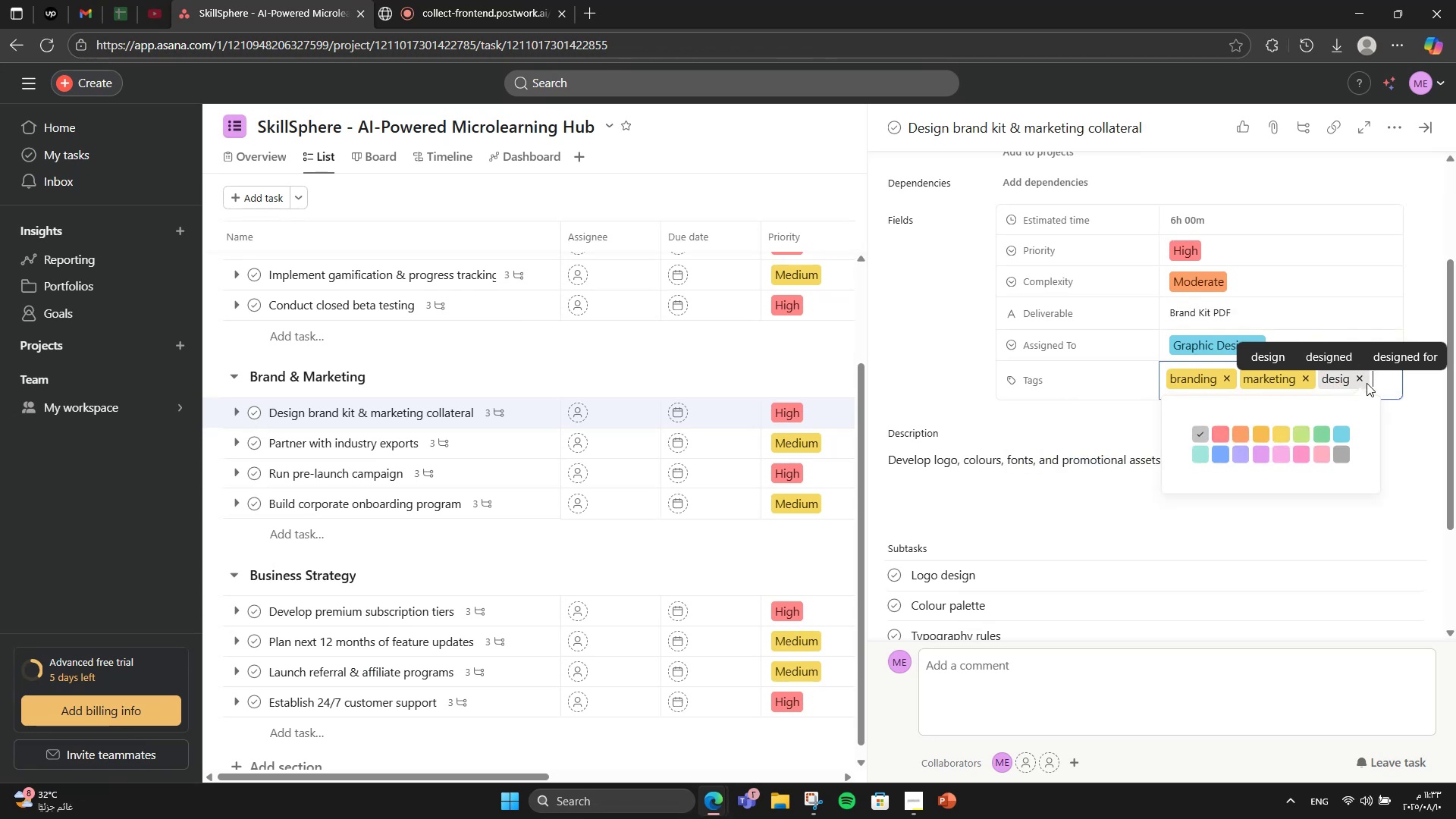 
double_click([1361, 378])
 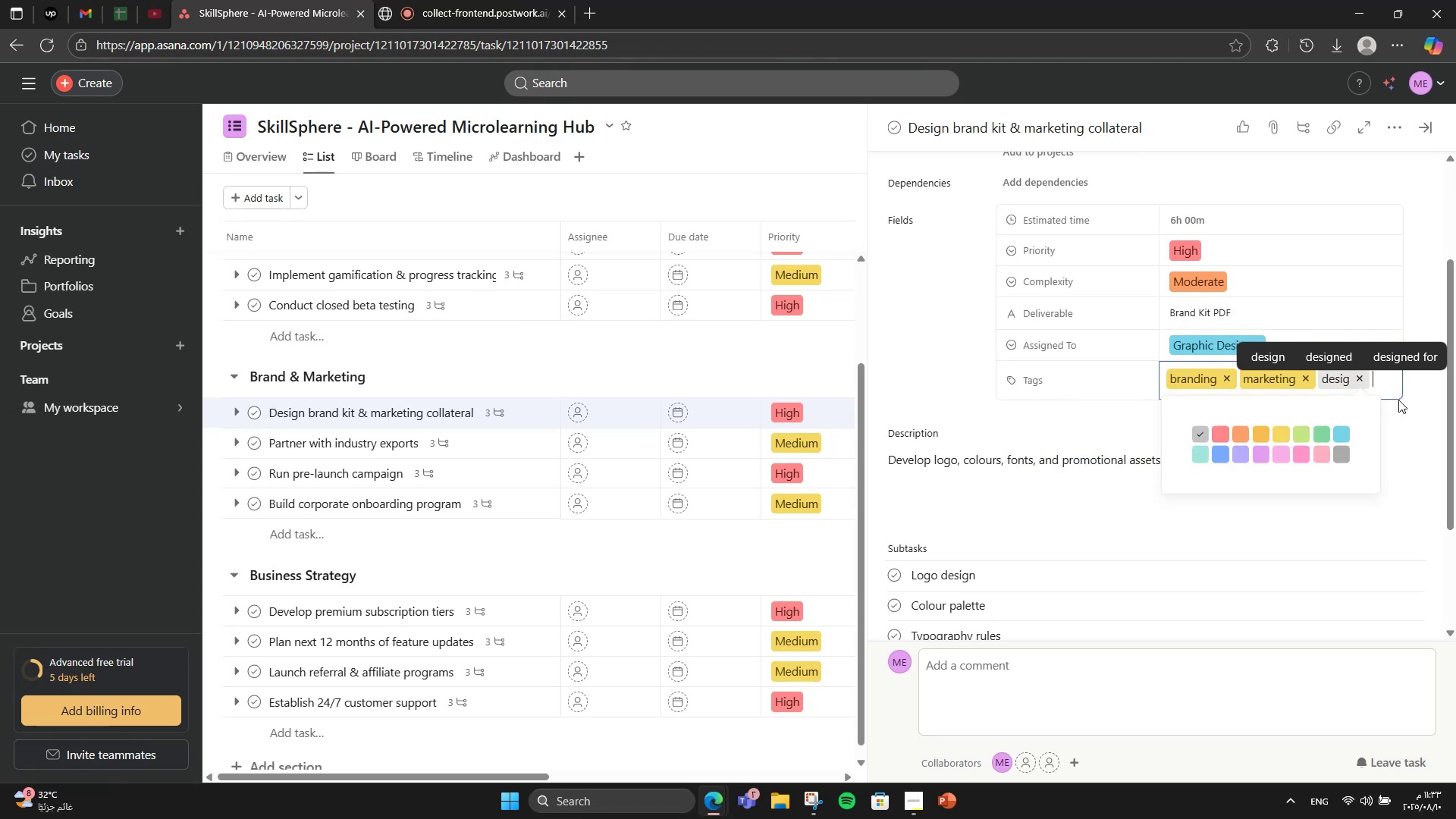 
left_click([1407, 394])
 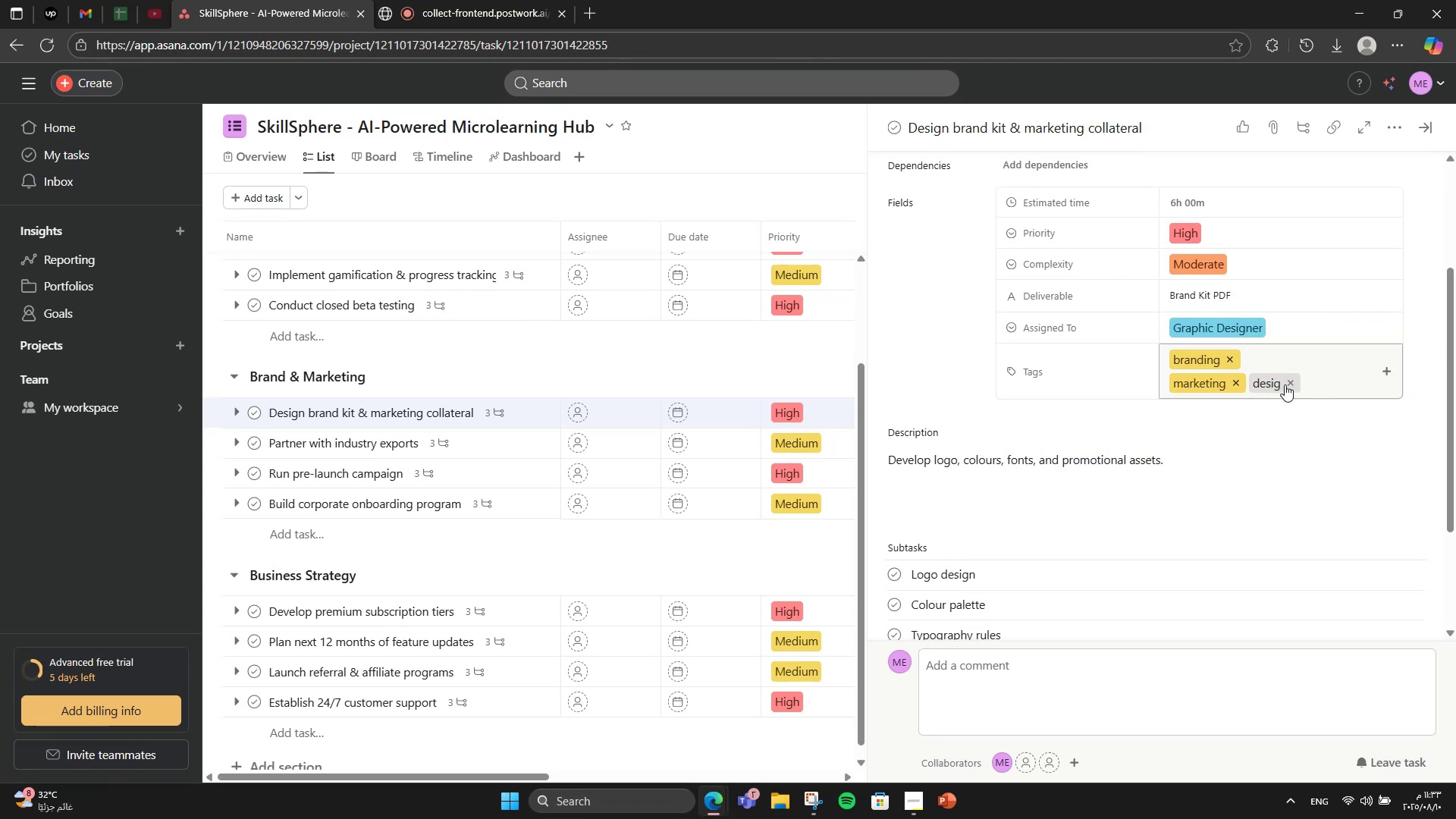 
left_click([1289, 383])
 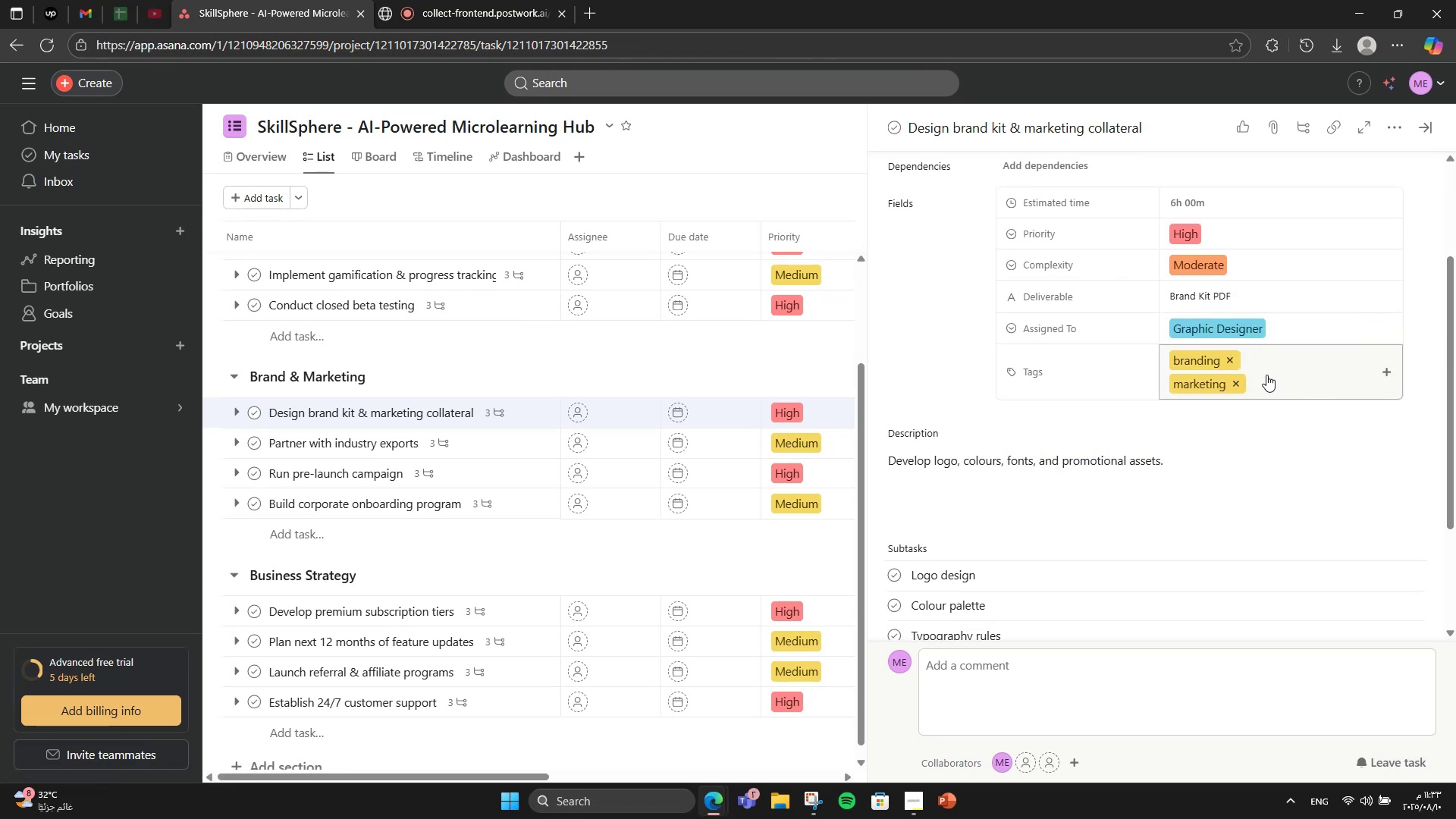 
left_click([1266, 375])
 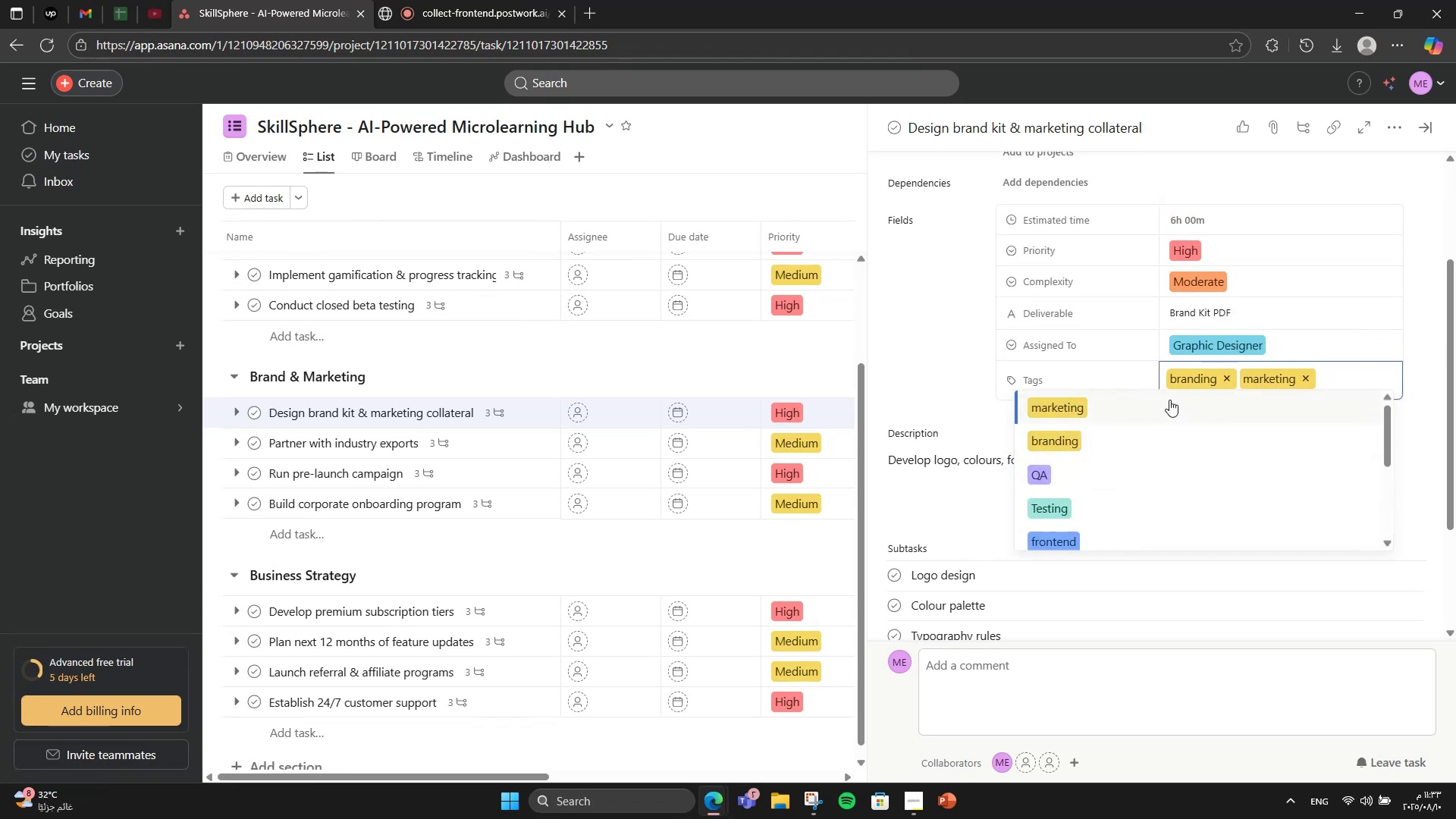 
scroll: coordinate [1084, 519], scroll_direction: down, amount: 6.0
 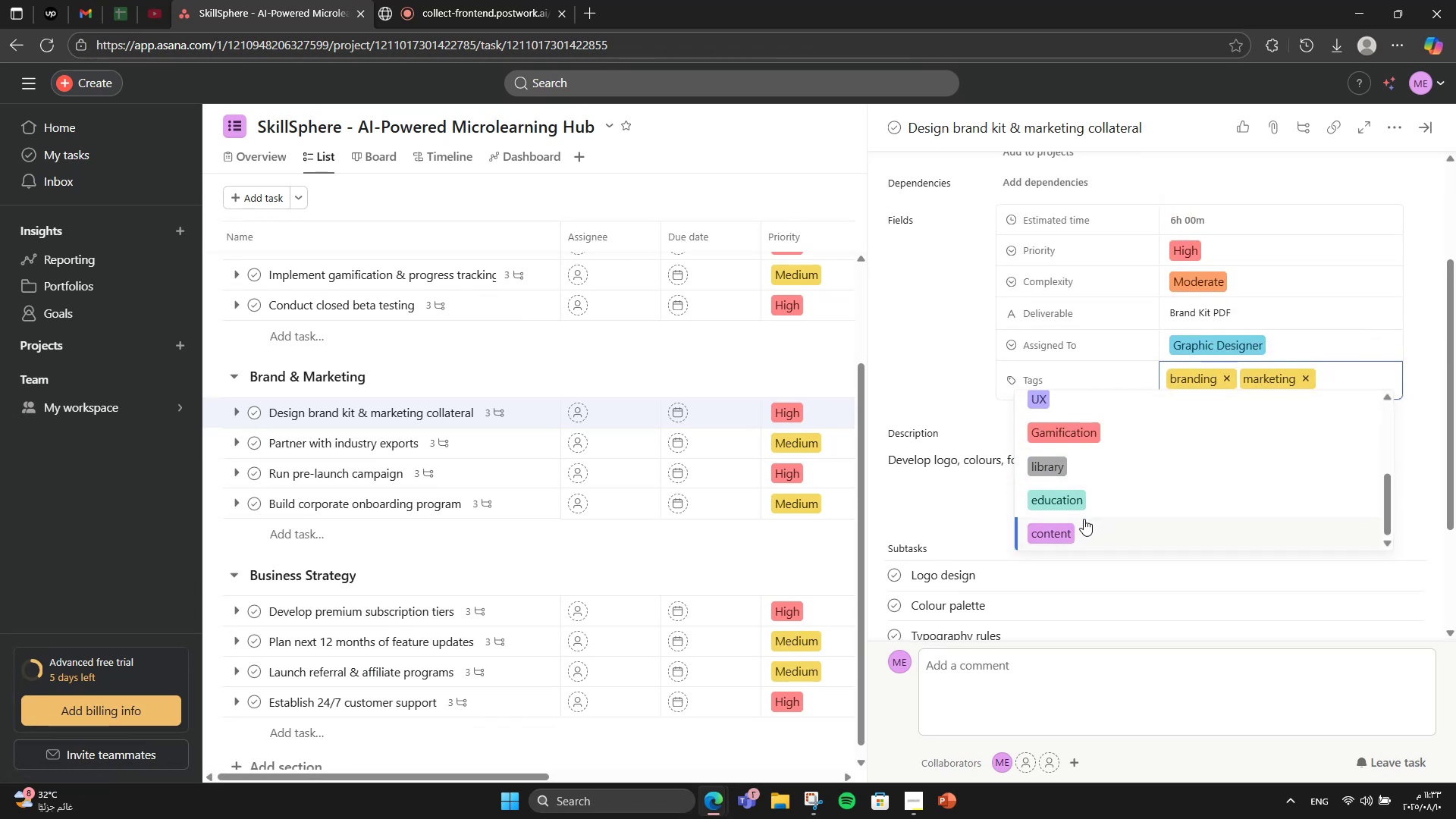 
type(e)
key(Backspace)
type(design)
 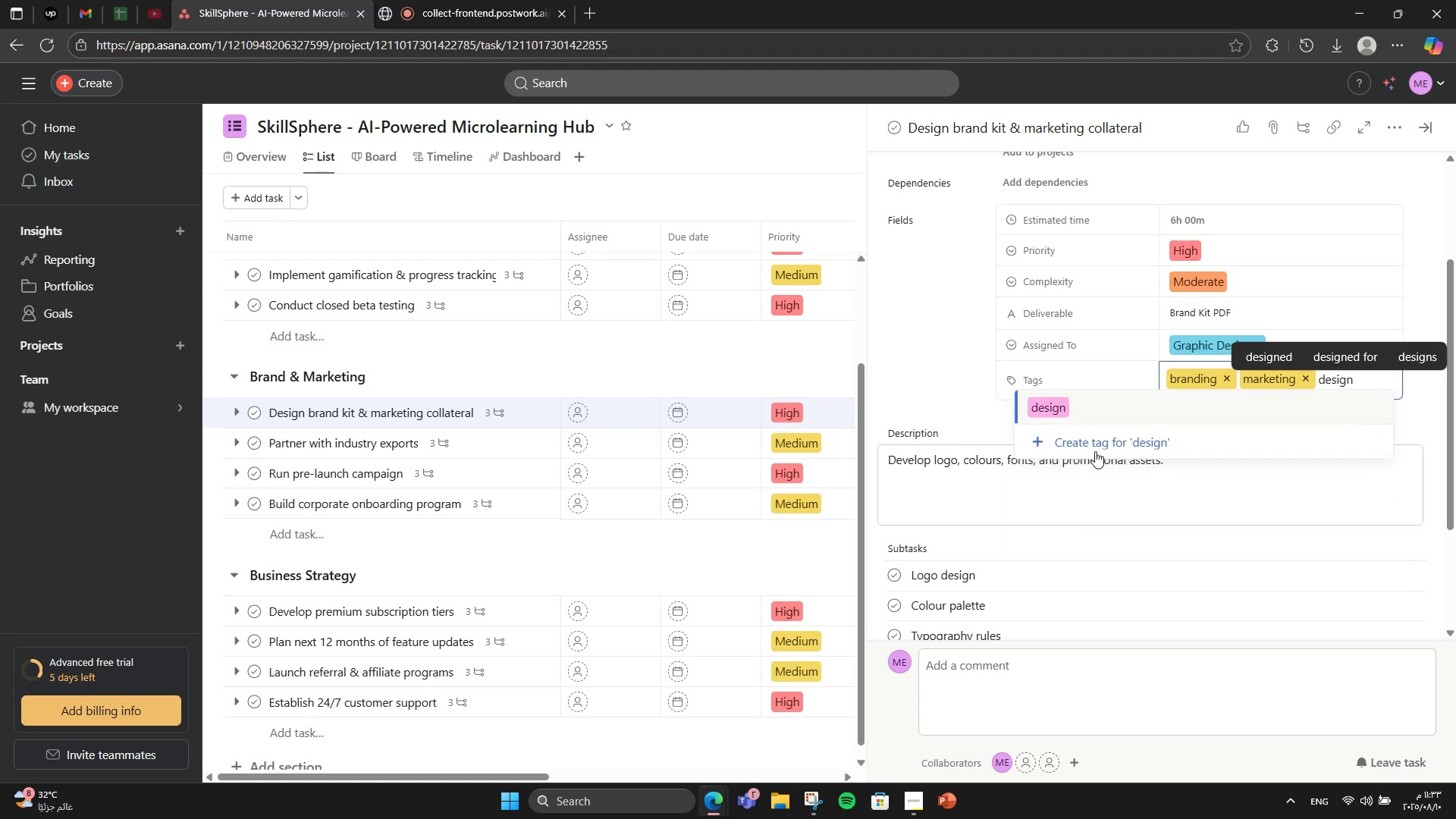 
left_click([1090, 413])
 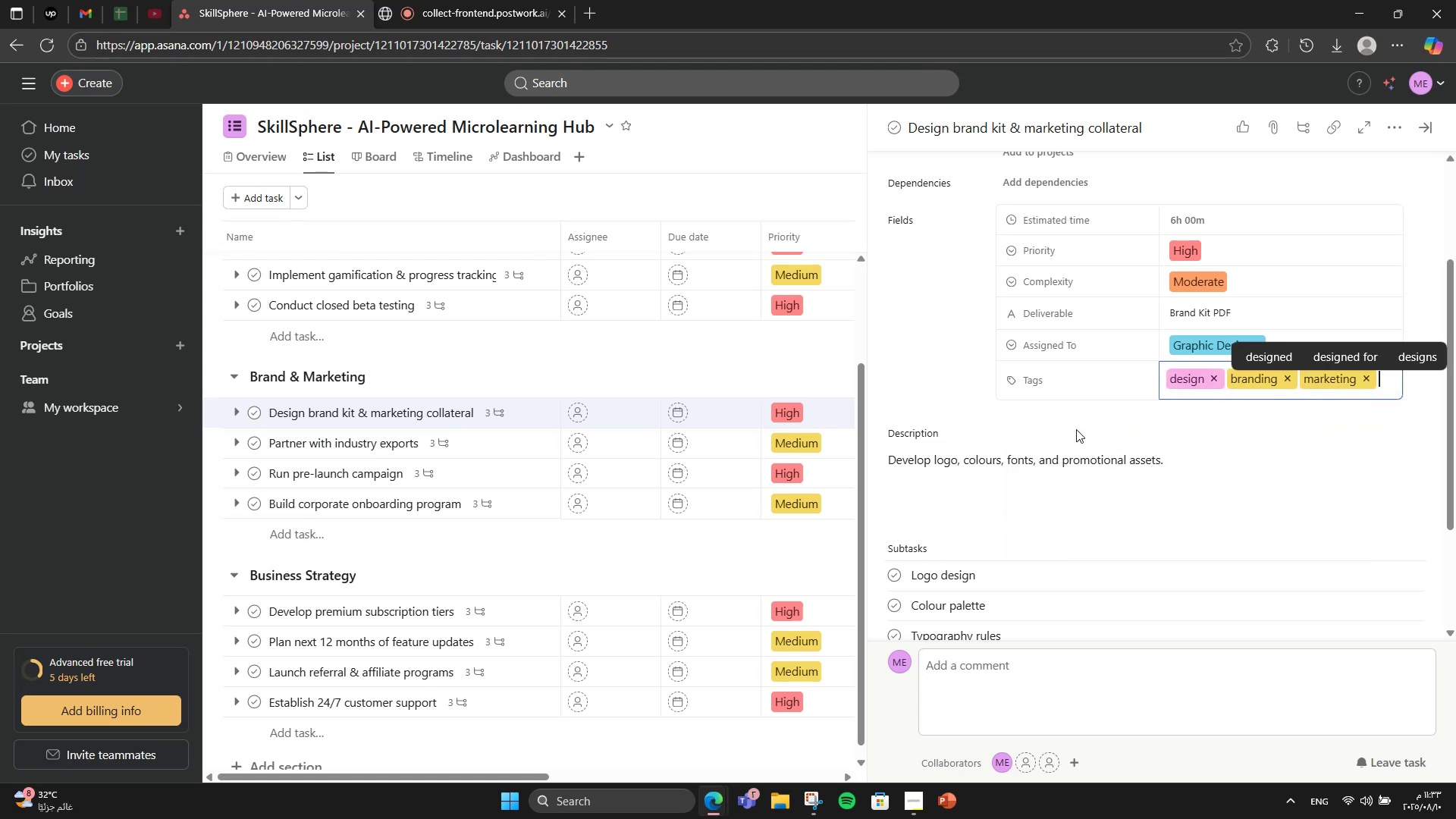 
wait(6.85)
 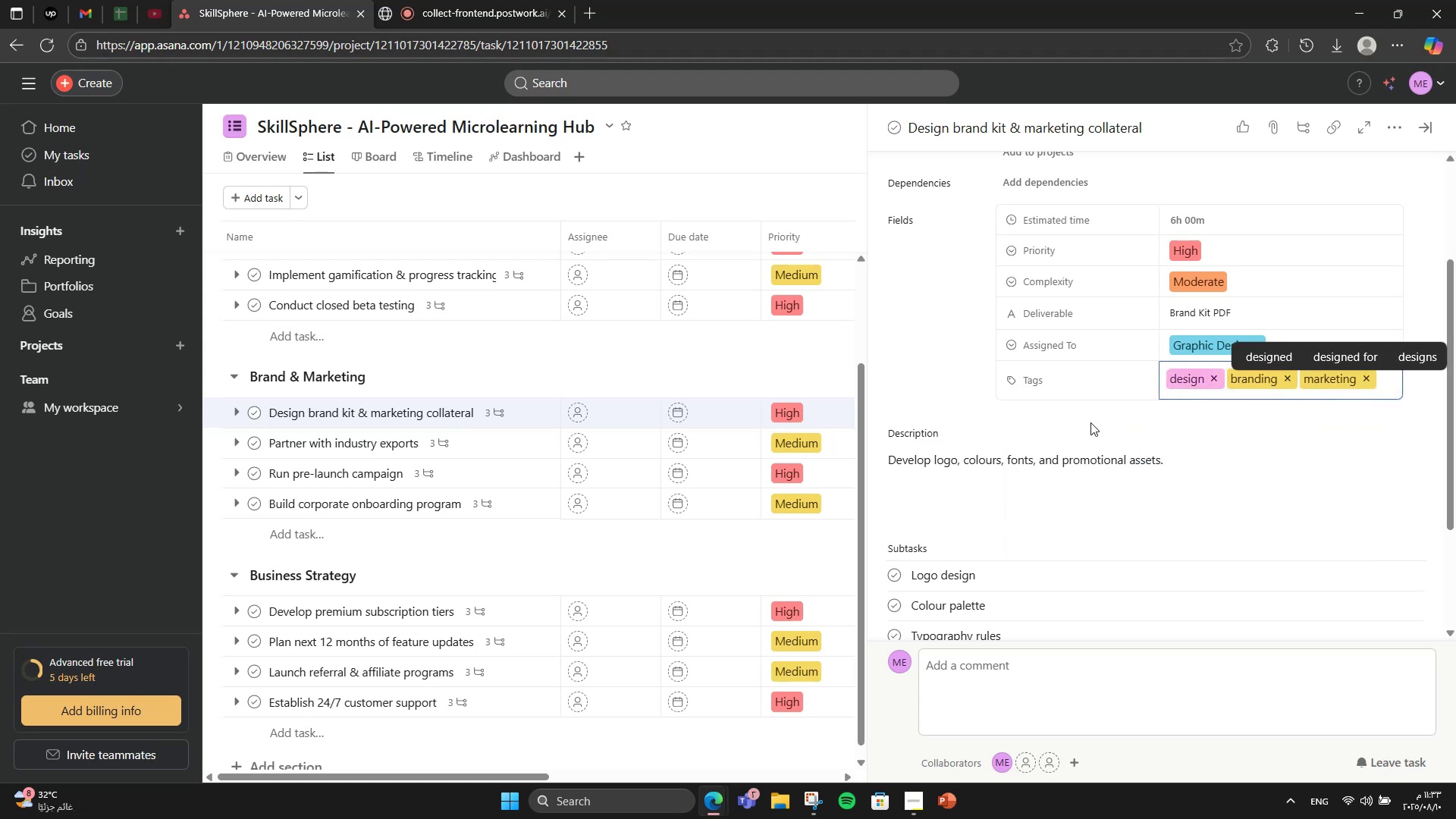 
left_click([1007, 426])
 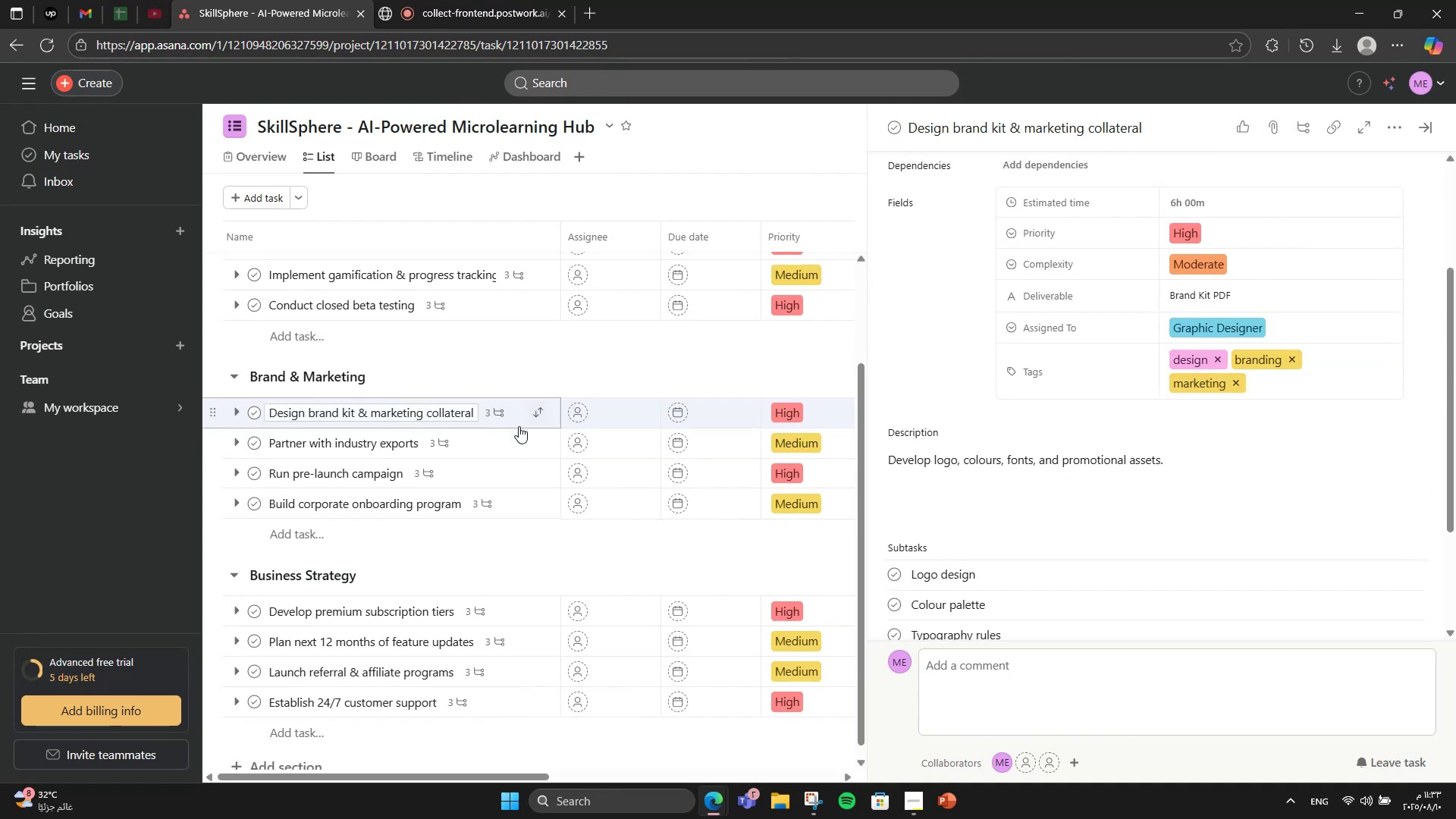 
left_click([505, 441])
 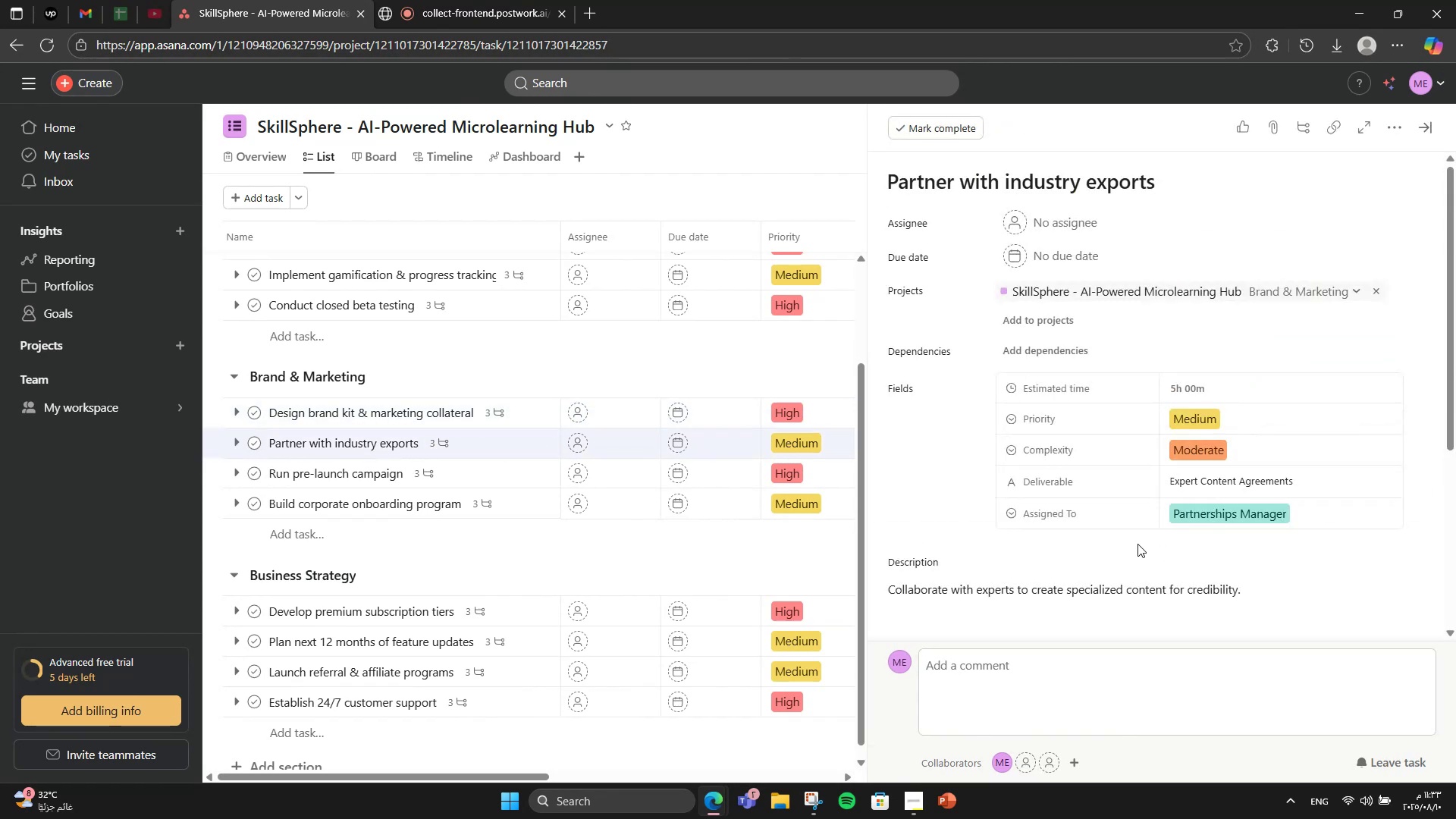 
scroll: coordinate [1156, 476], scroll_direction: up, amount: 1.0
 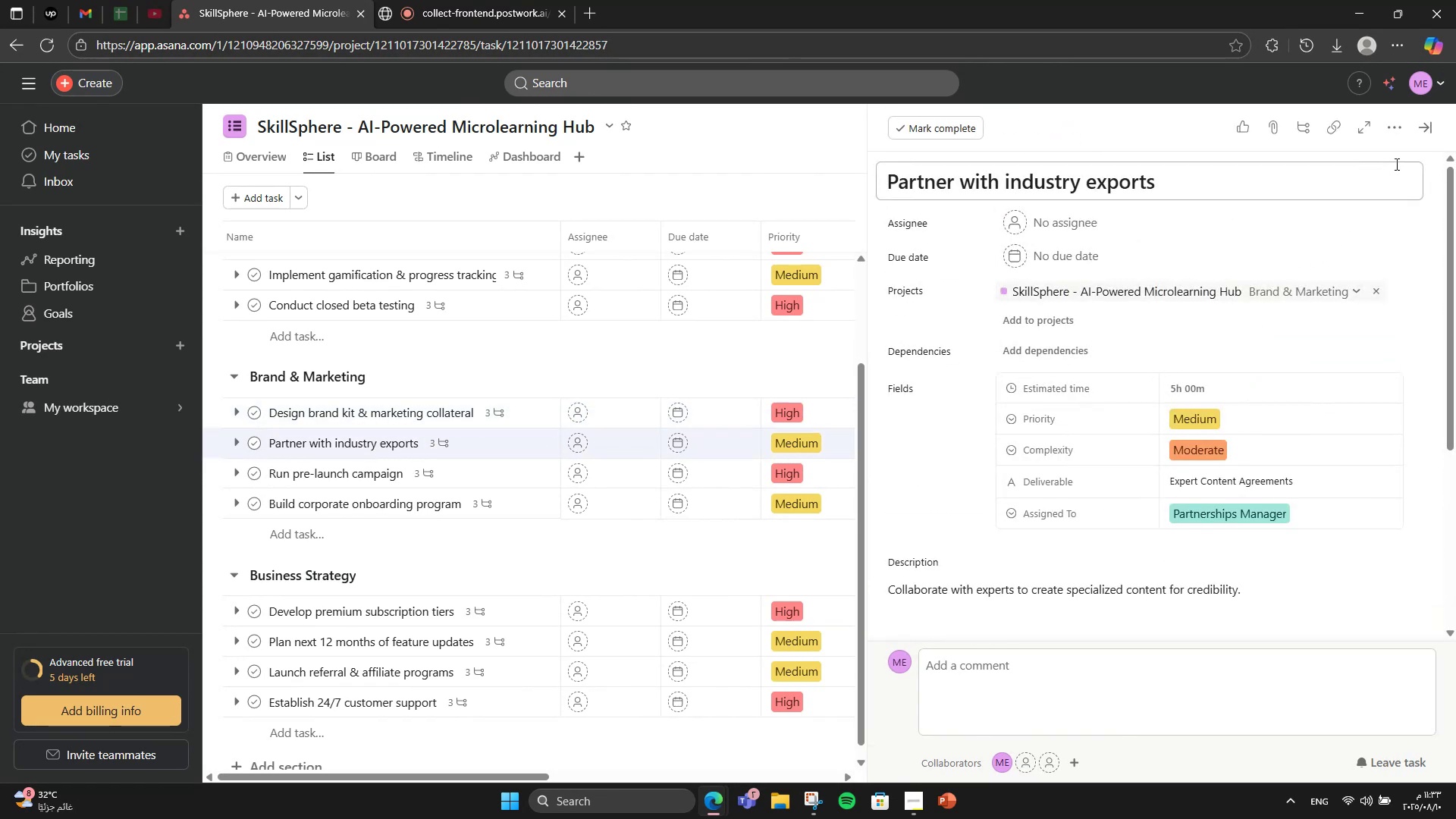 
left_click([1395, 132])
 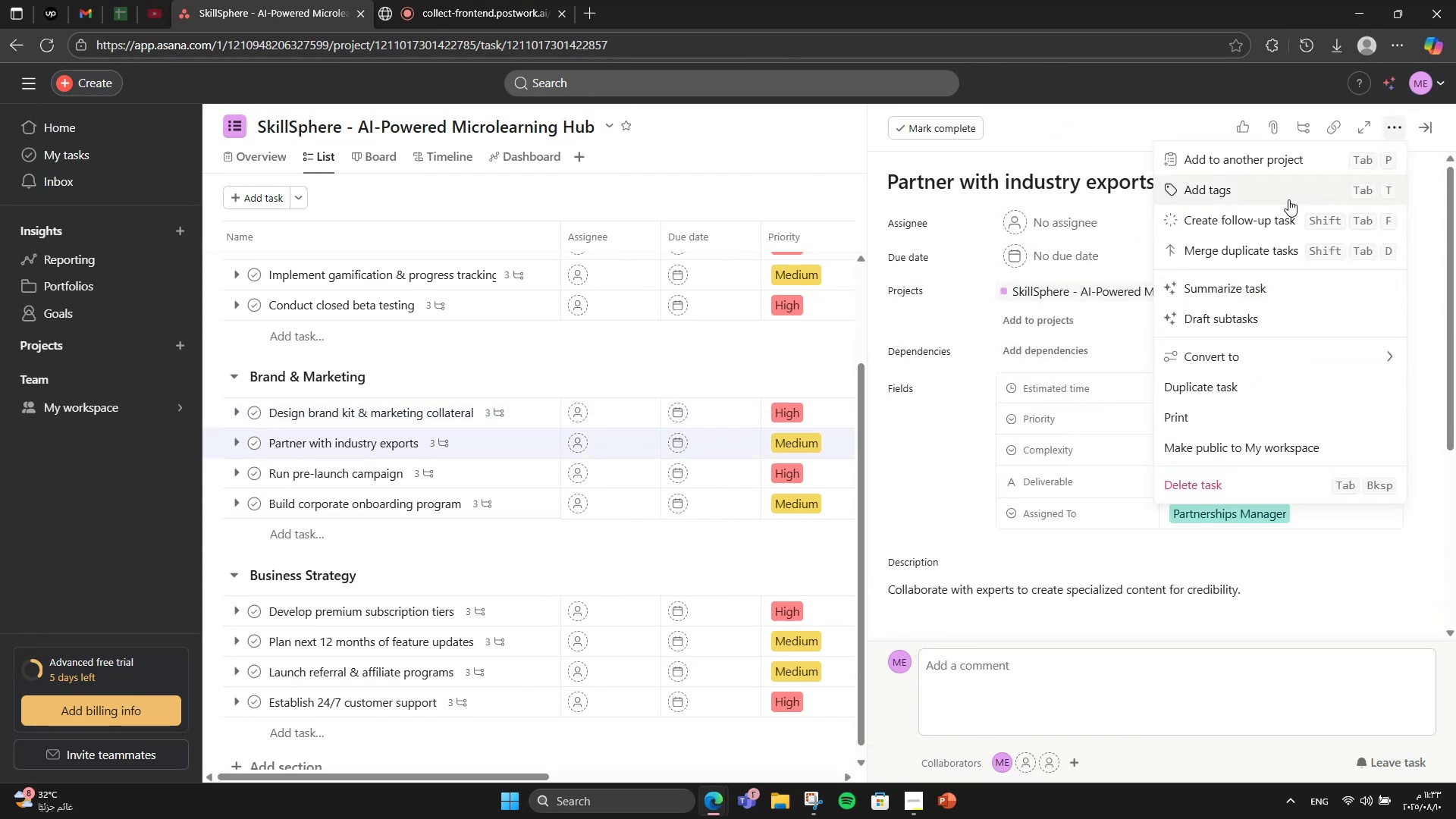 
left_click([1280, 193])
 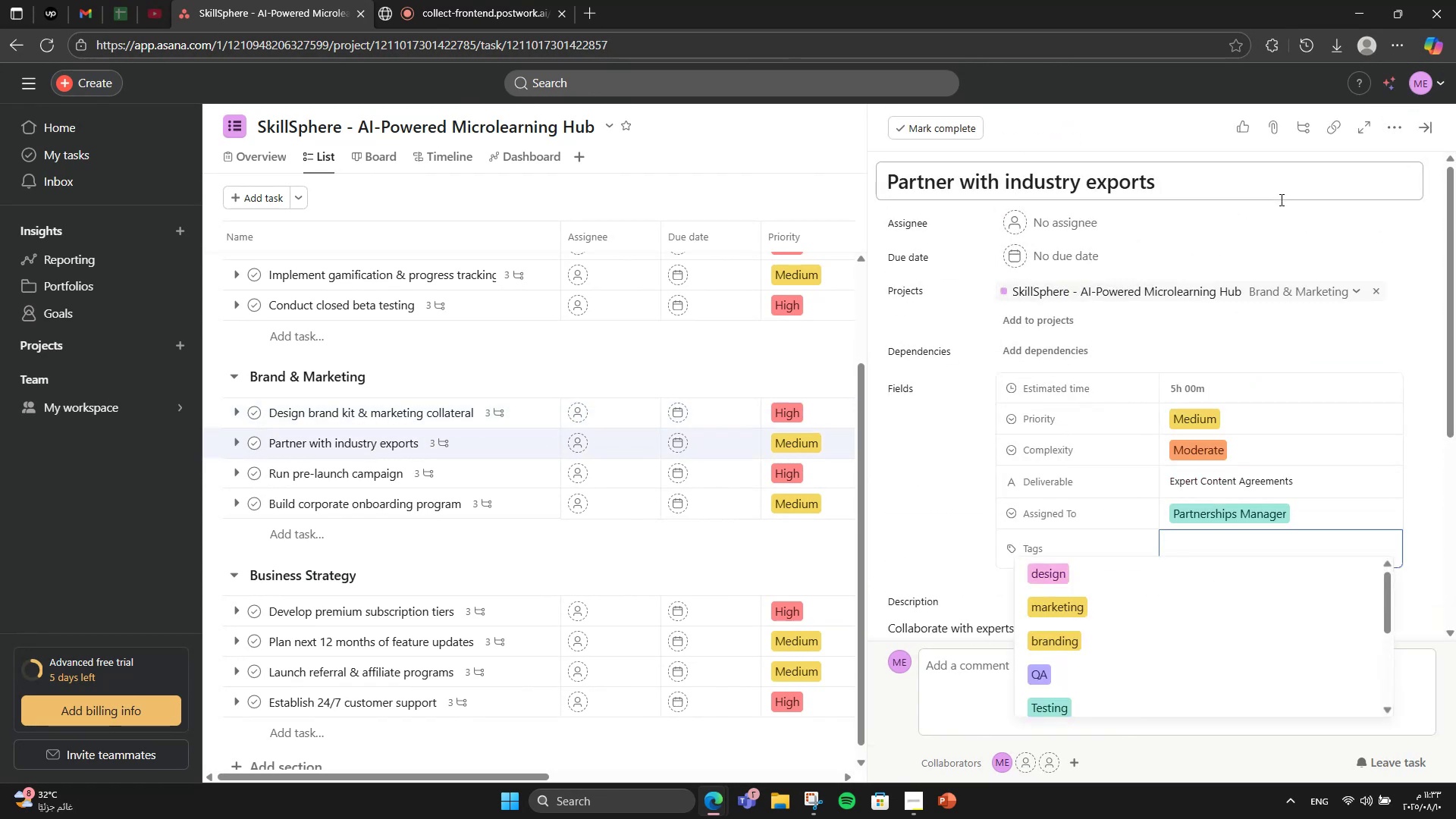 
scroll: coordinate [1266, 400], scroll_direction: down, amount: 2.0
 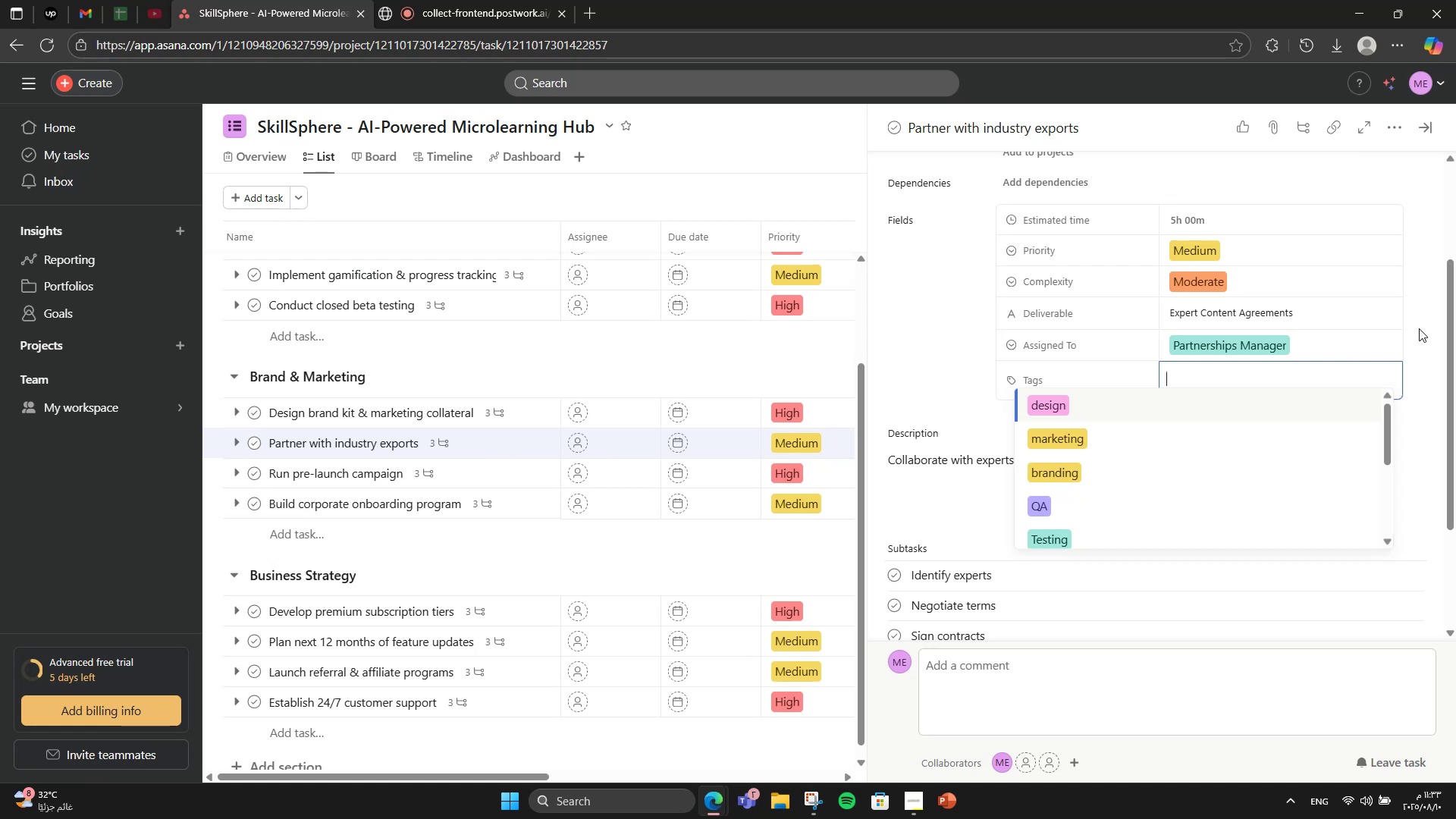 
type(Partni)
key(Backspace)
type(erships)
 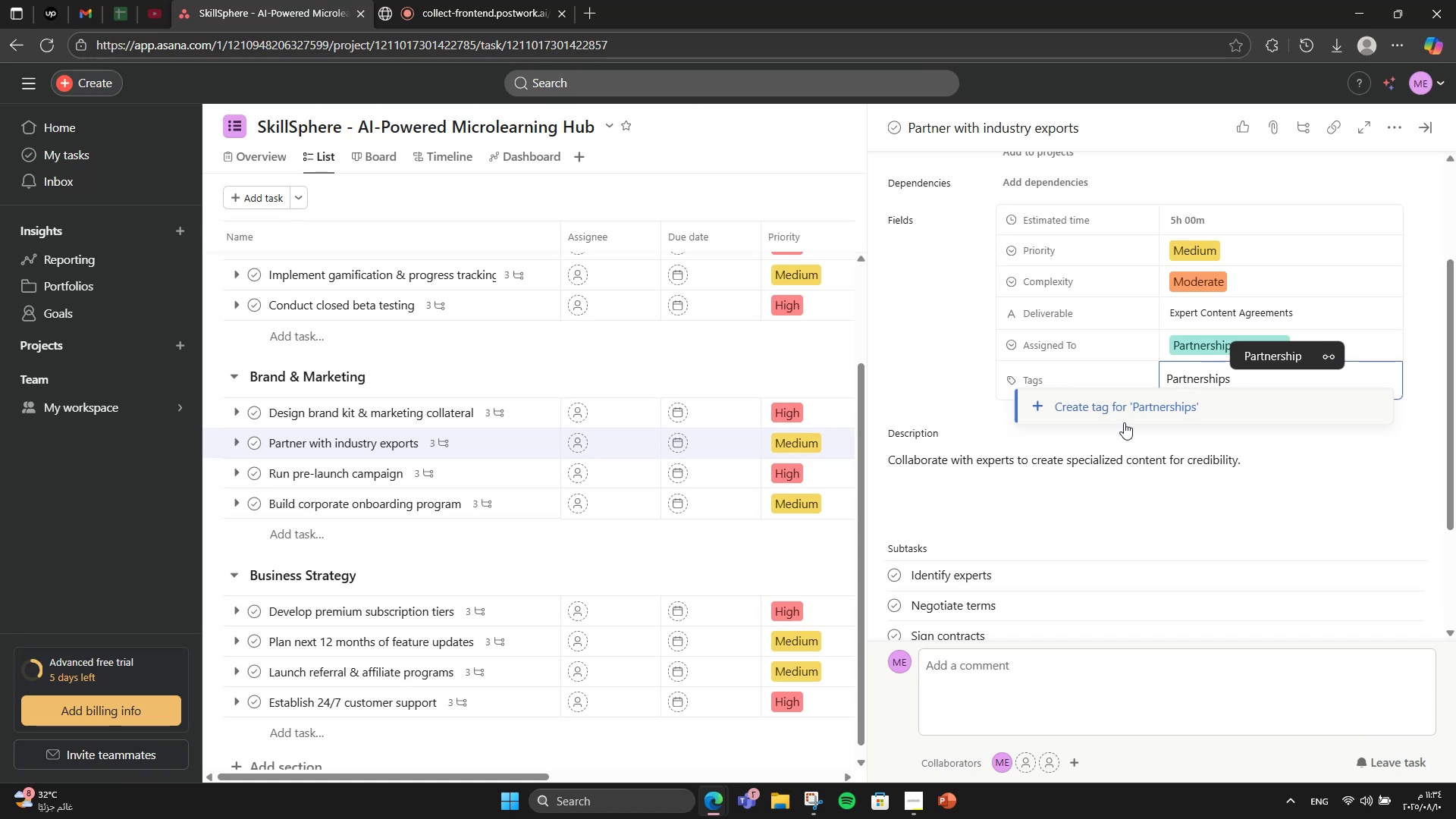 
wait(5.12)
 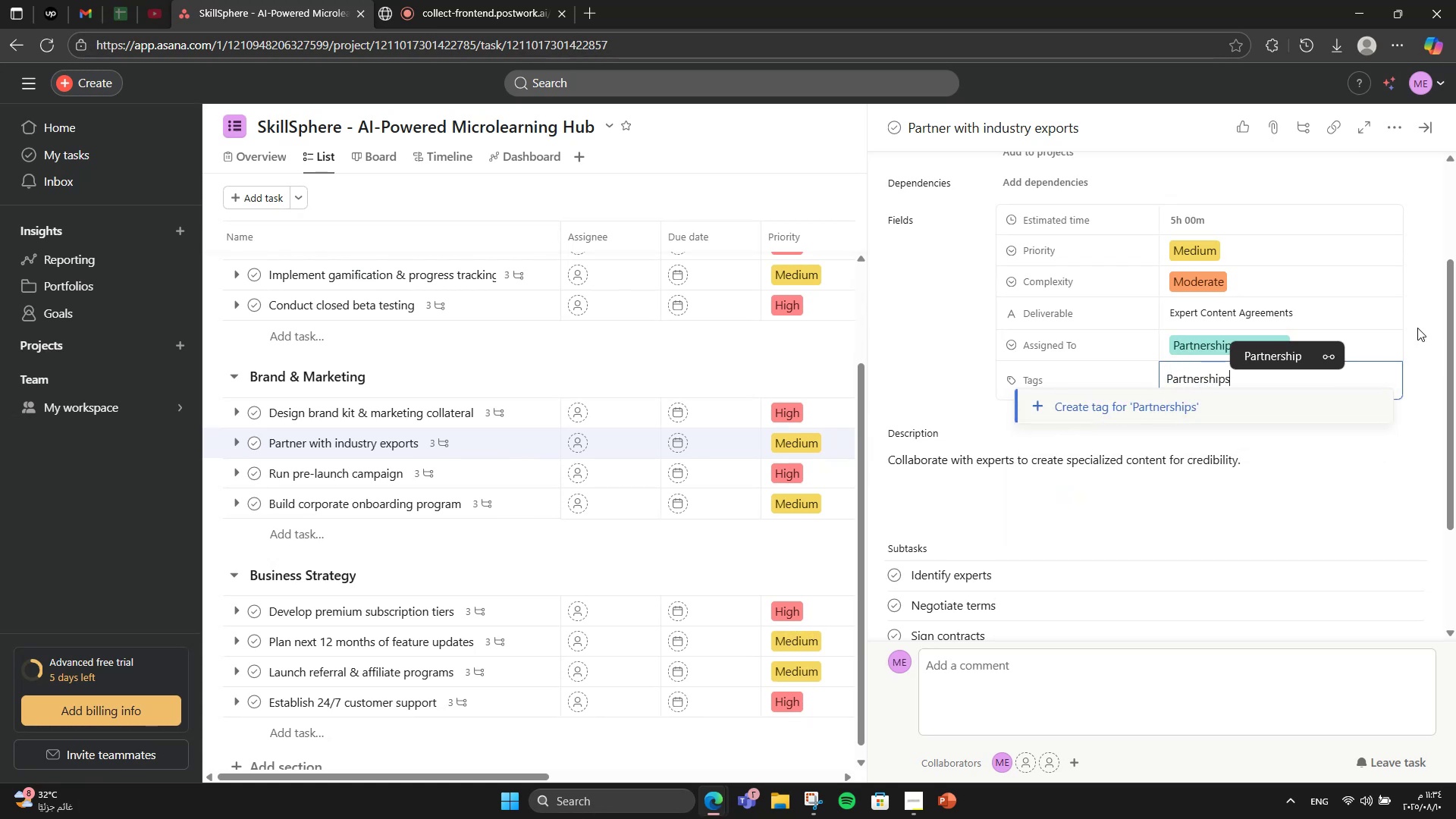 
left_click([1125, 416])
 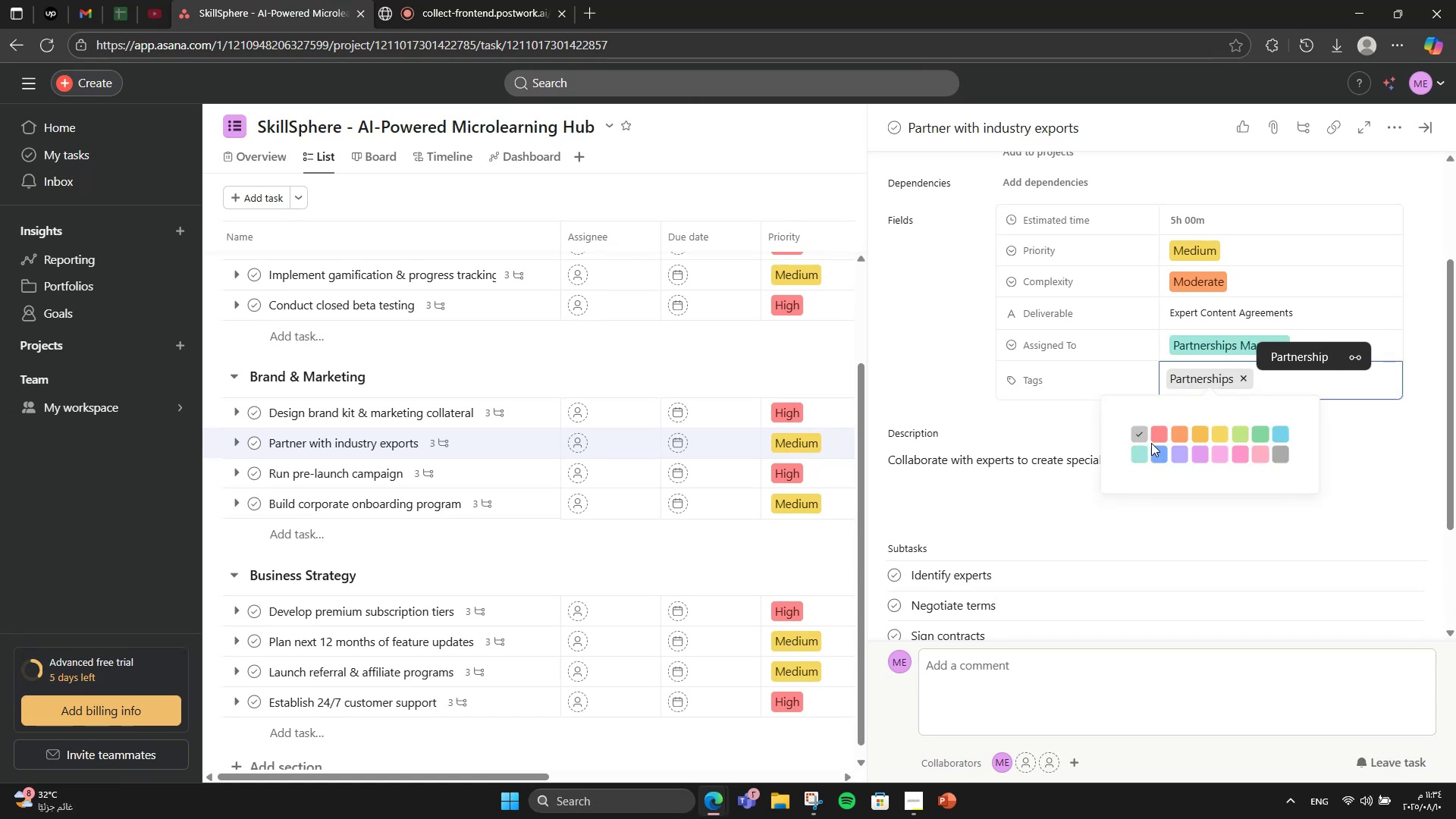 
left_click([1175, 431])
 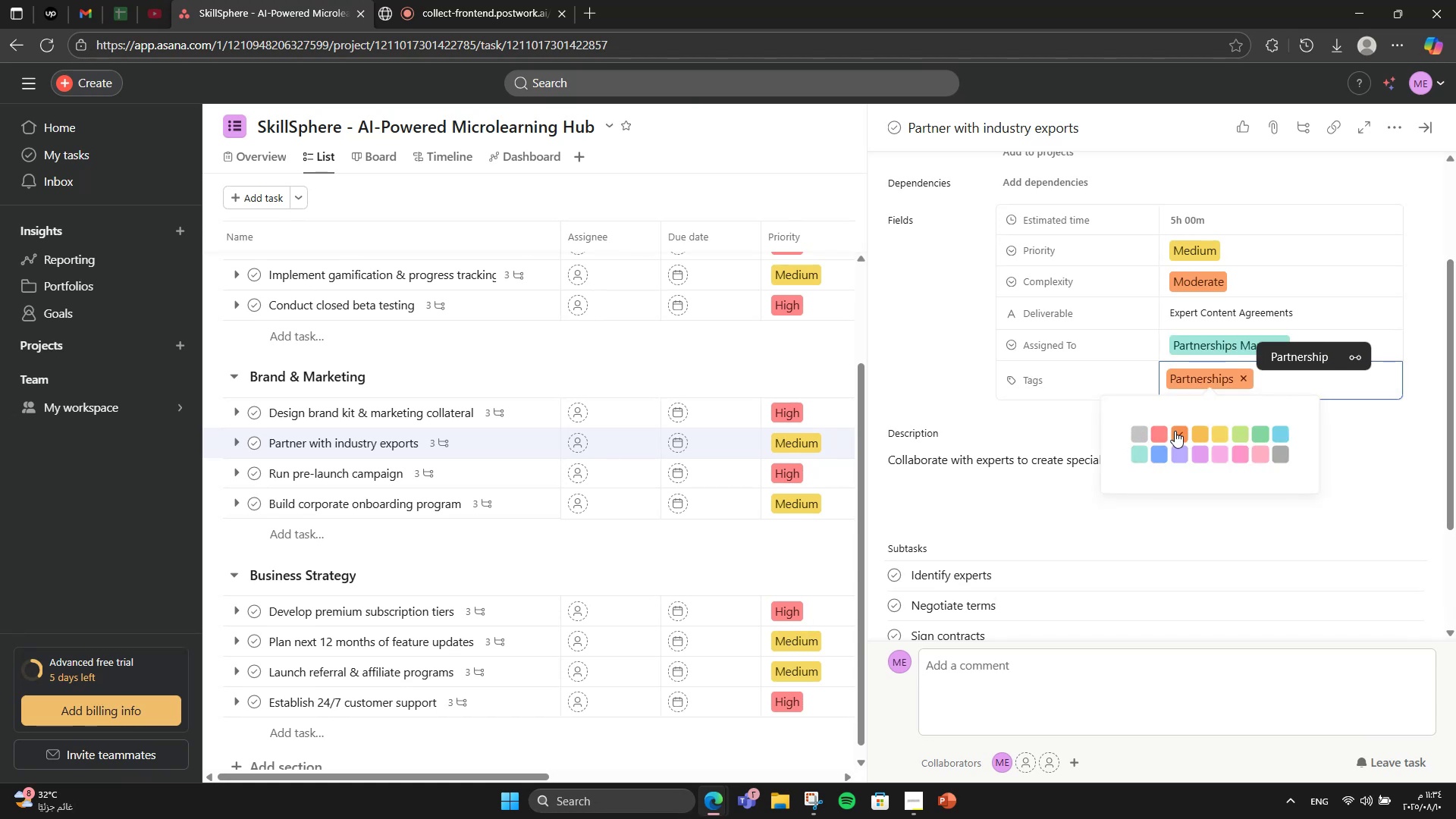 
type(content)
 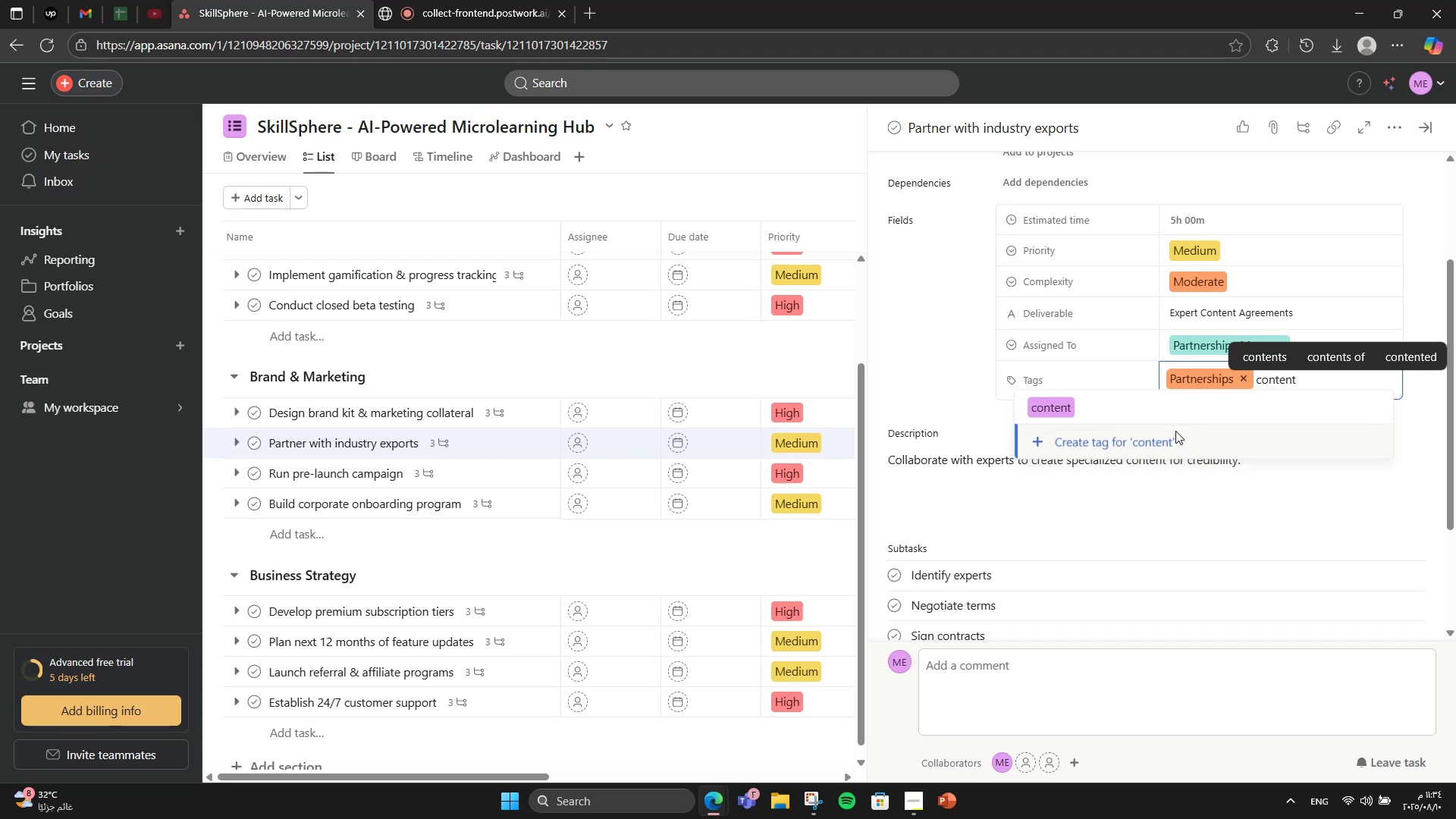 
left_click([1175, 415])
 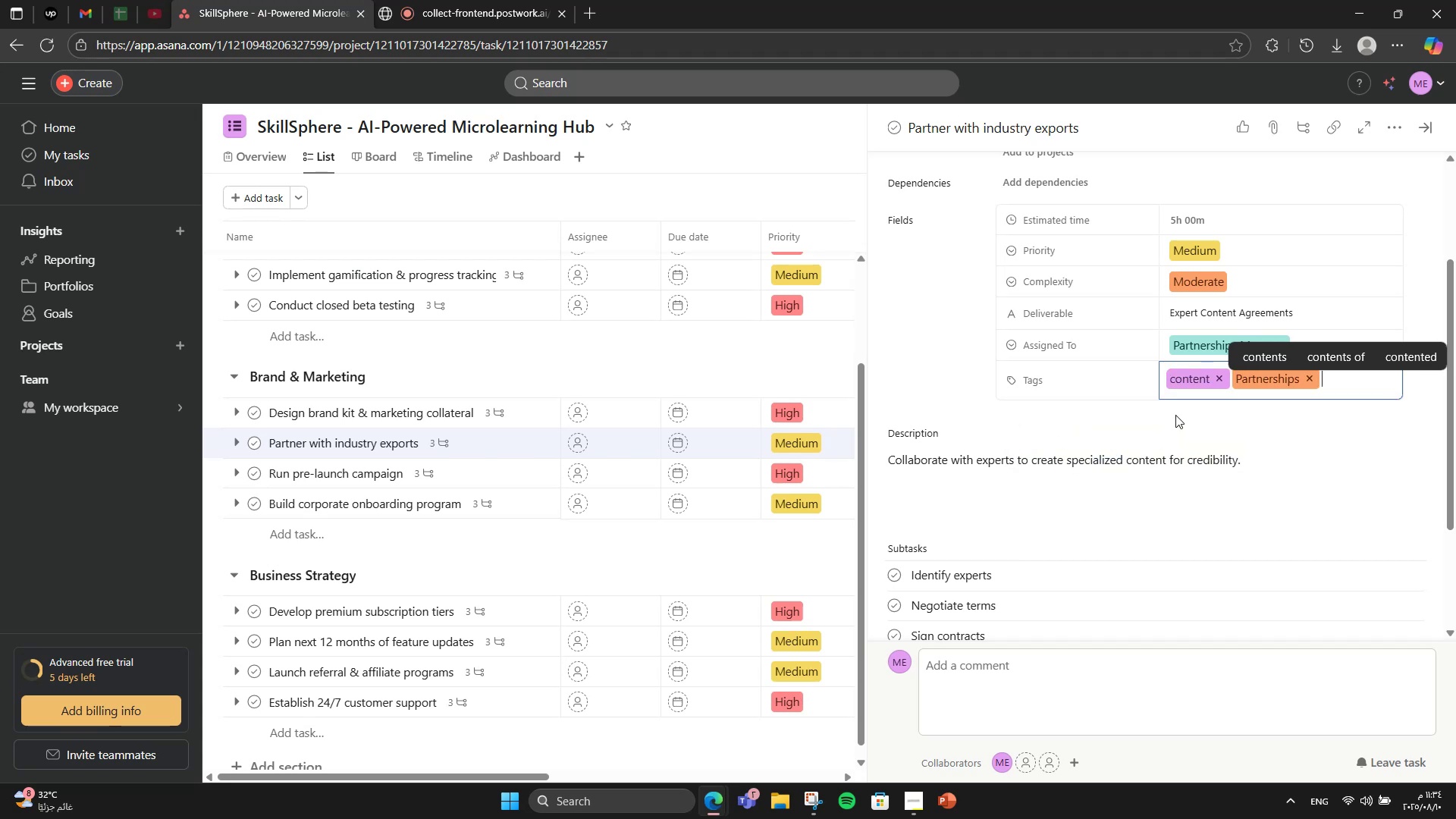 
type(experts)
 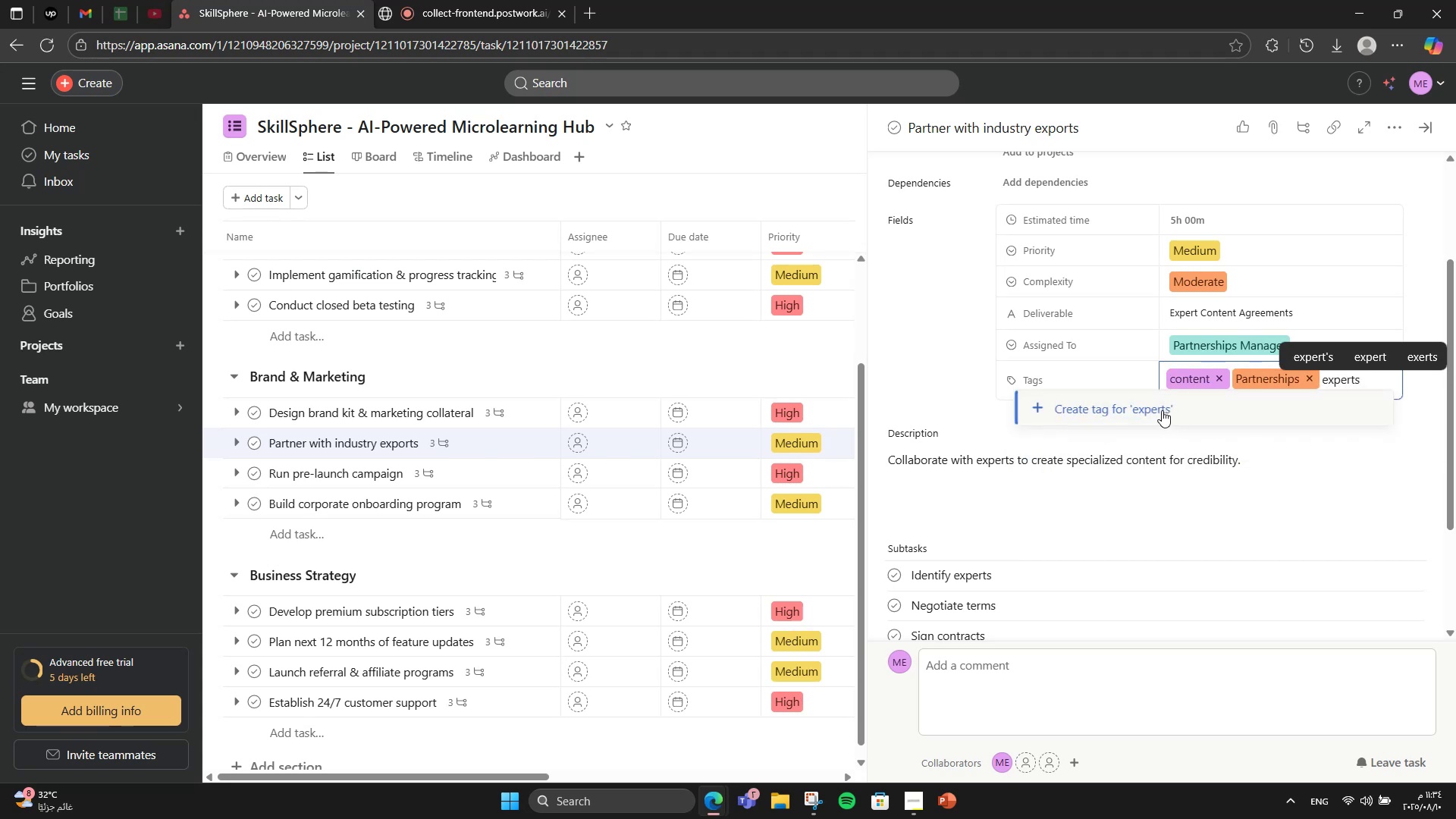 
left_click([1162, 410])
 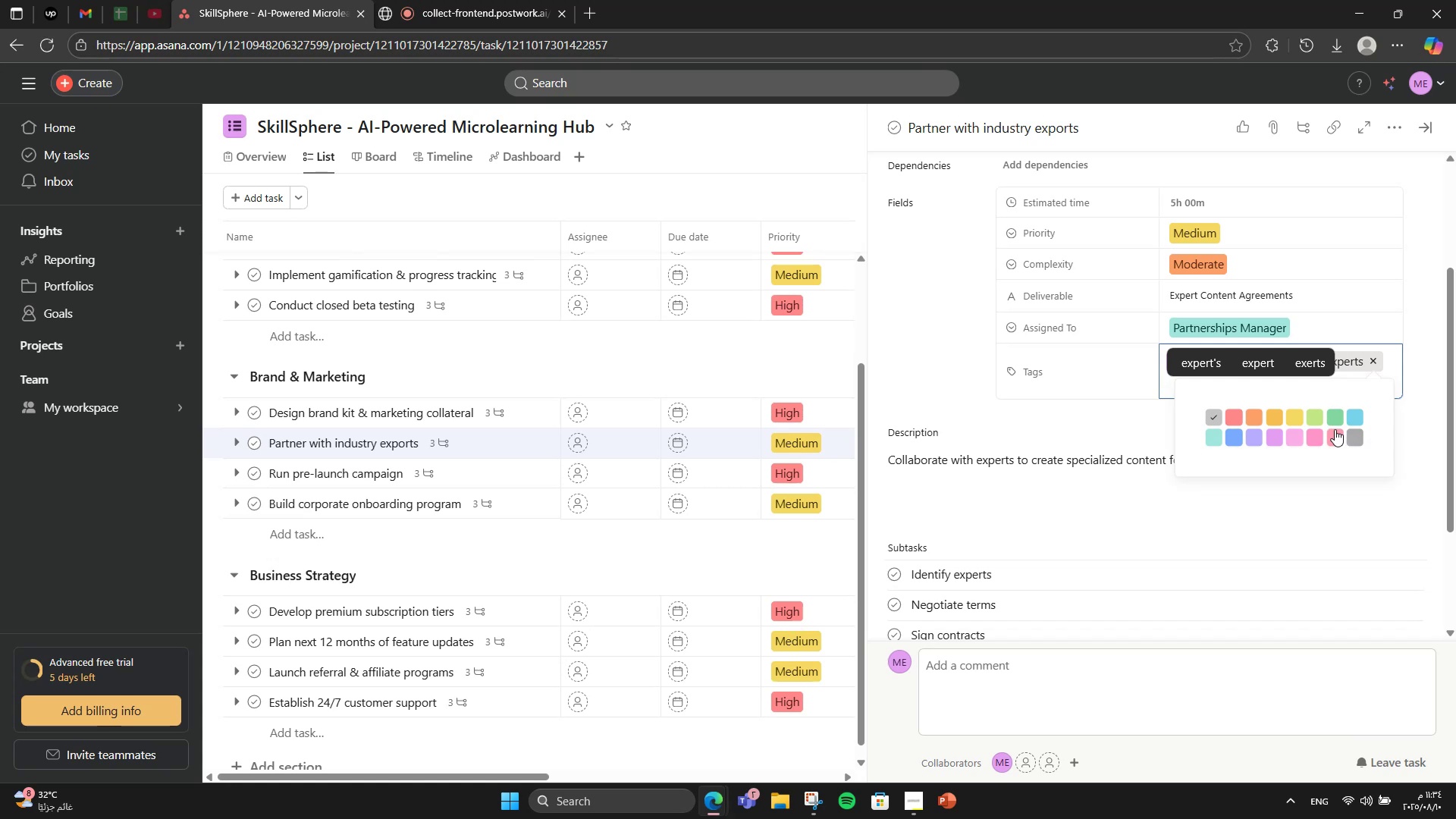 
double_click([1431, 397])
 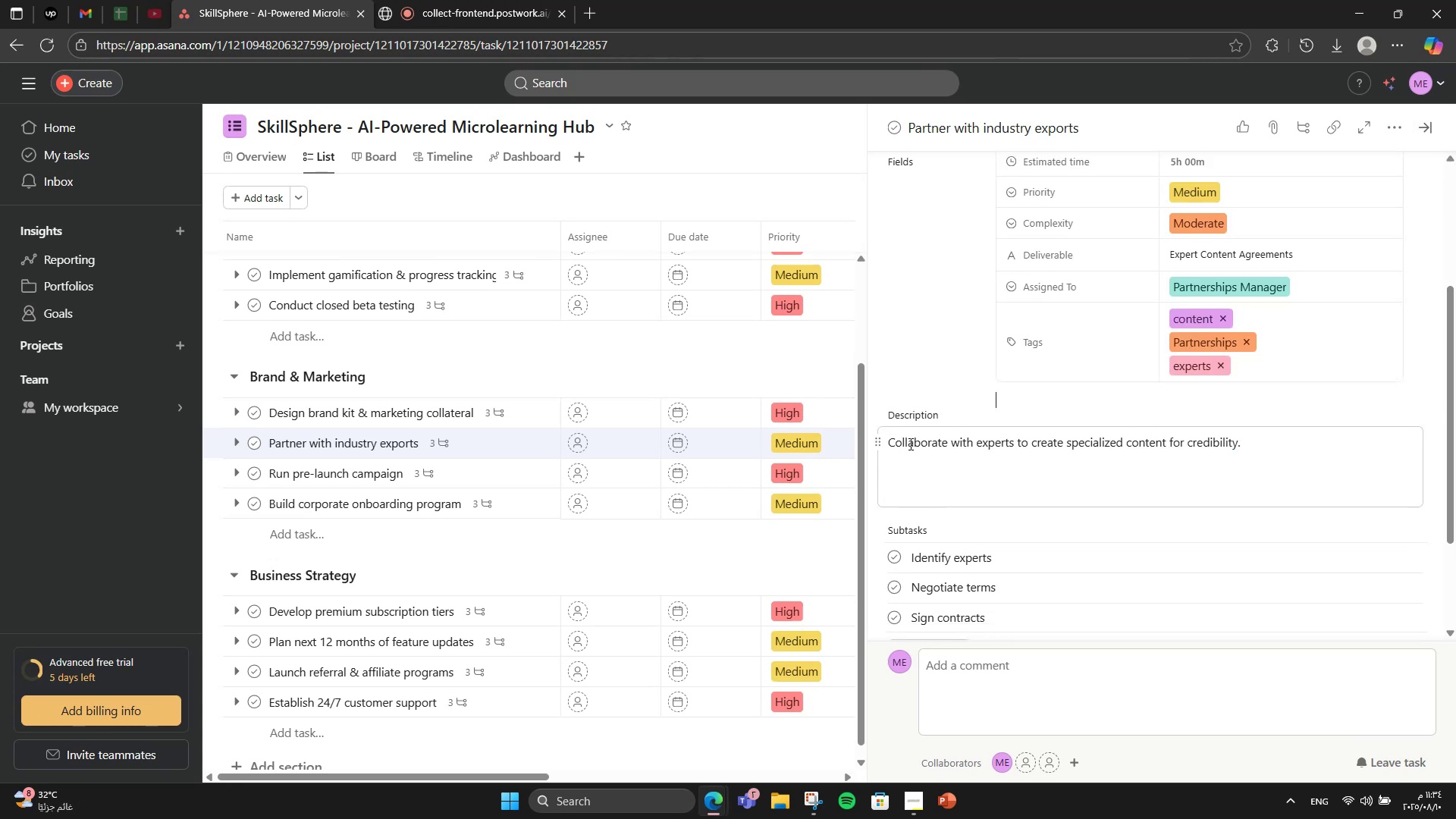 
scroll: coordinate [909, 444], scroll_direction: down, amount: 2.0
 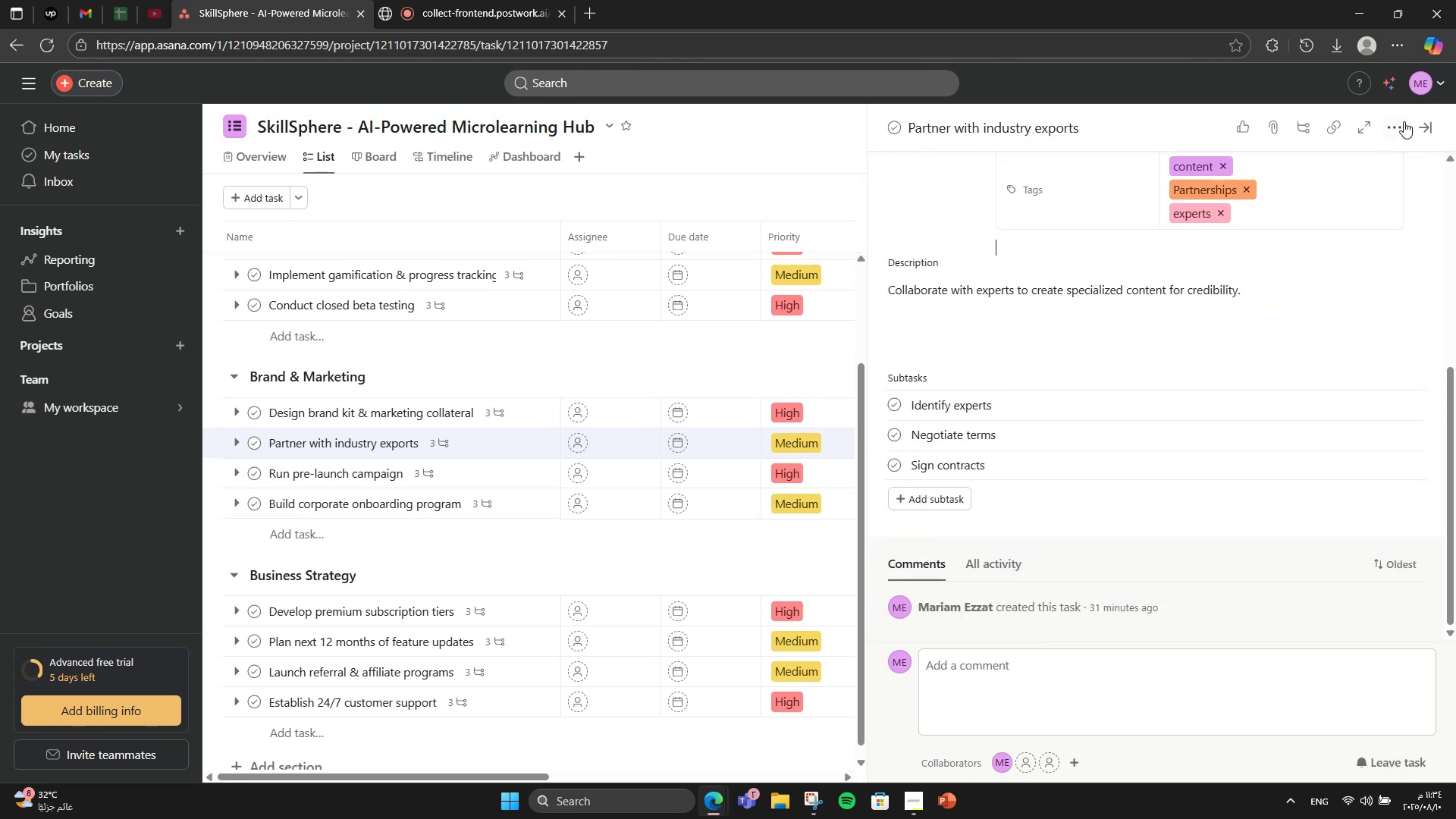 
left_click([1423, 118])
 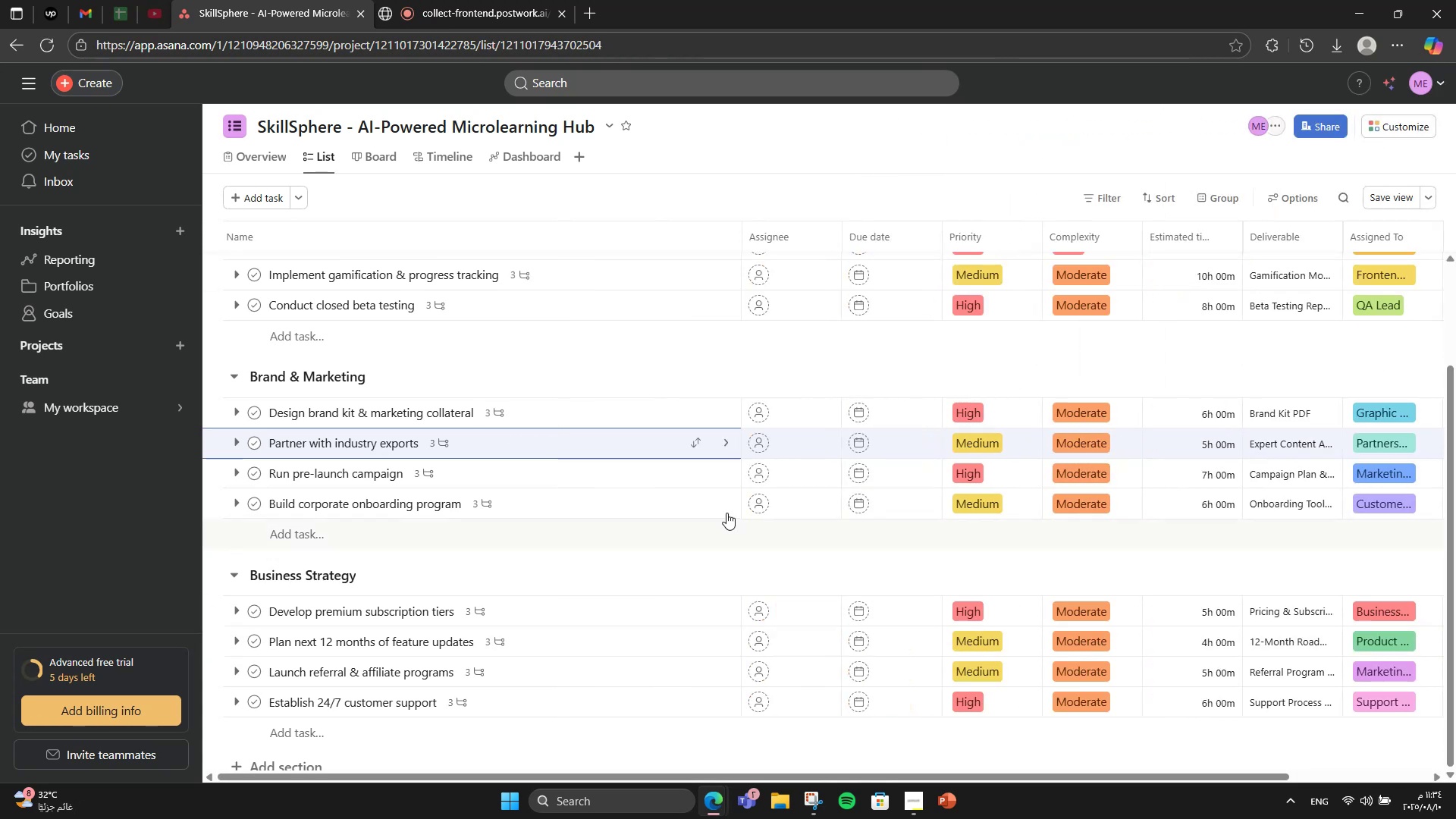 
left_click([597, 478])
 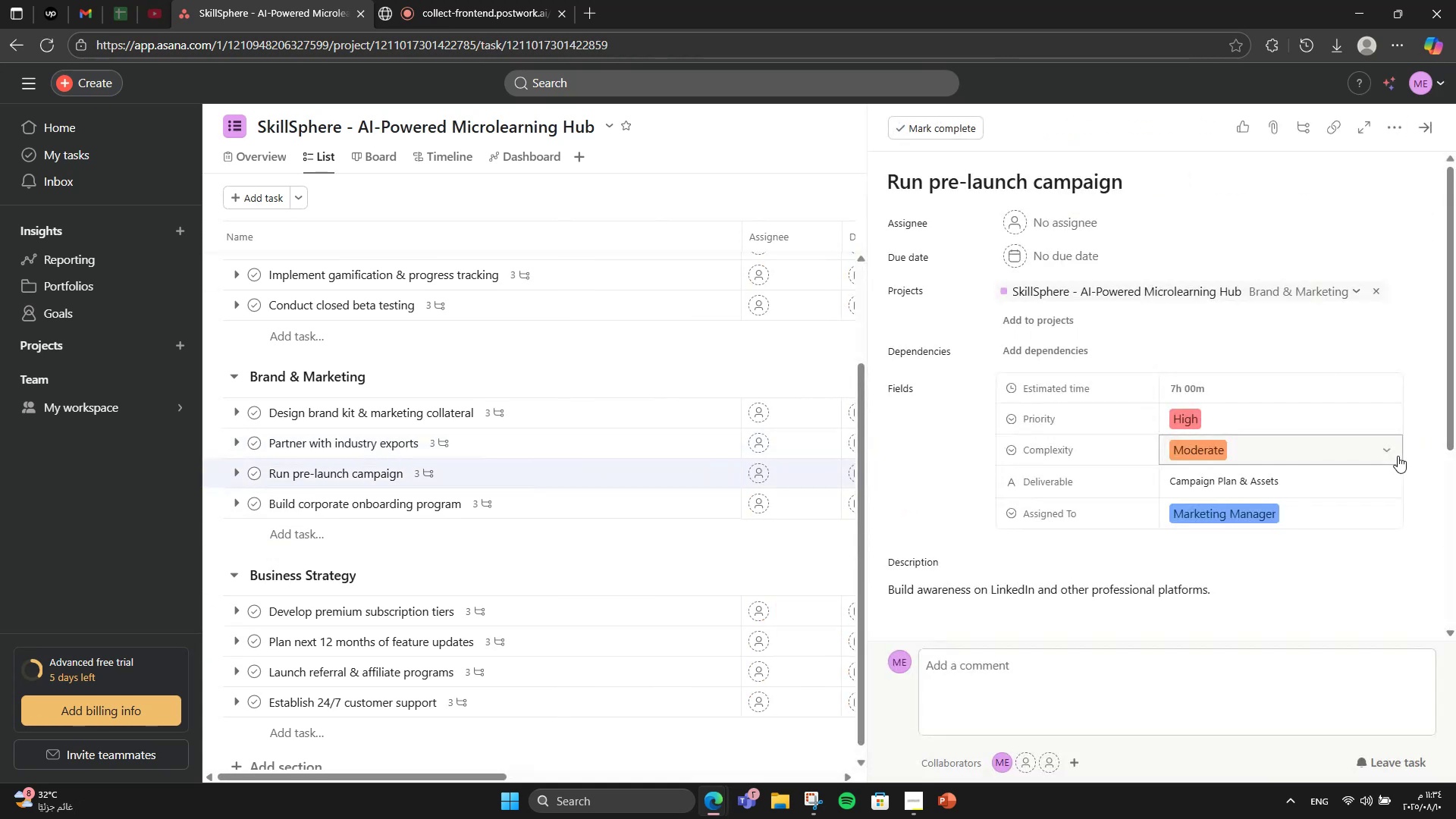 
scroll: coordinate [1398, 456], scroll_direction: down, amount: 3.0
 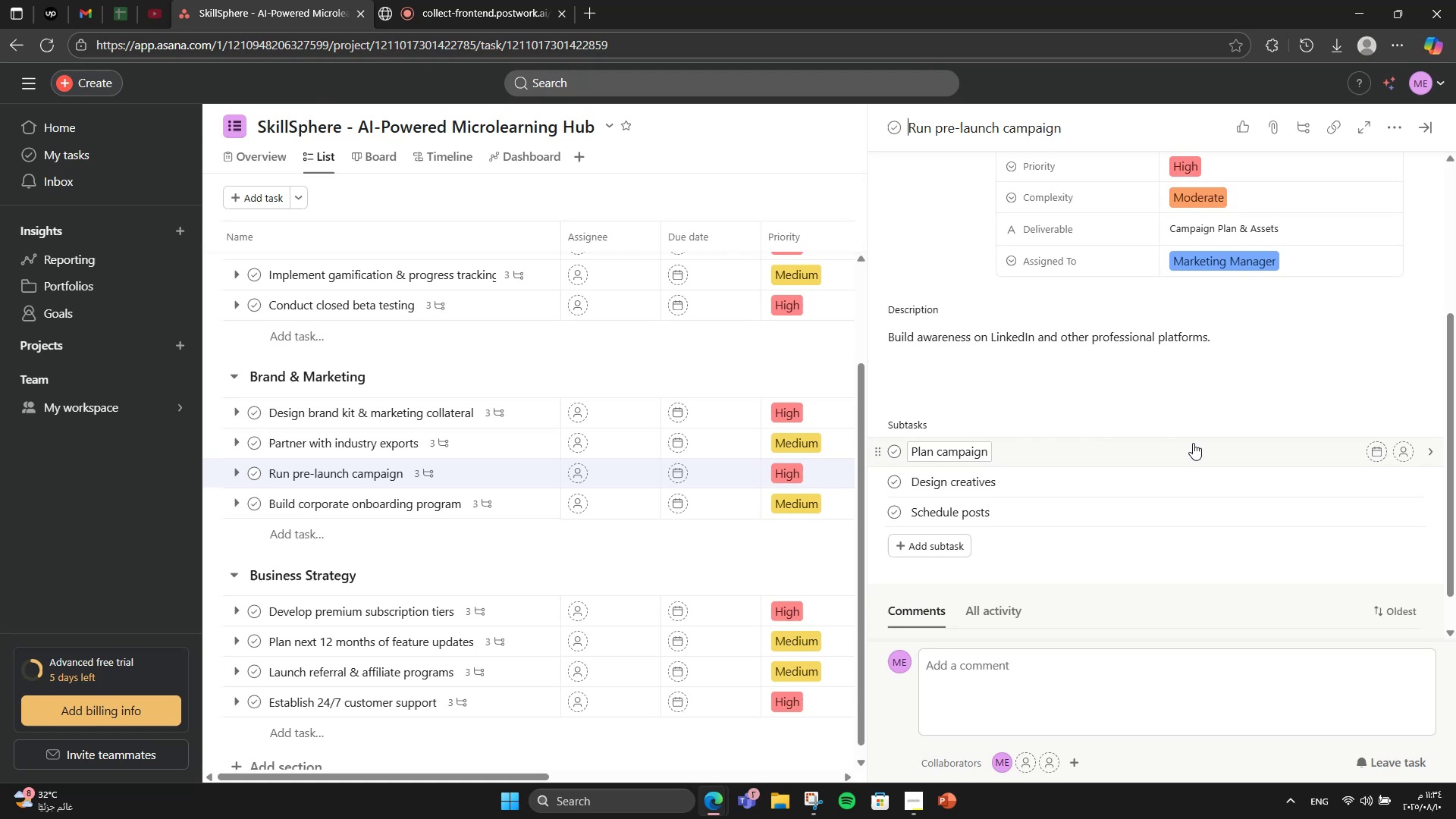 
scroll: coordinate [1225, 392], scroll_direction: up, amount: 3.0
 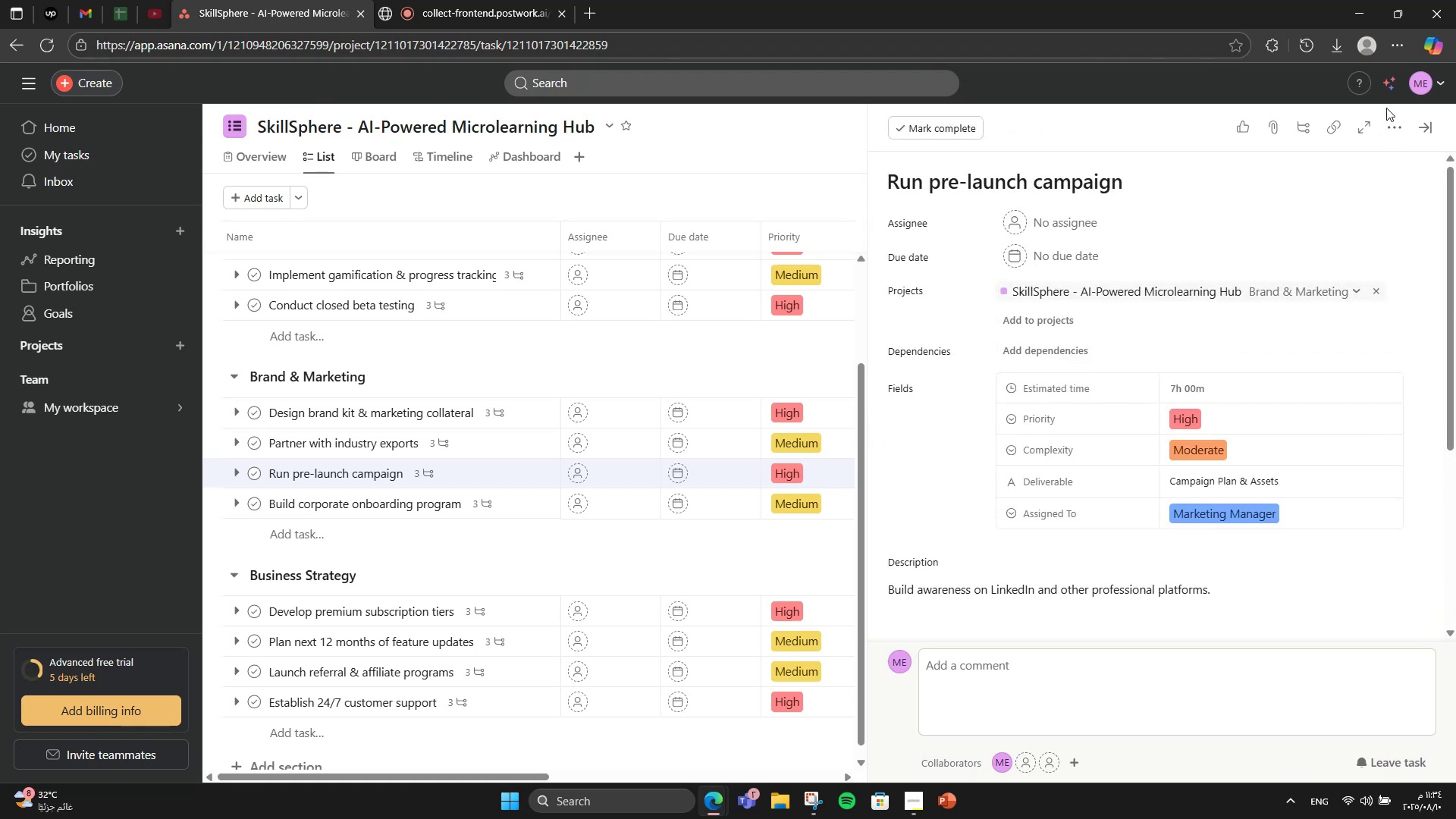 
left_click([1386, 122])
 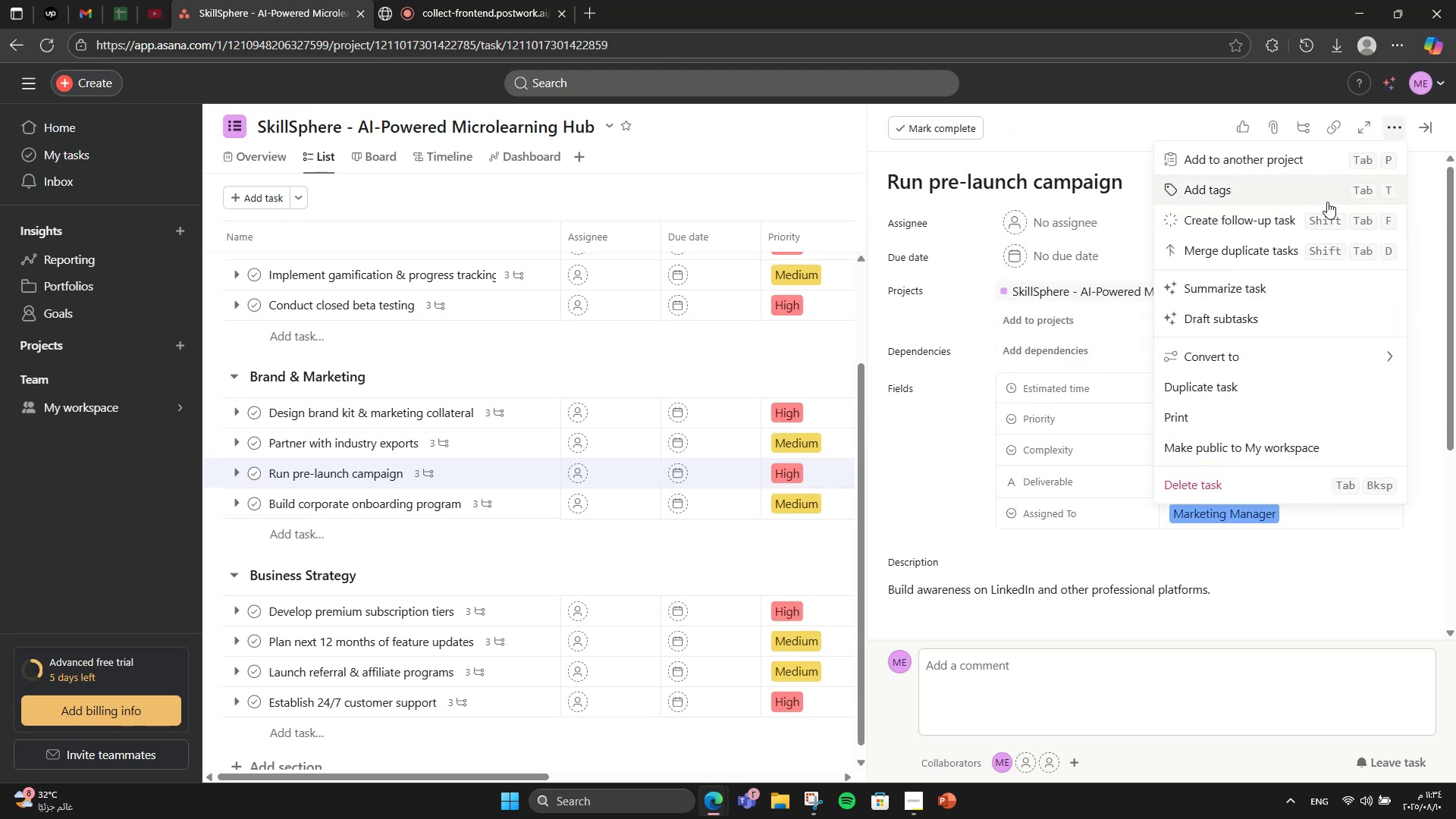 
left_click([1318, 196])
 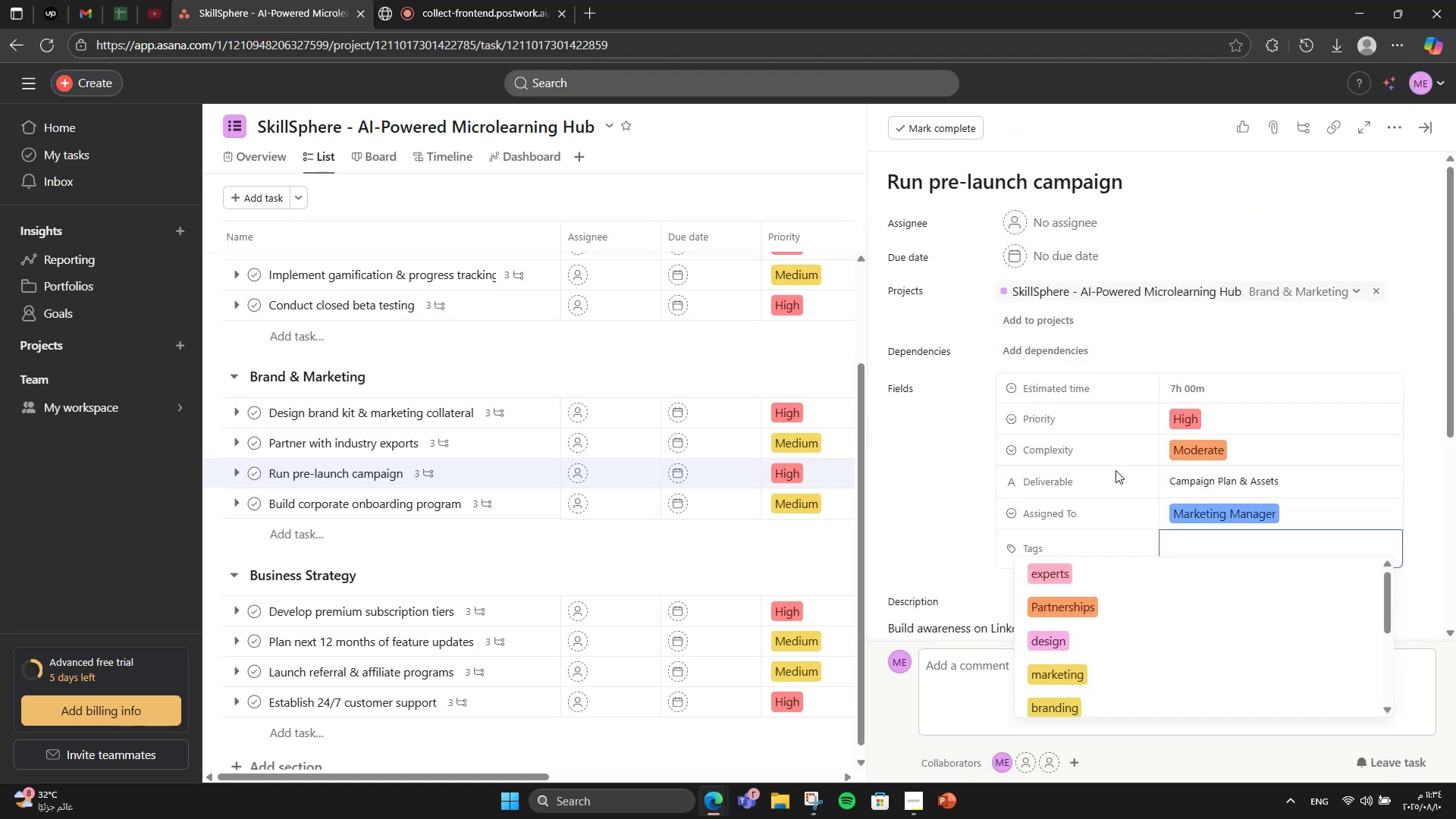 
wait(5.21)
 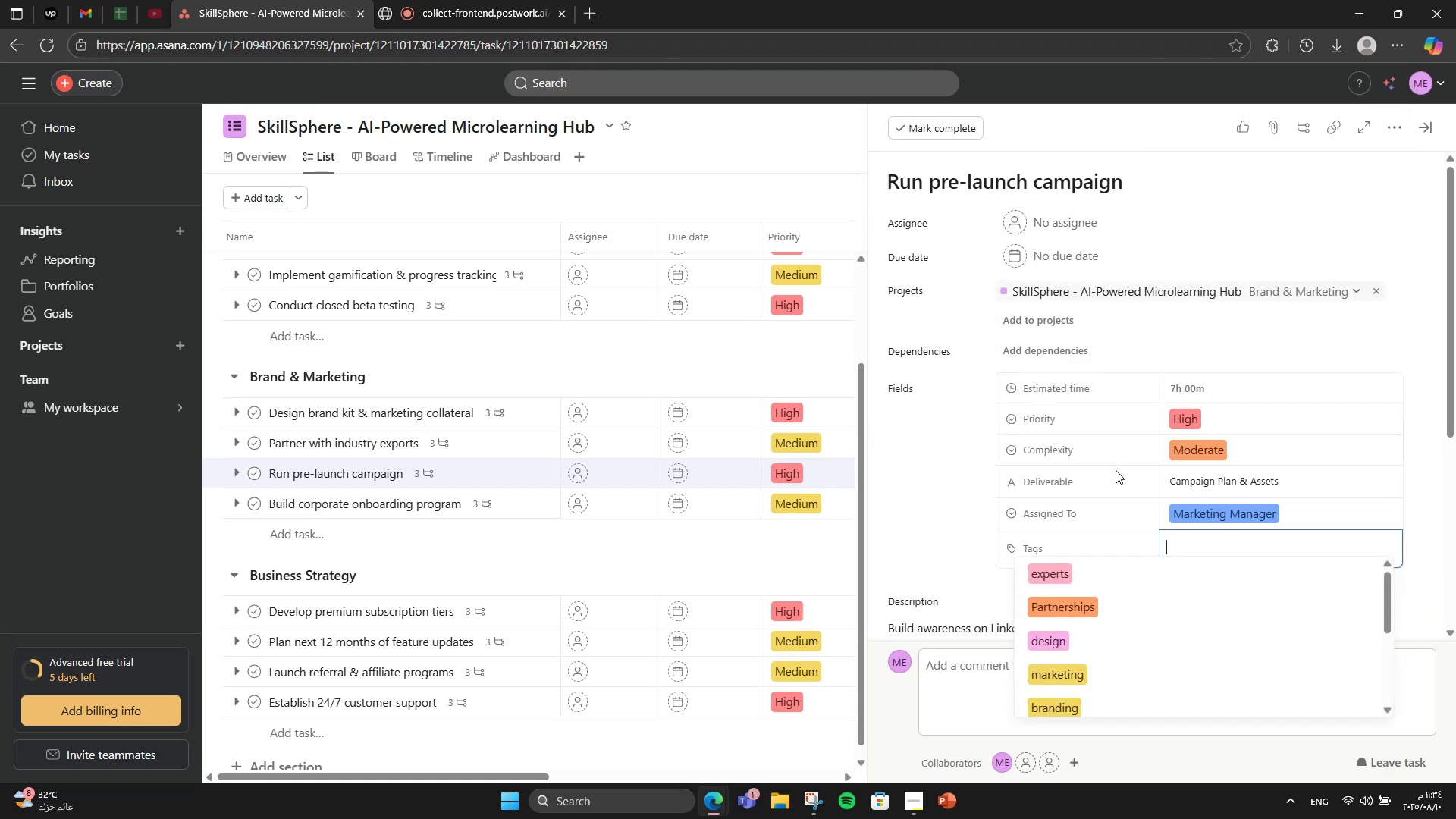 
key(CapsLock)
 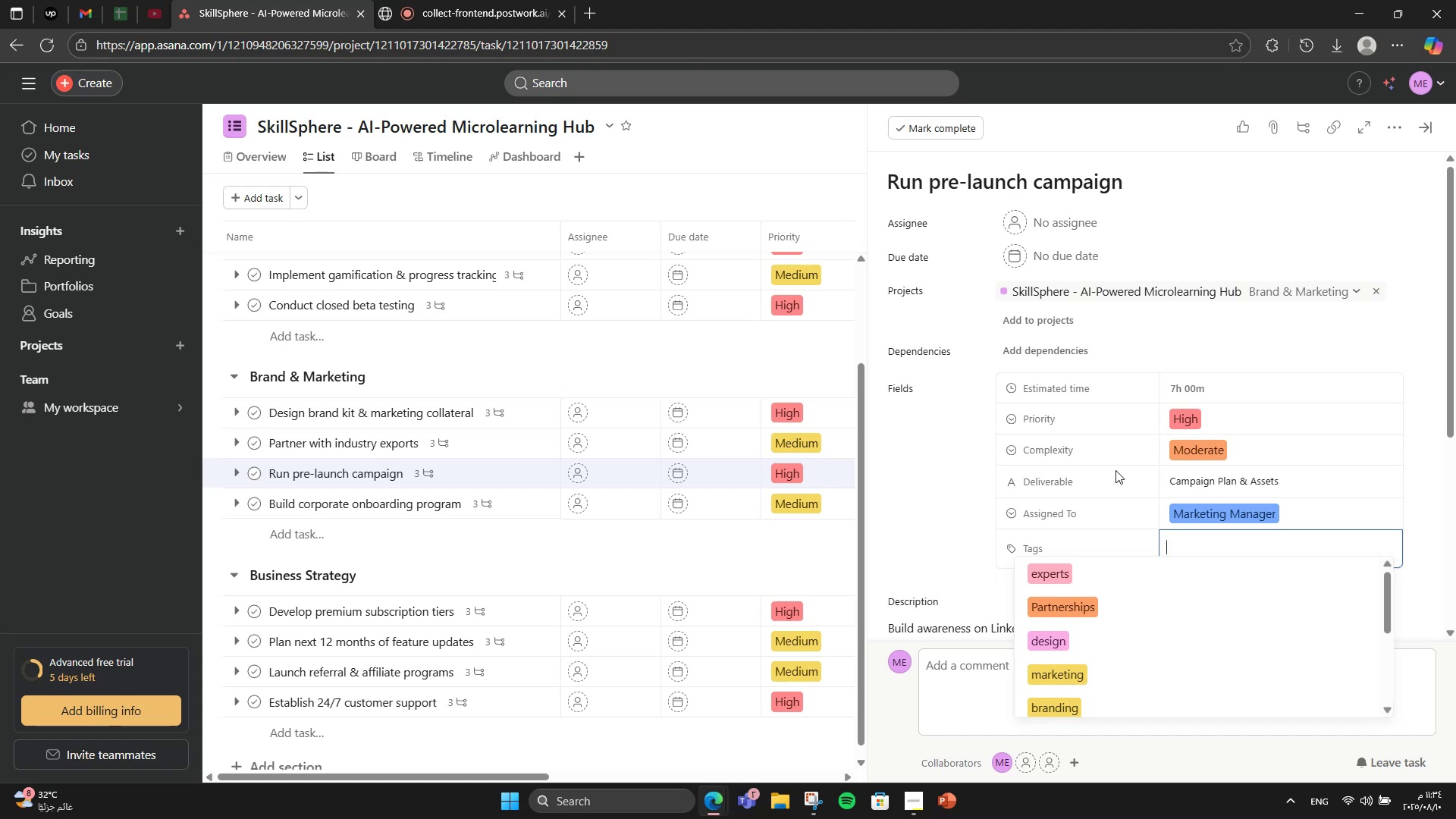 
key(CapsLock)
 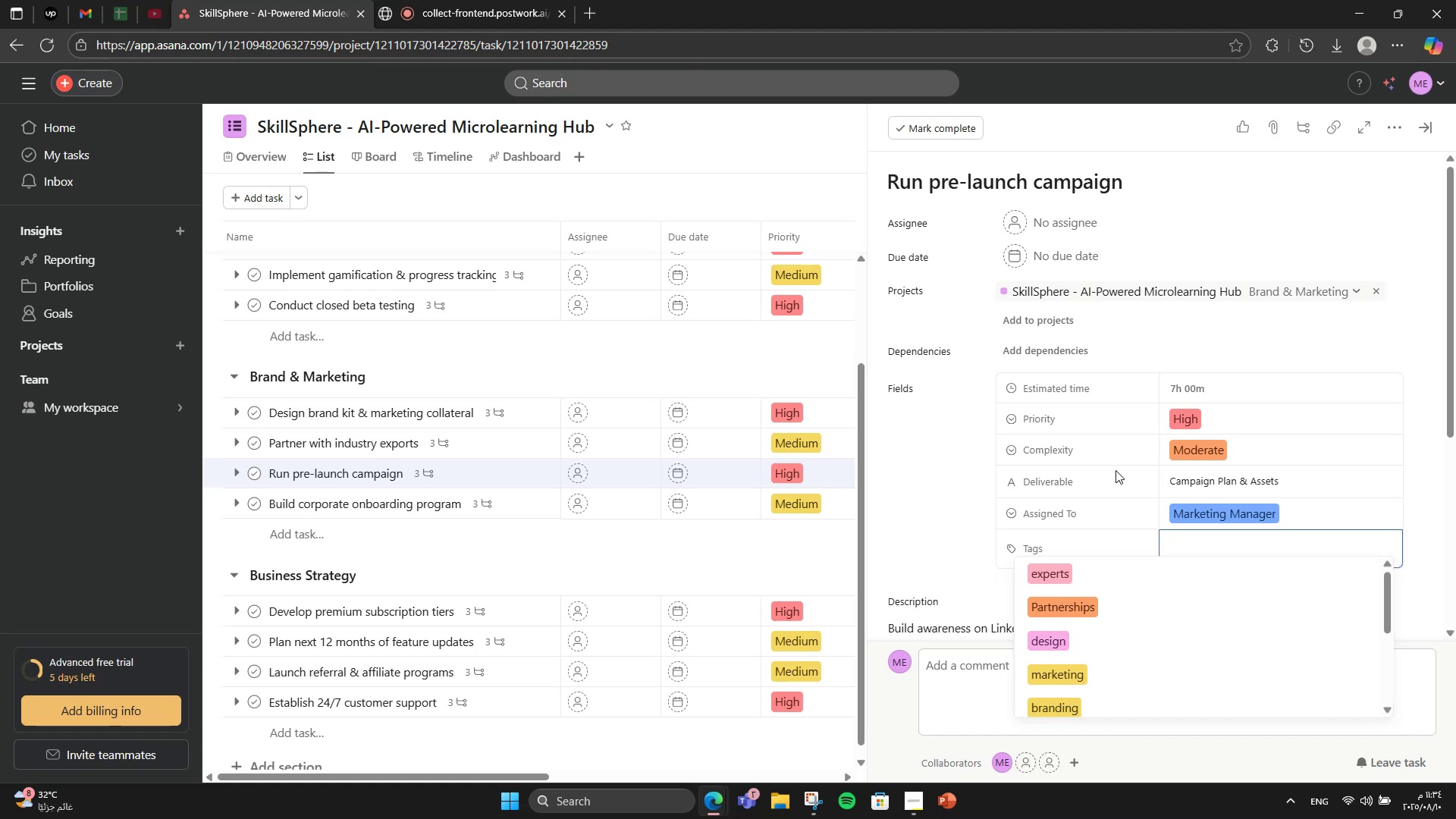 
key(M)
 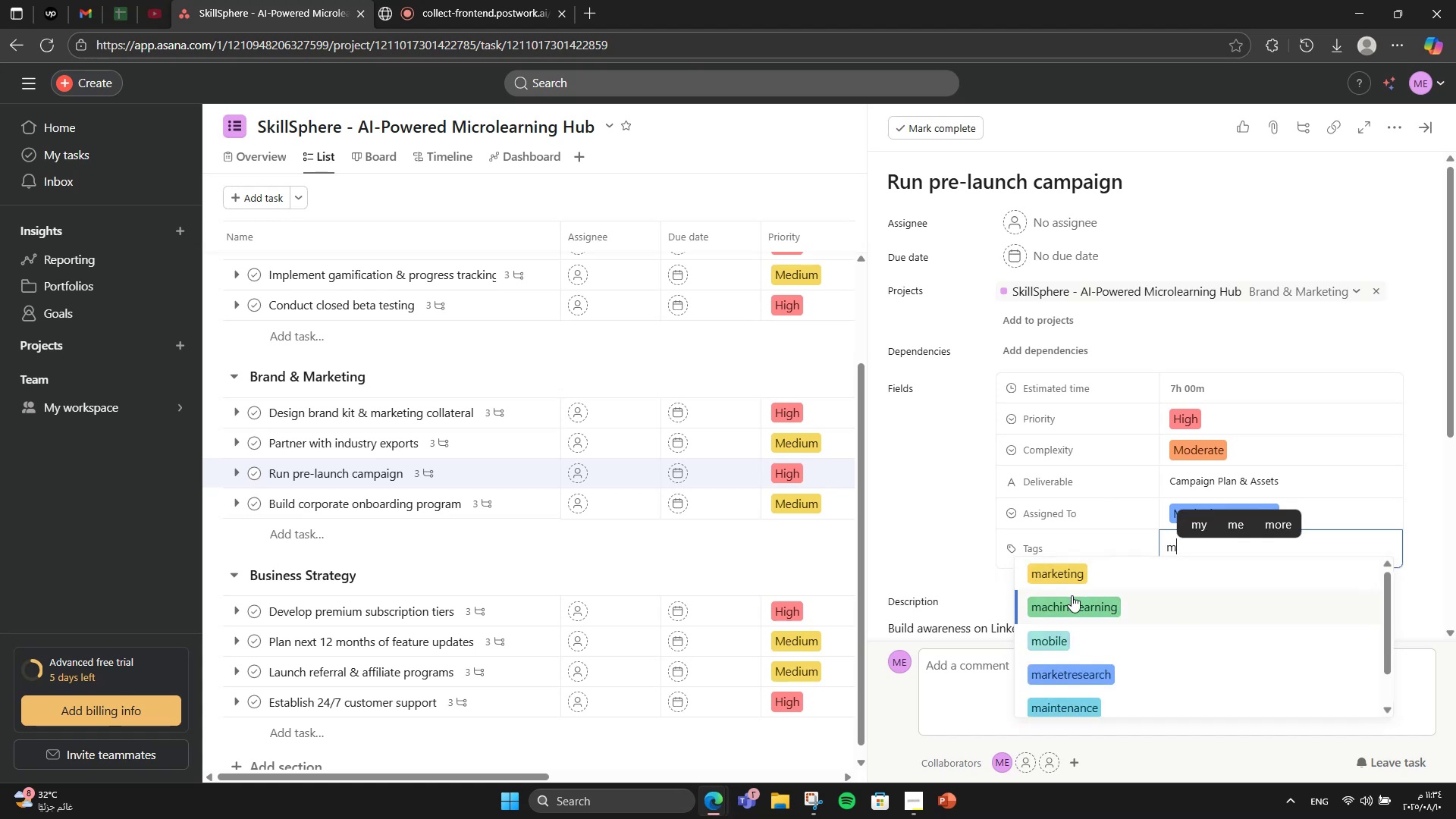 
left_click([1063, 577])
 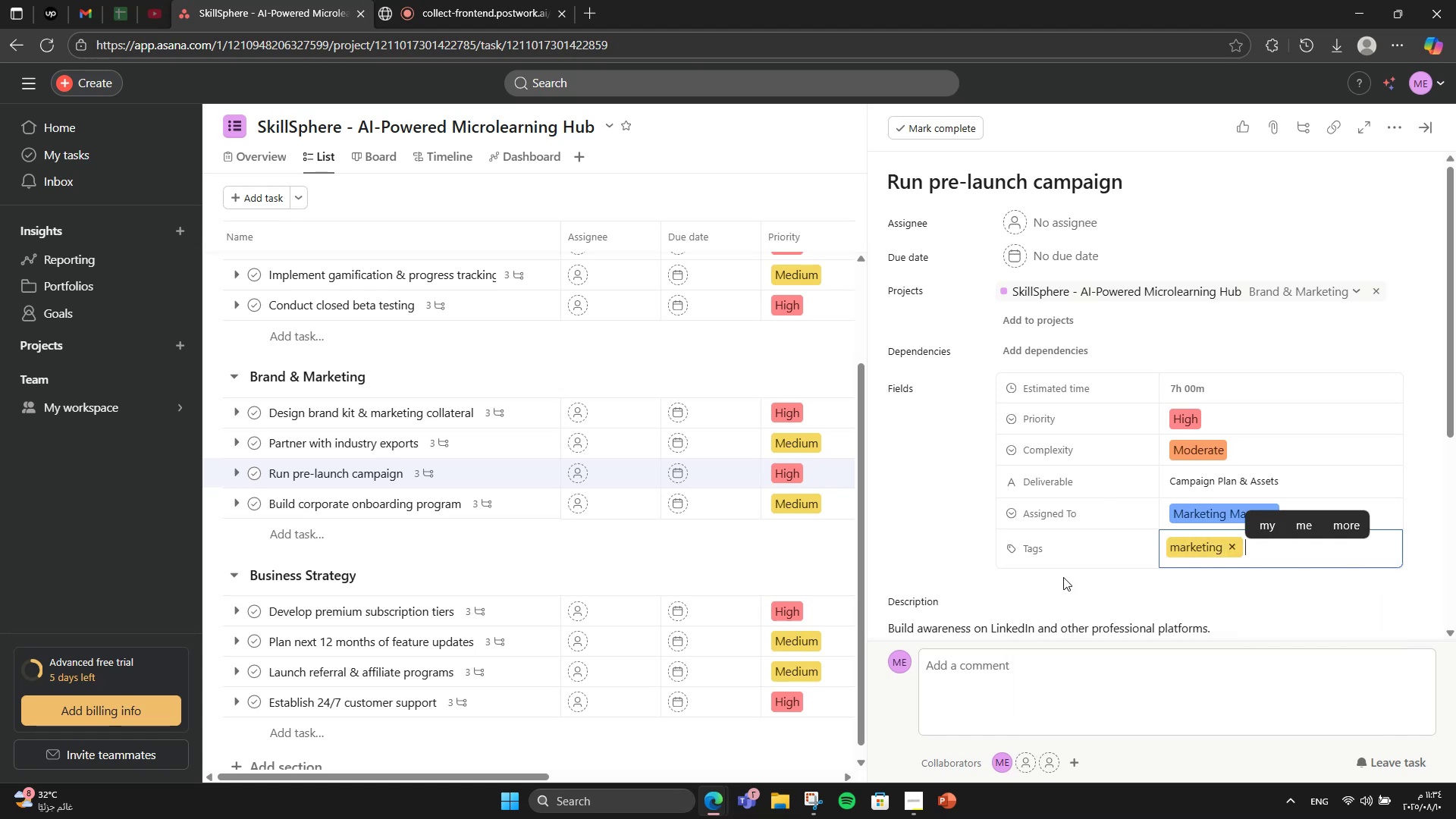 
key(S)
 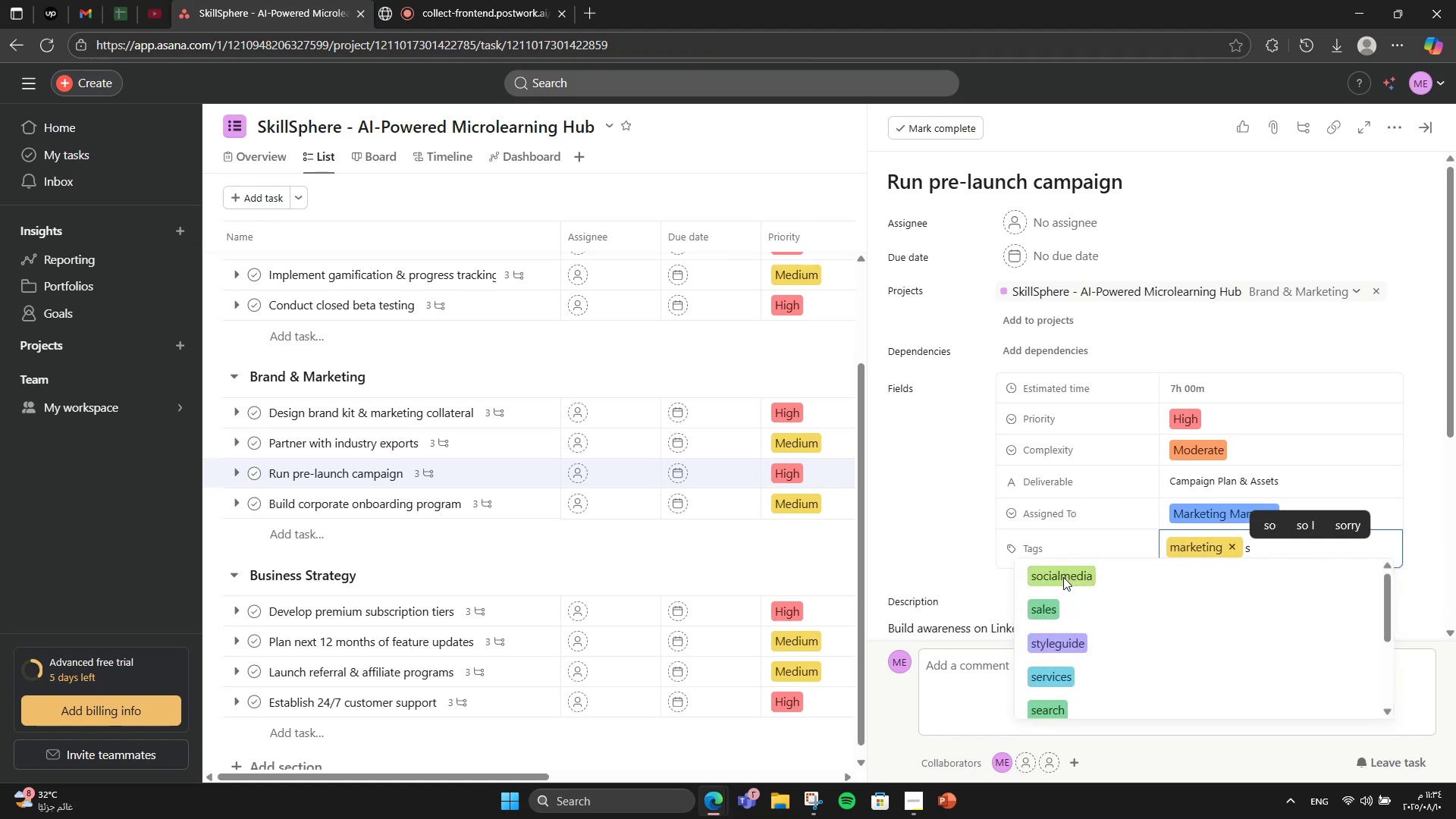 
left_click([1063, 577])
 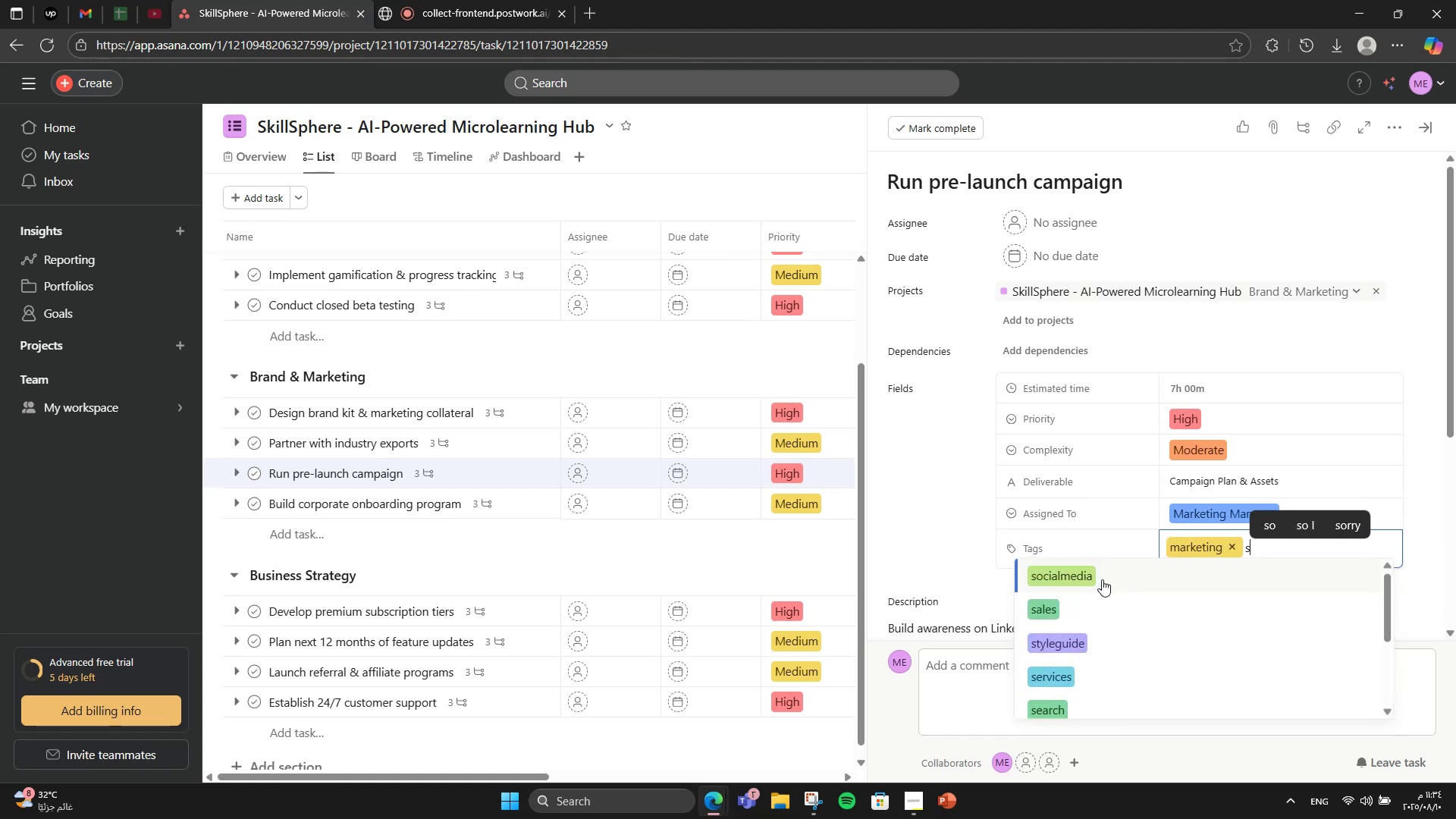 
left_click([1110, 576])
 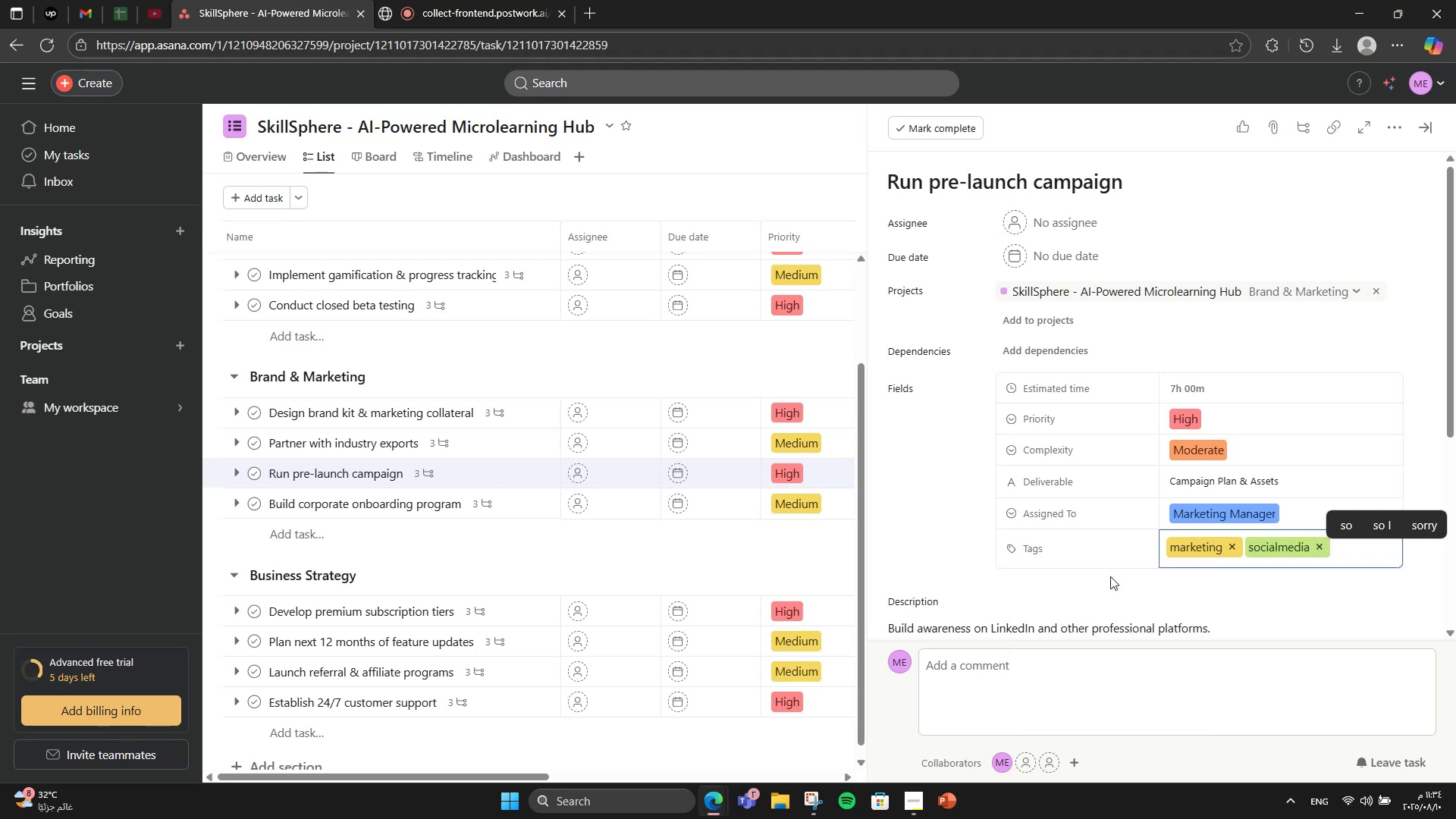 
type(laun)
 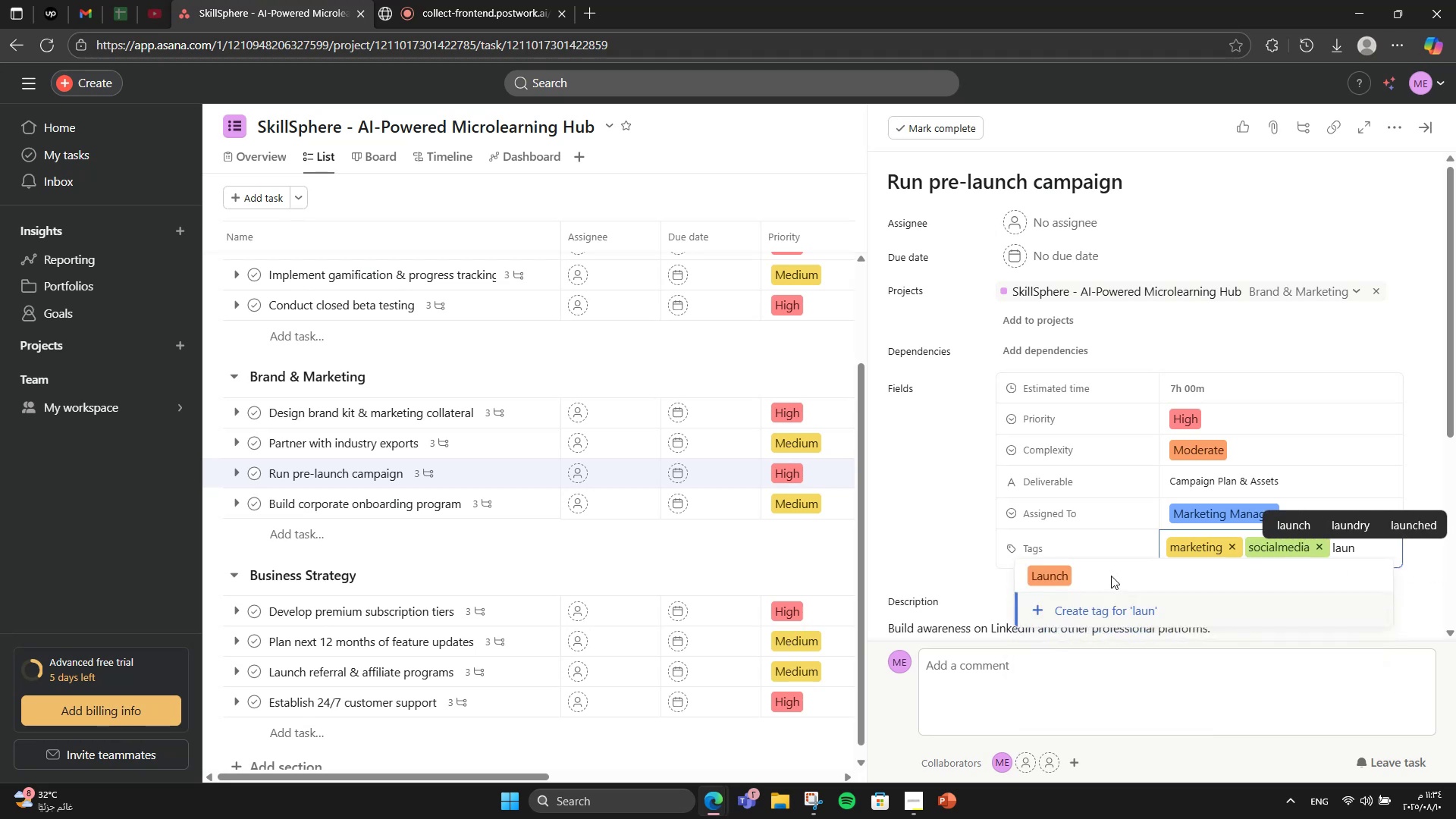 
left_click([1101, 574])
 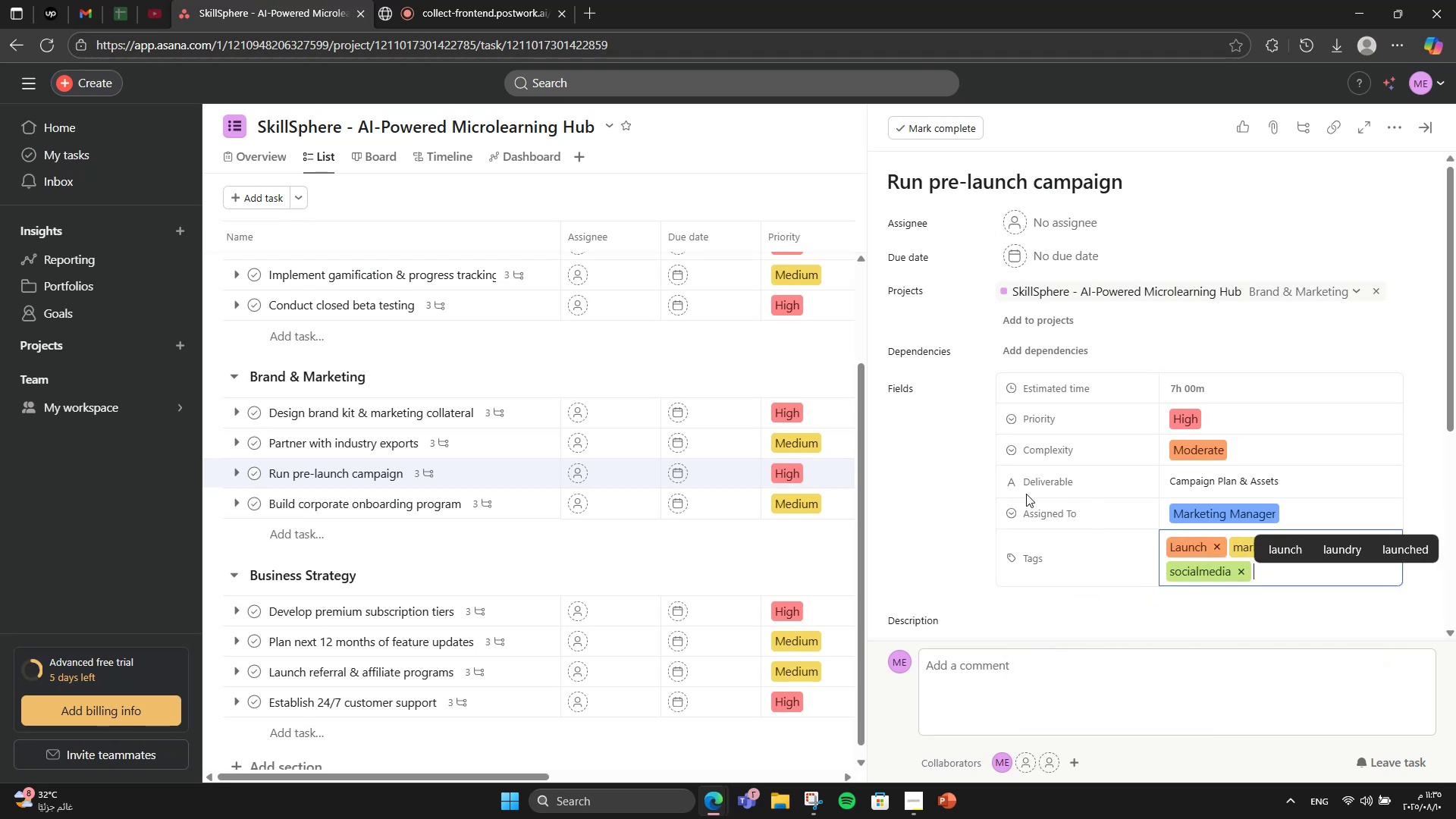 
left_click([891, 513])
 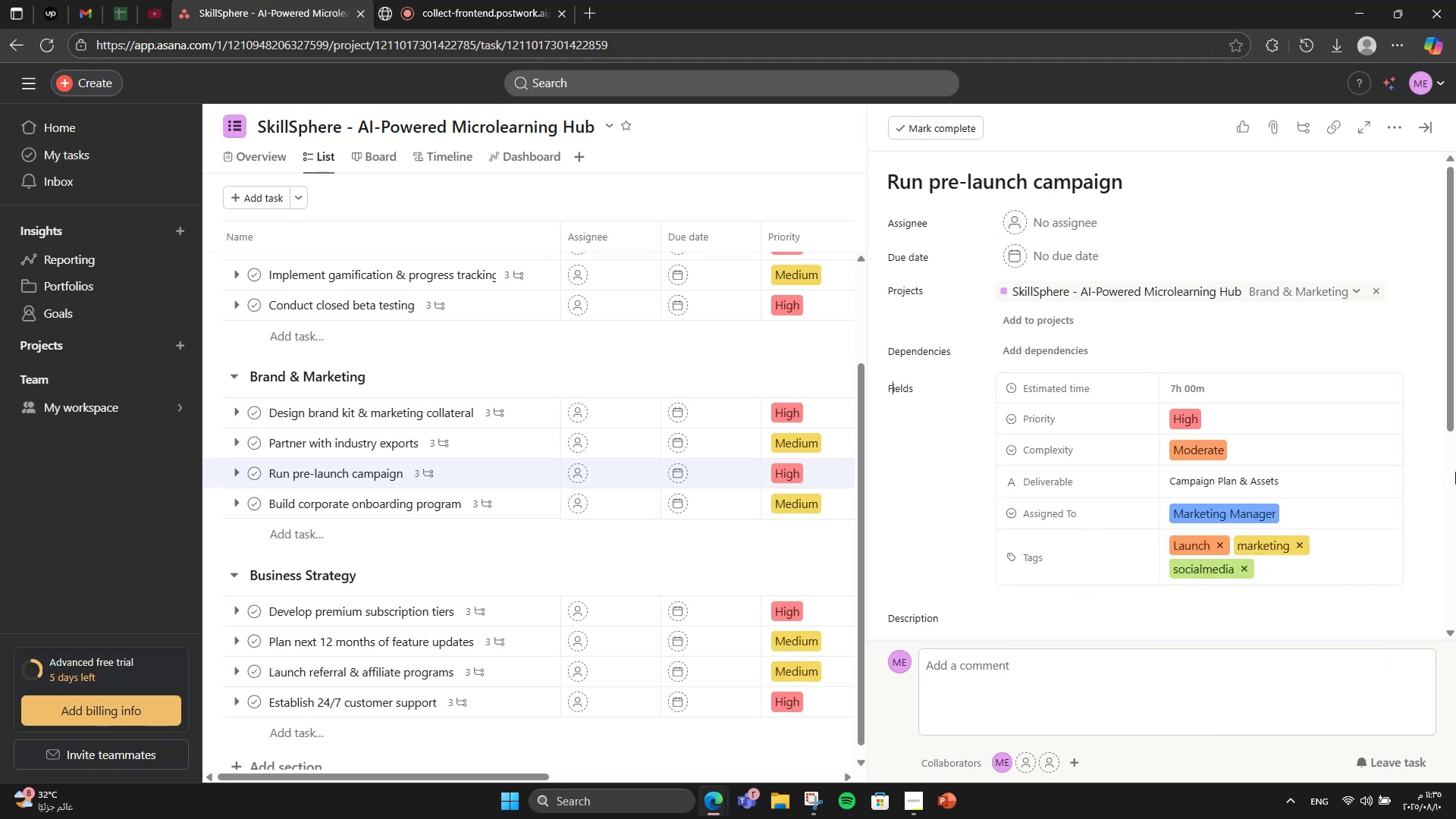 
scroll: coordinate [1455, 472], scroll_direction: down, amount: 4.0
 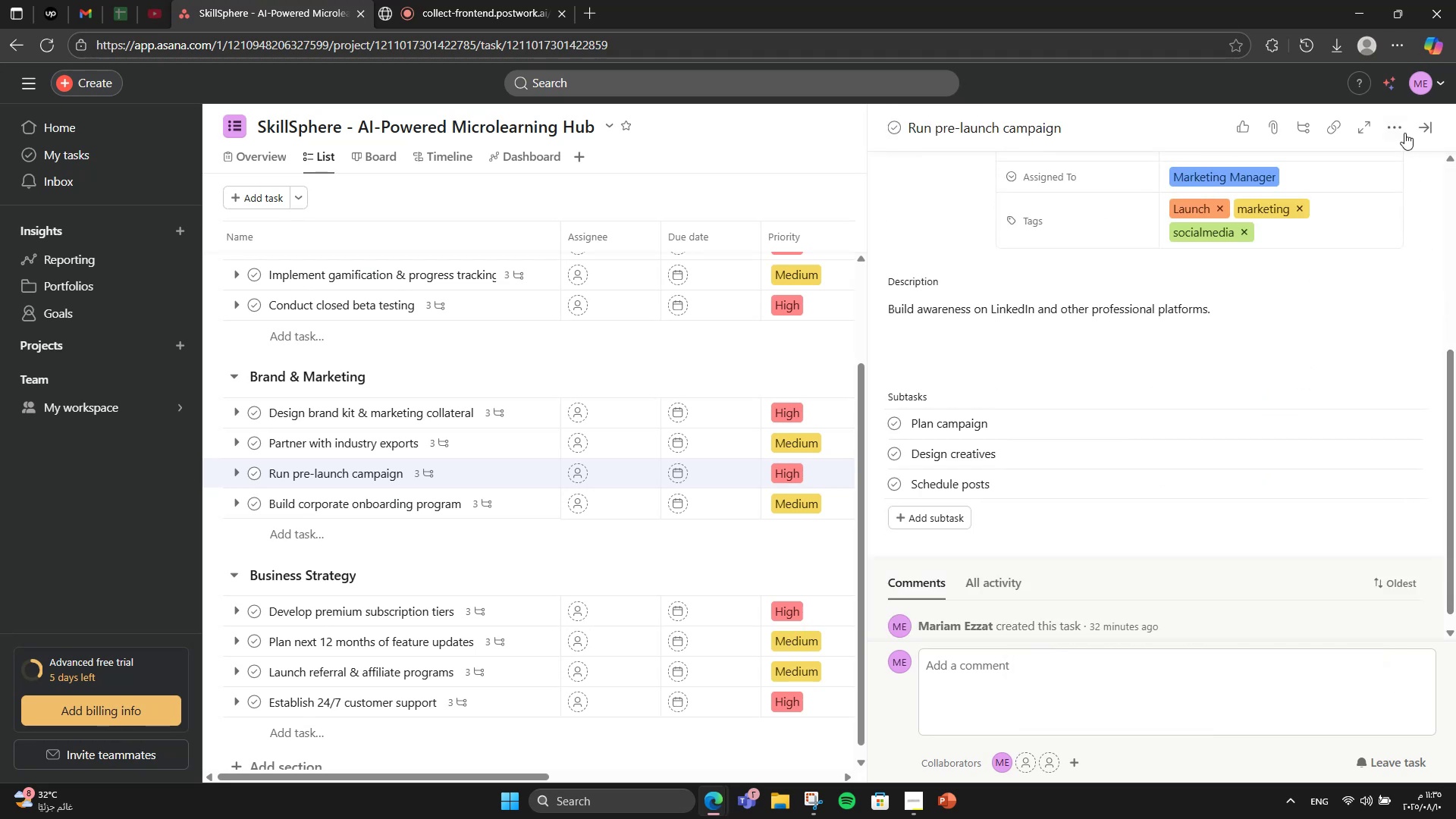 
left_click([1436, 125])
 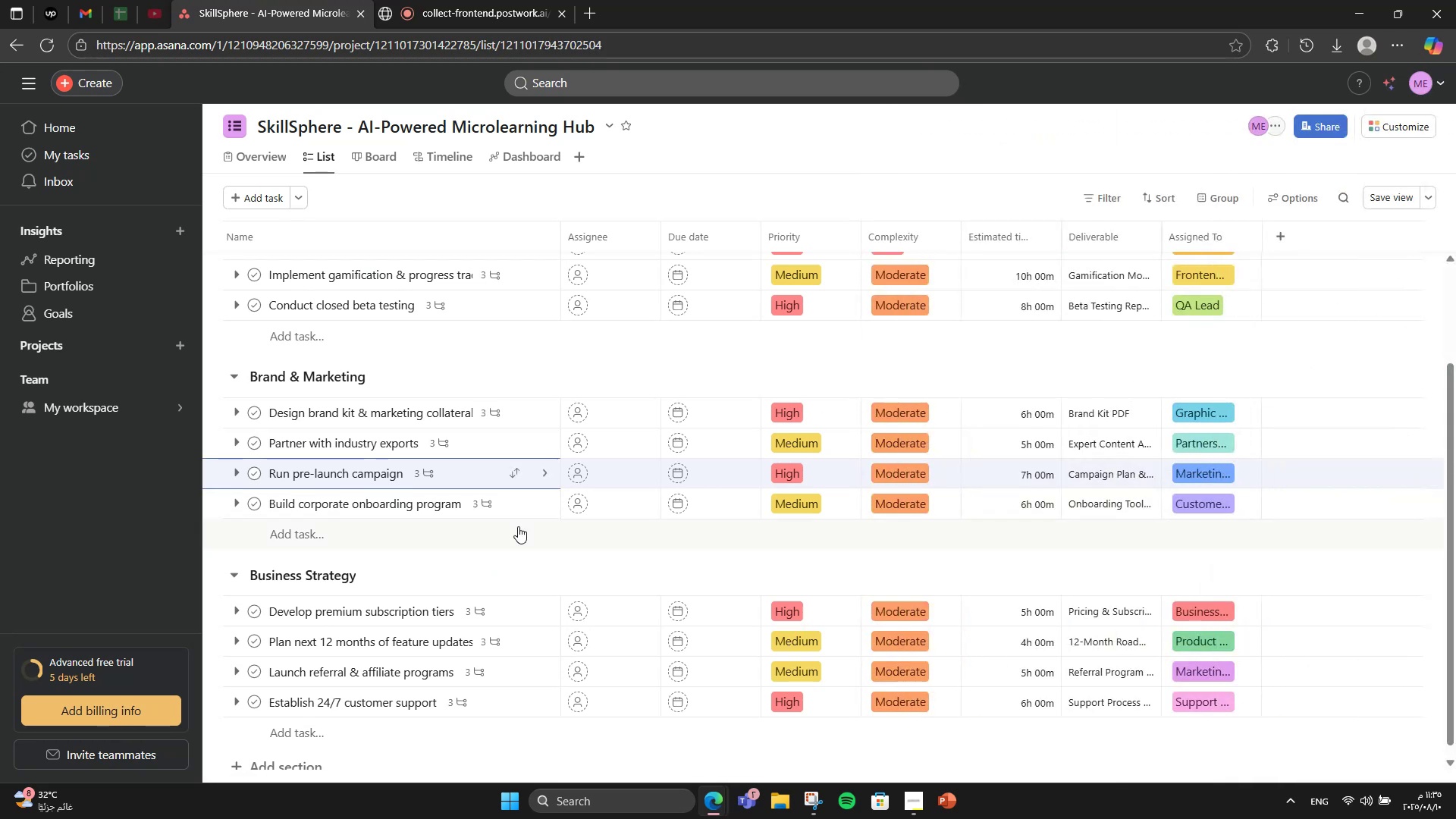 
left_click([519, 511])
 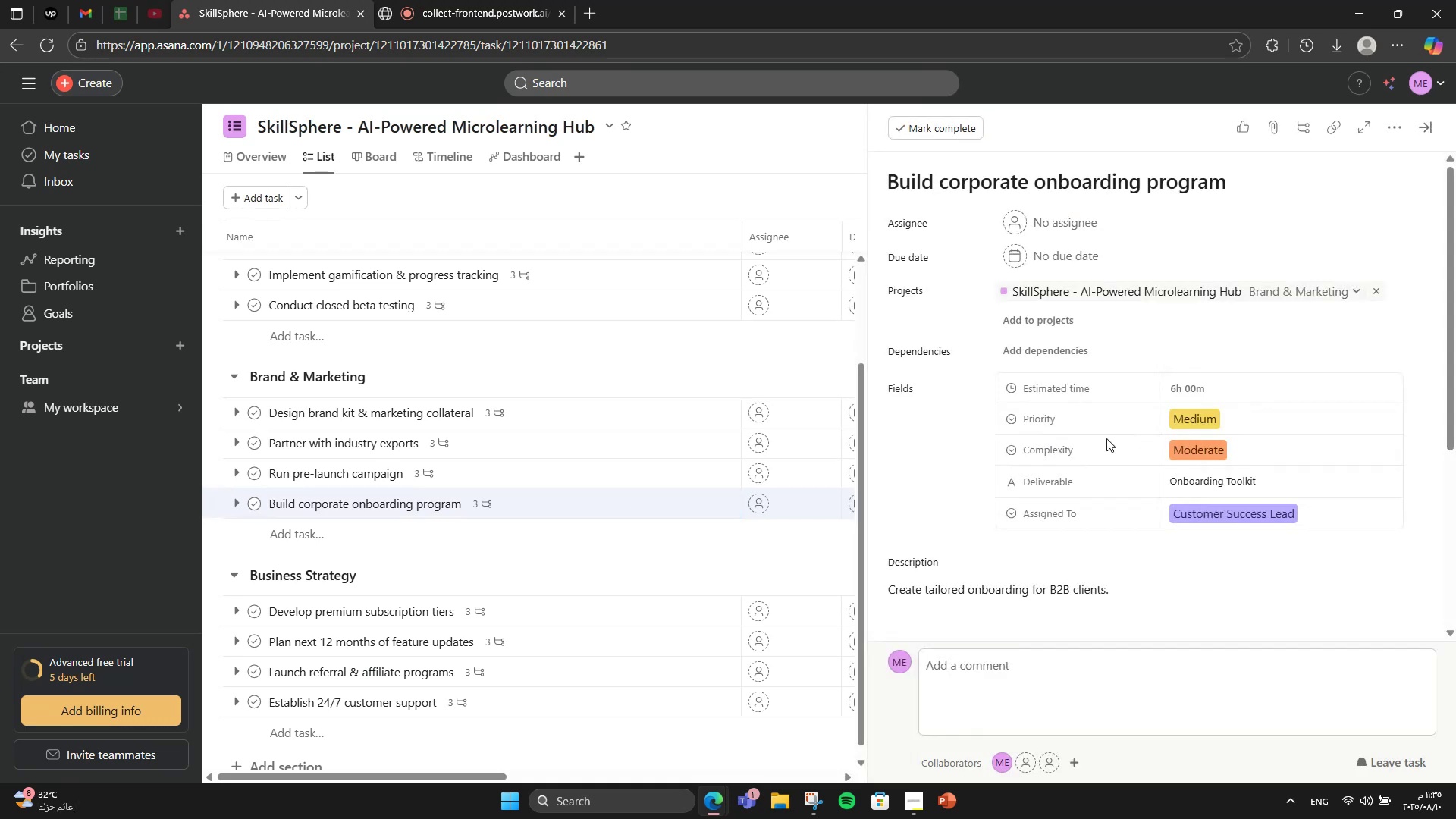 
scroll: coordinate [1124, 442], scroll_direction: down, amount: 3.0
 